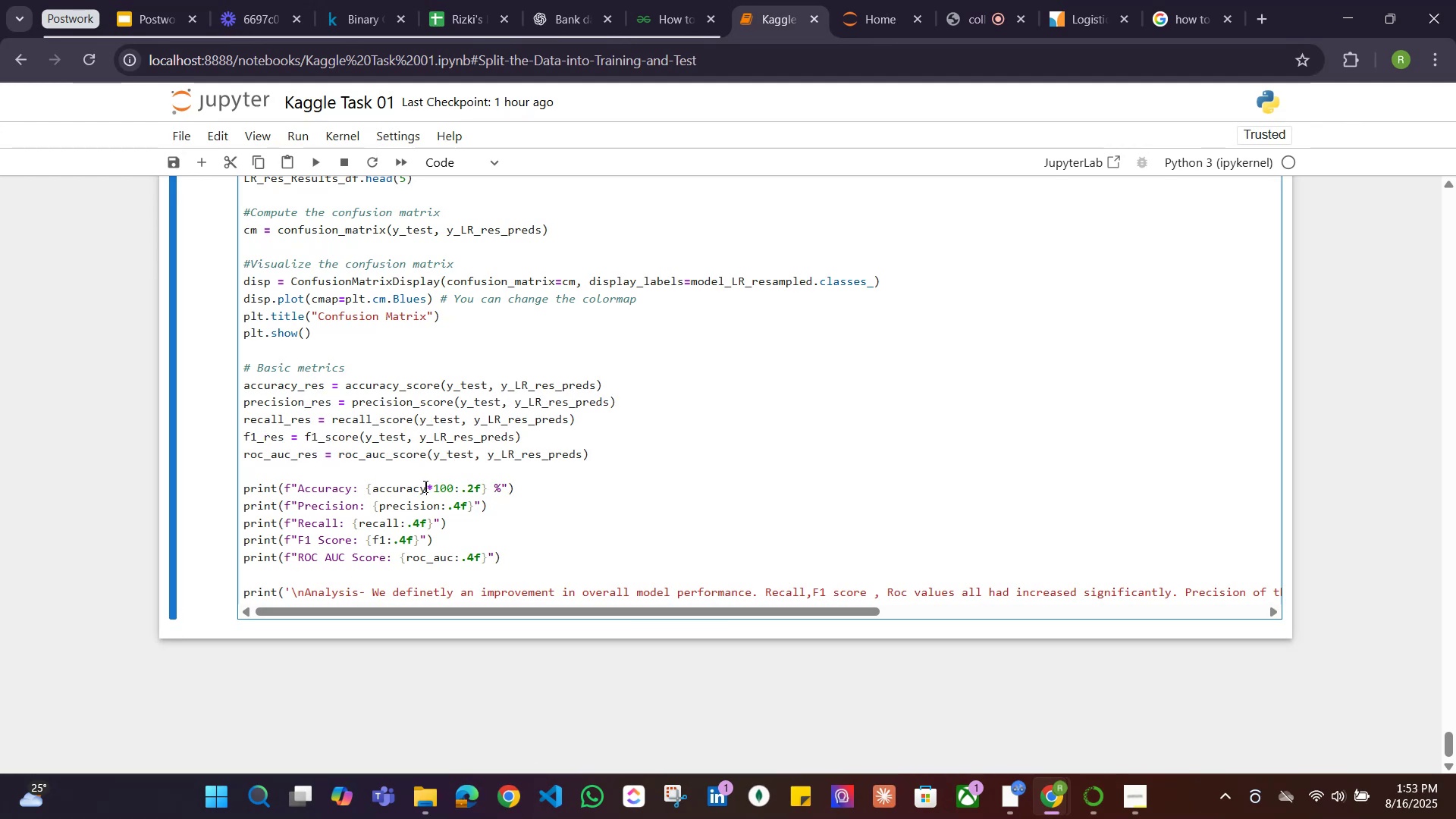 
key(Control+ControlLeft)
 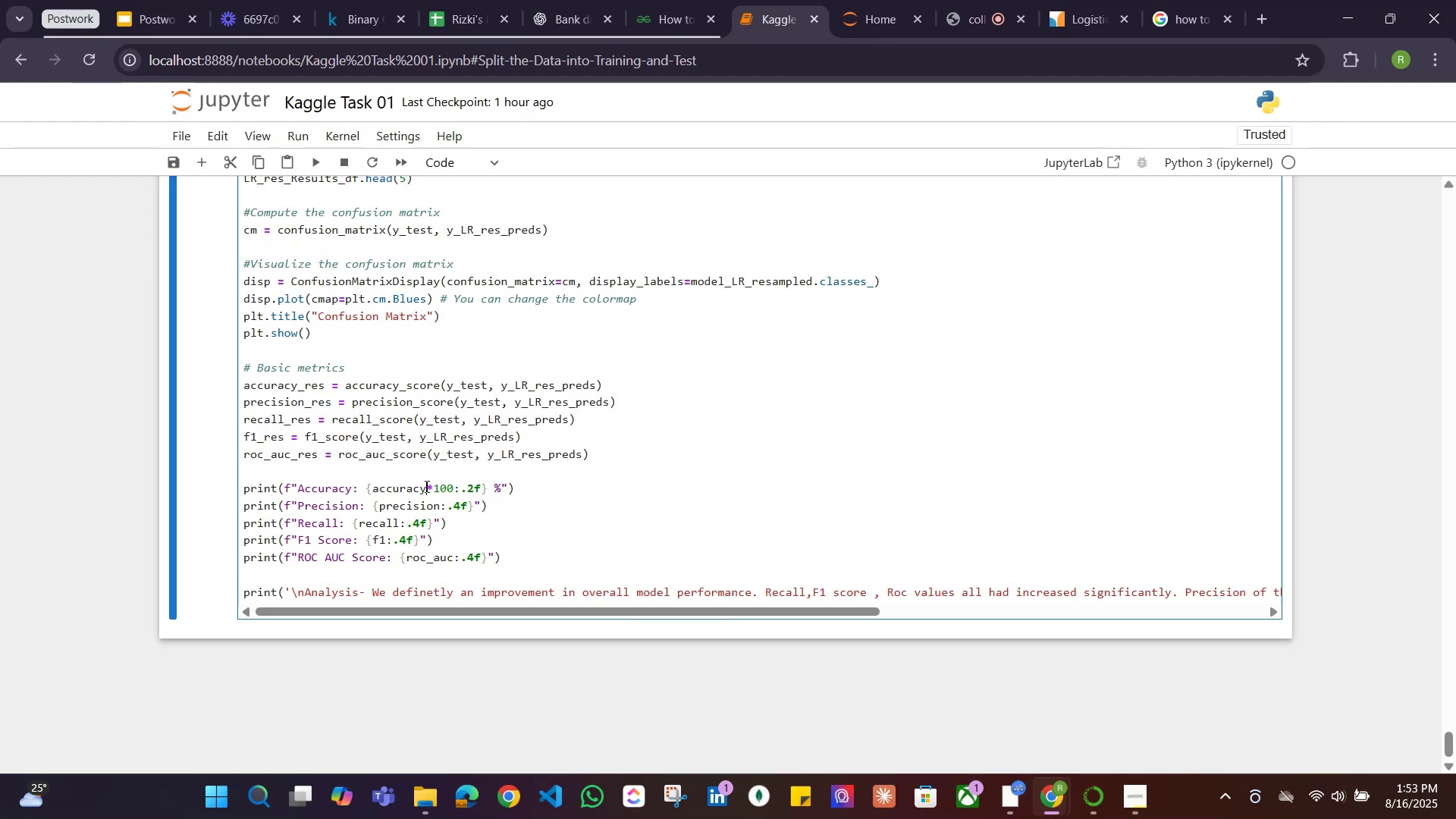 
key(Control+V)
 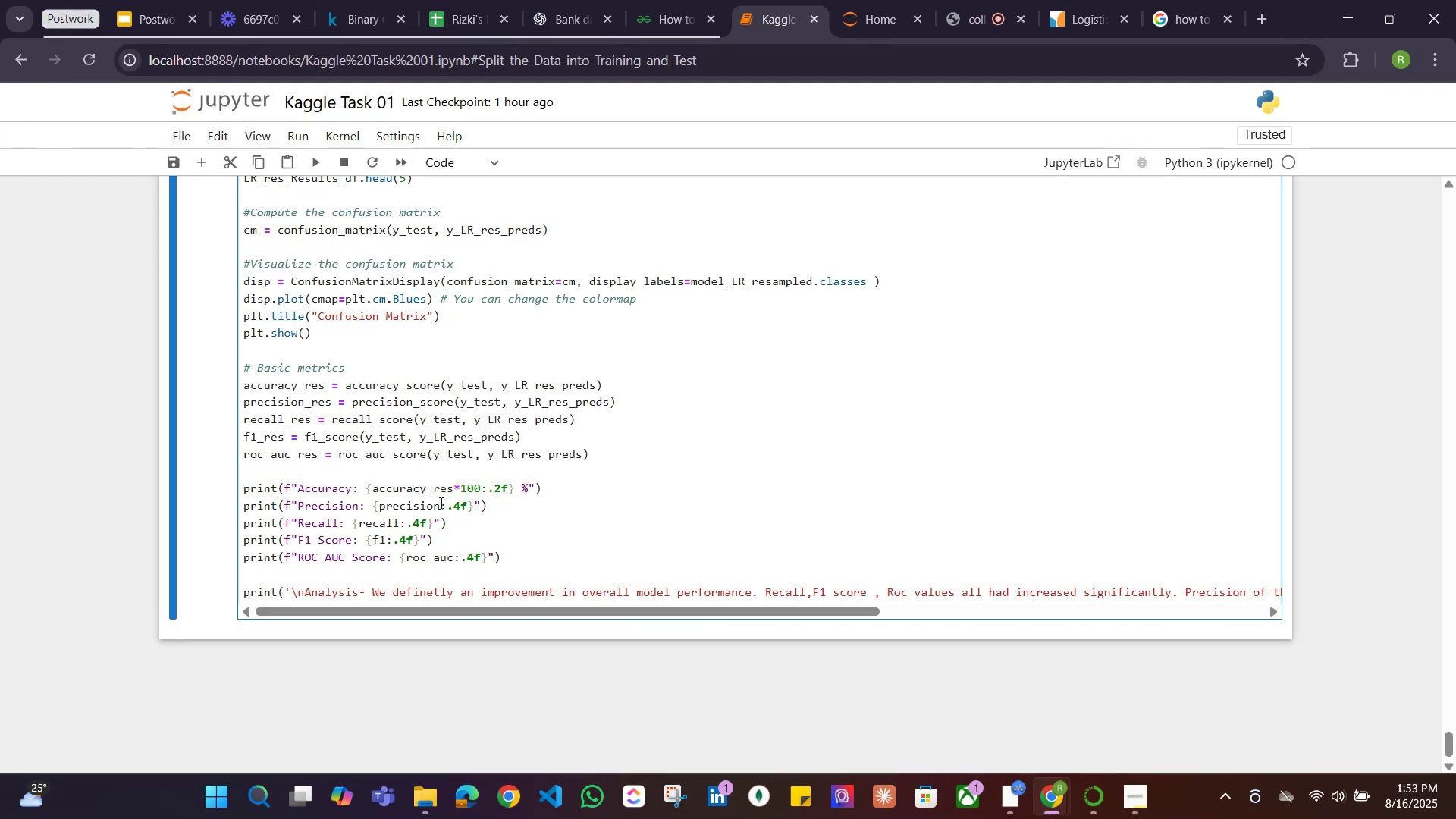 
left_click([442, 503])
 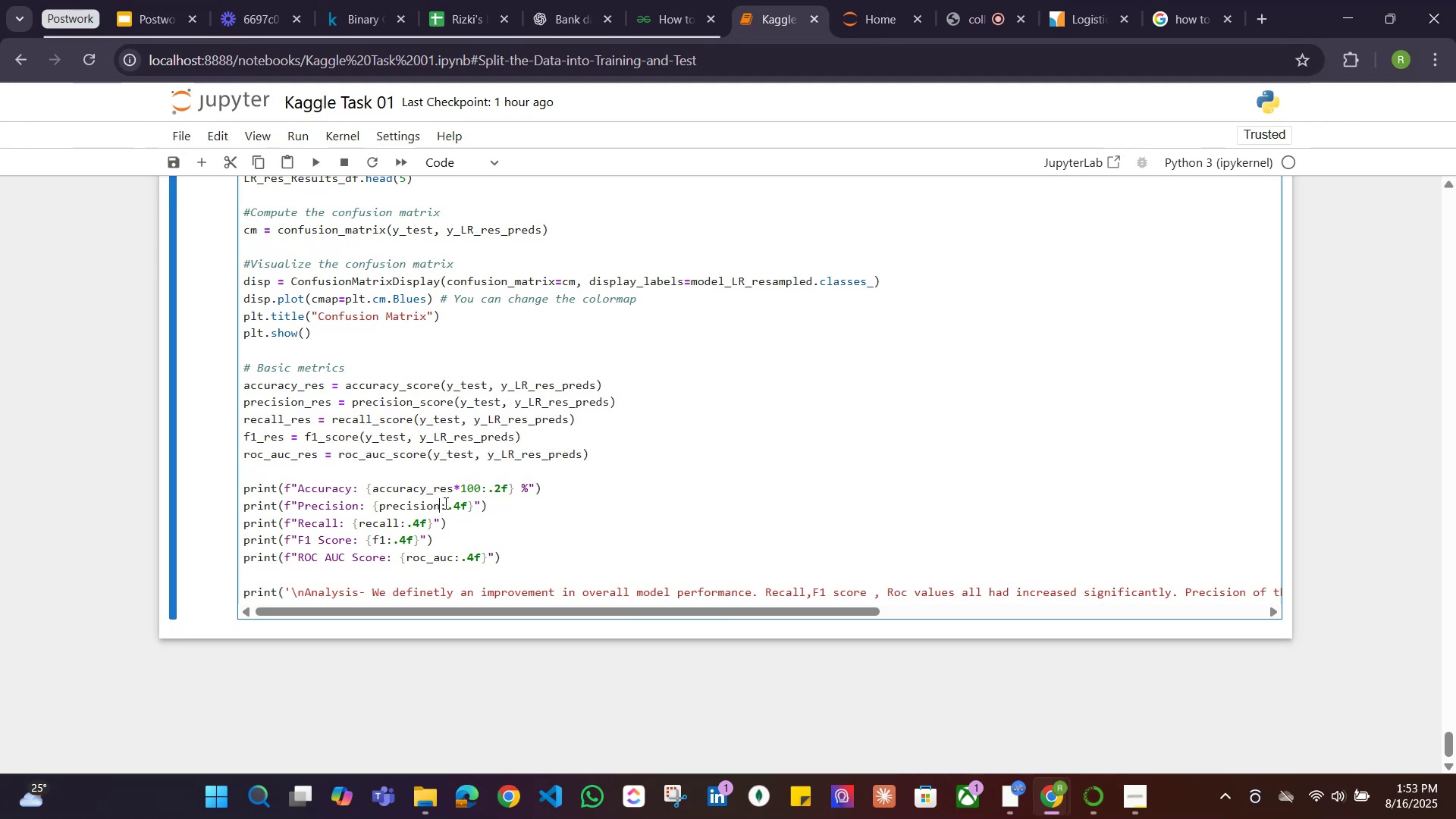 
key(Control+ControlLeft)
 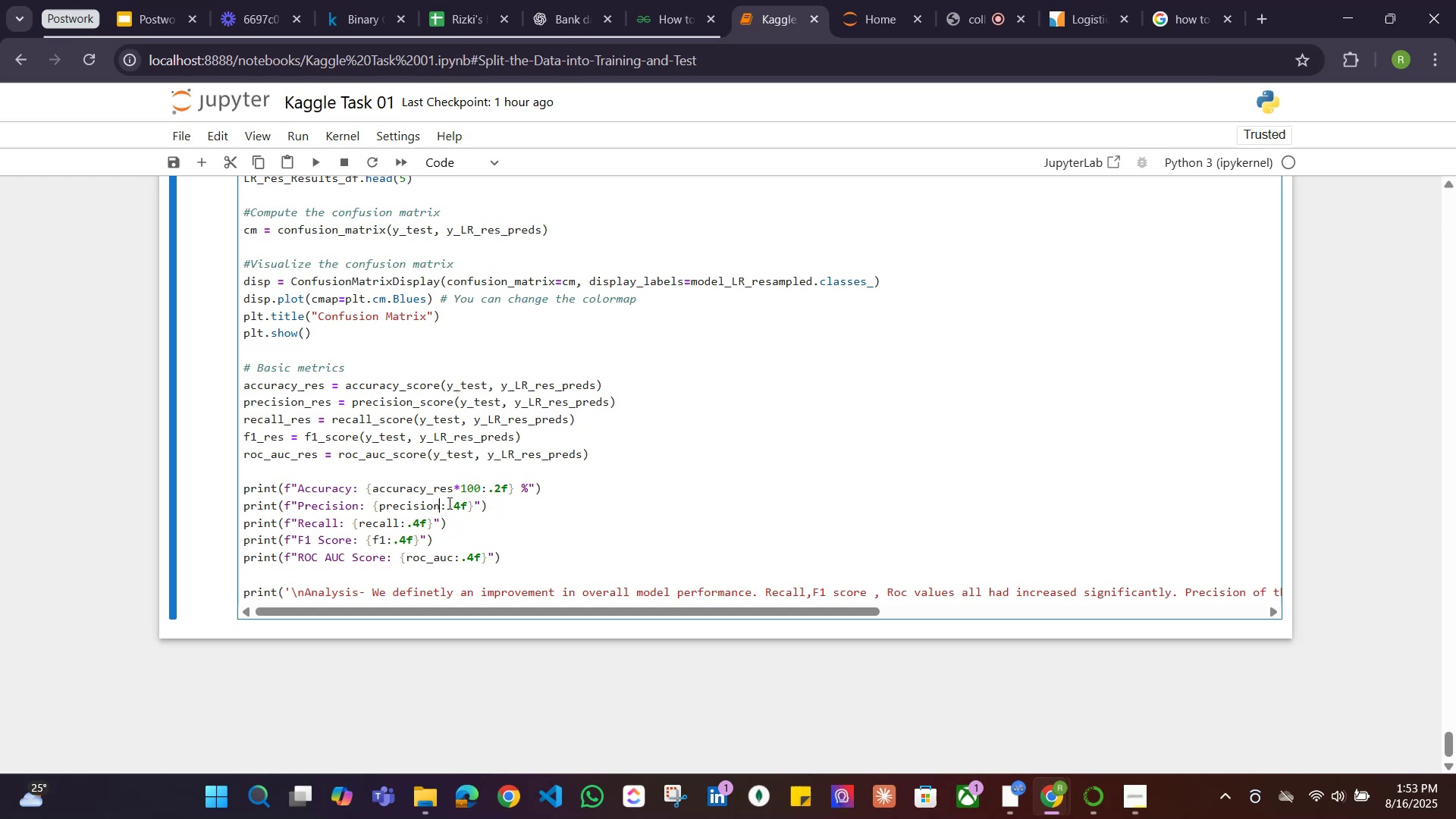 
key(Control+V)
 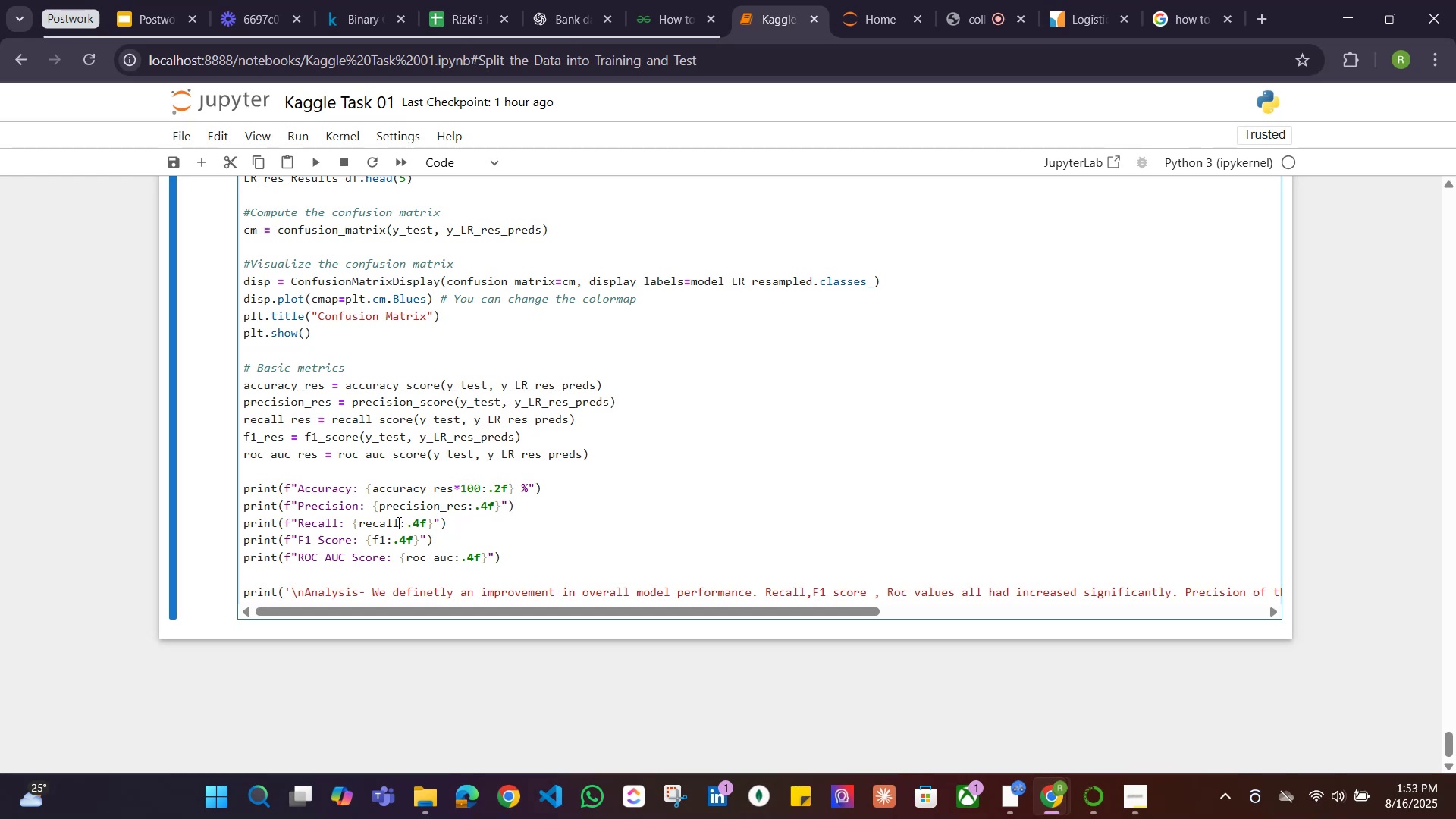 
left_click([397, 522])
 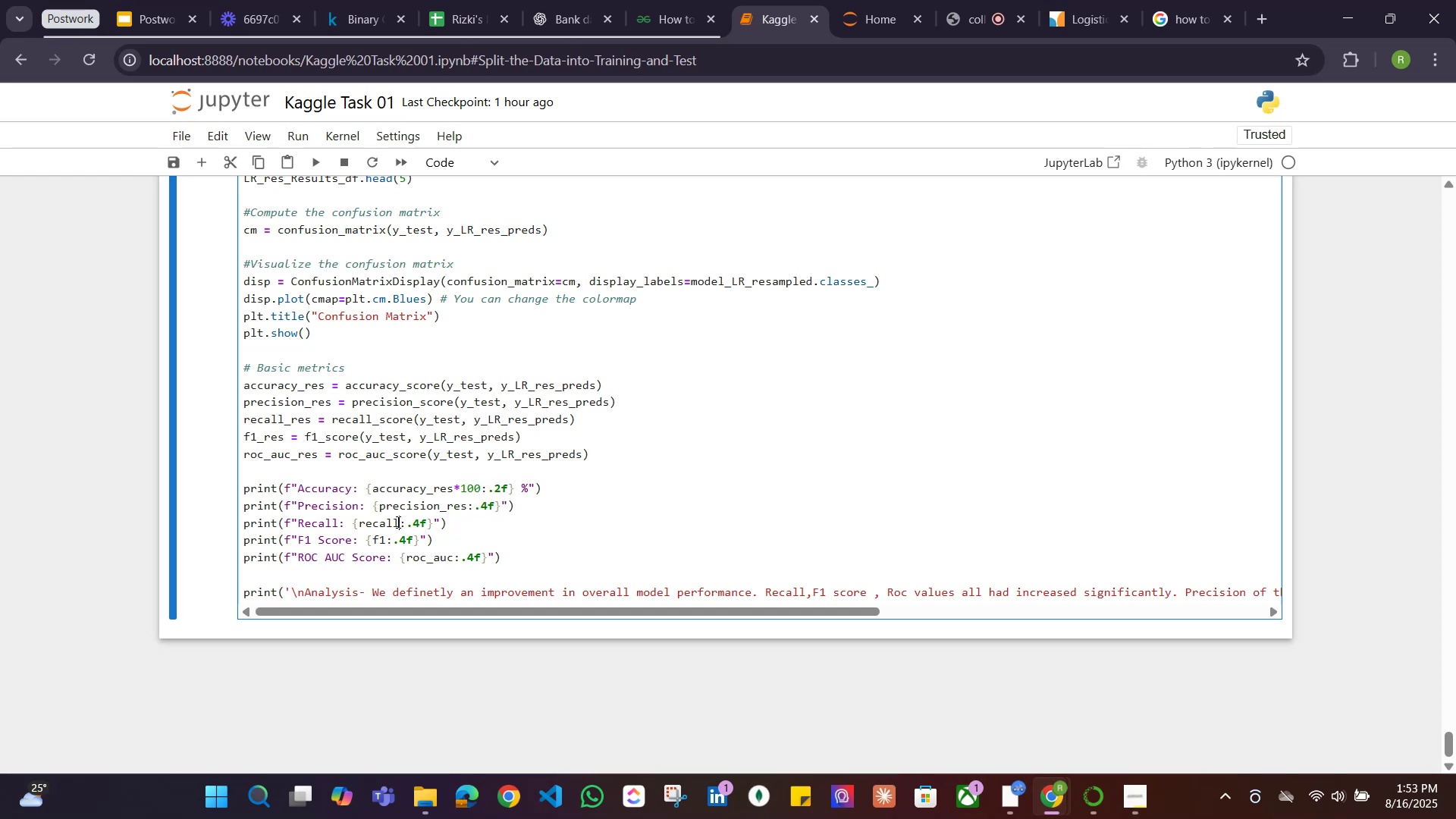 
key(Control+ControlLeft)
 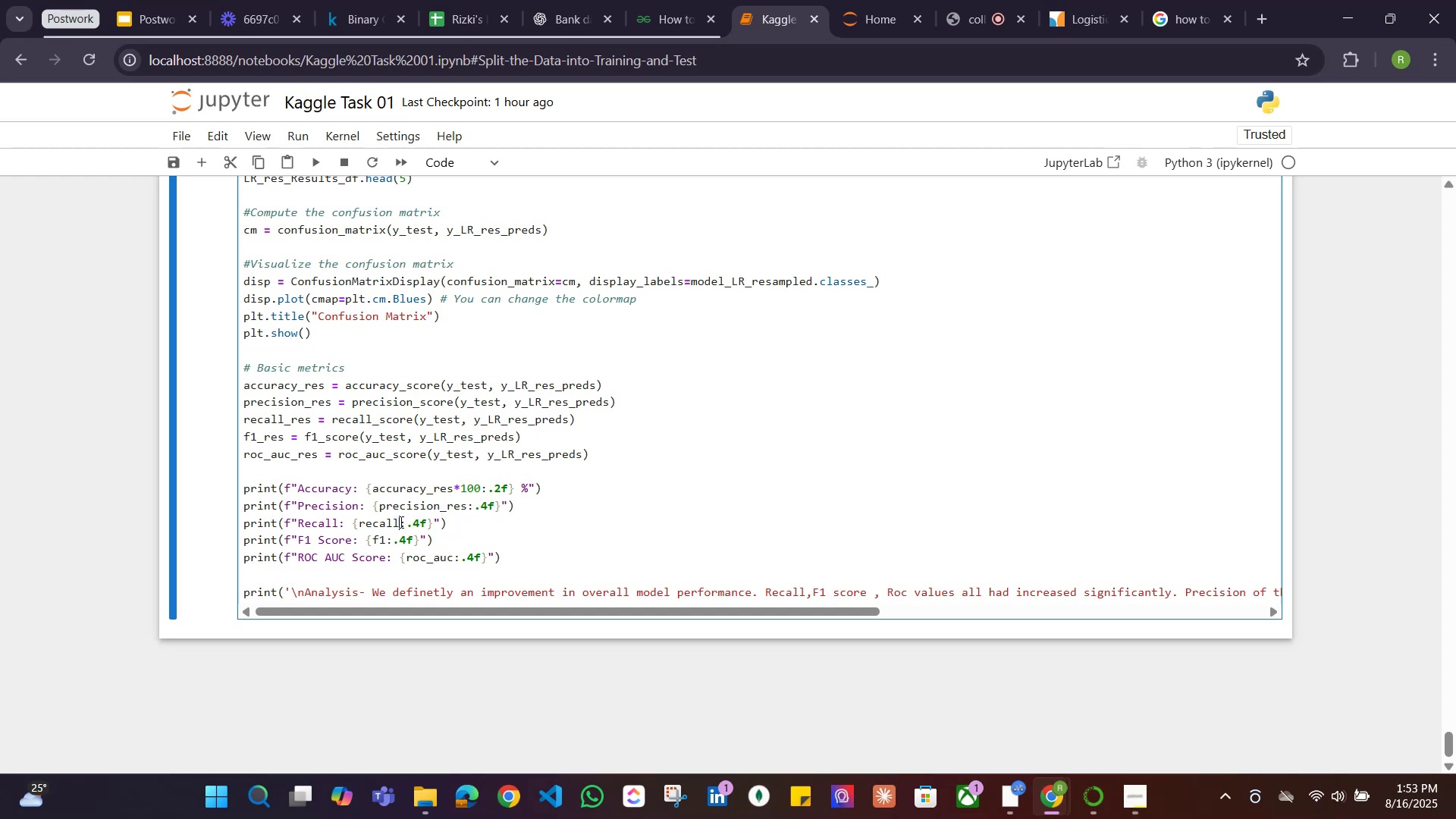 
key(Control+V)
 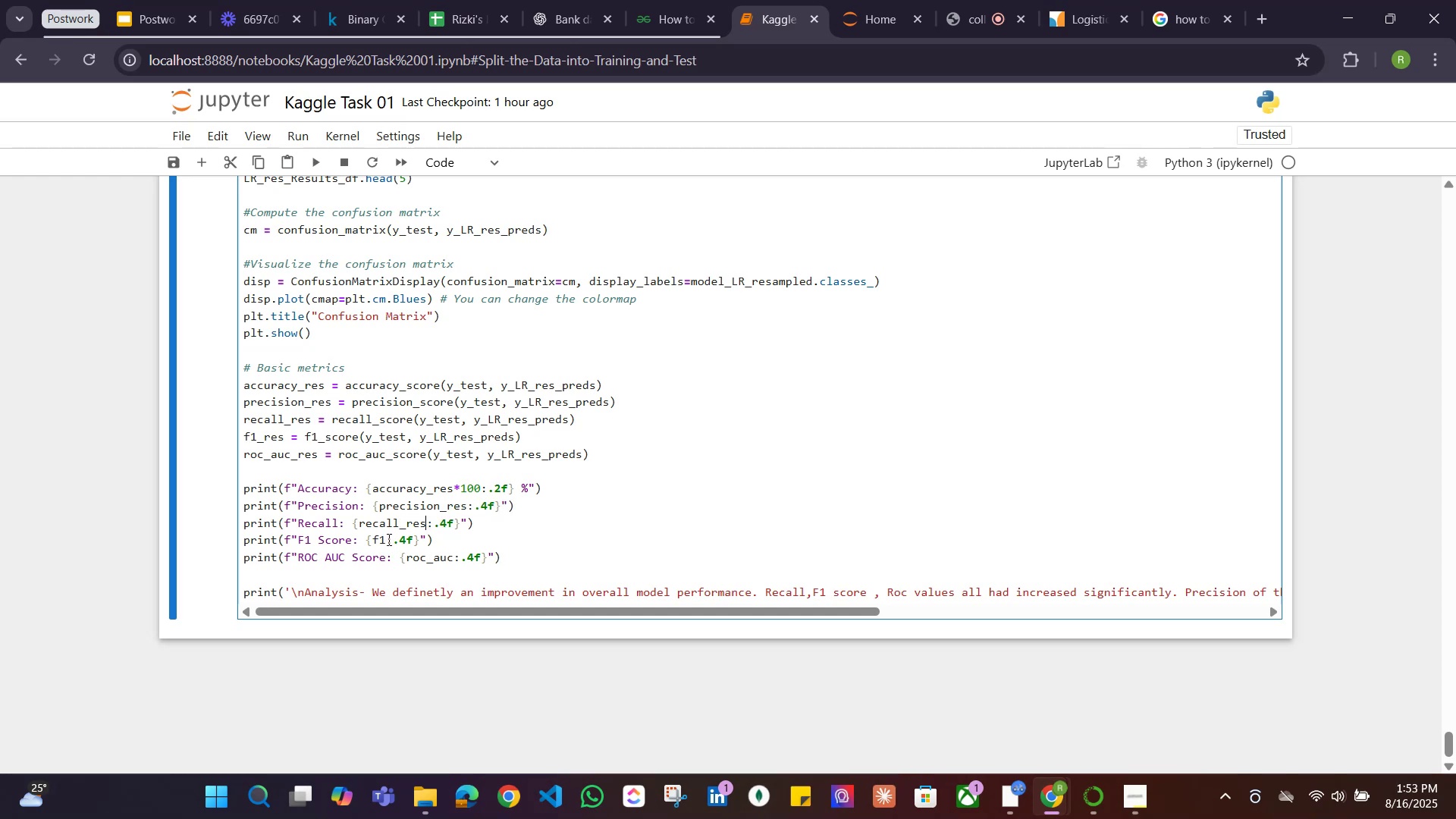 
left_click([385, 538])
 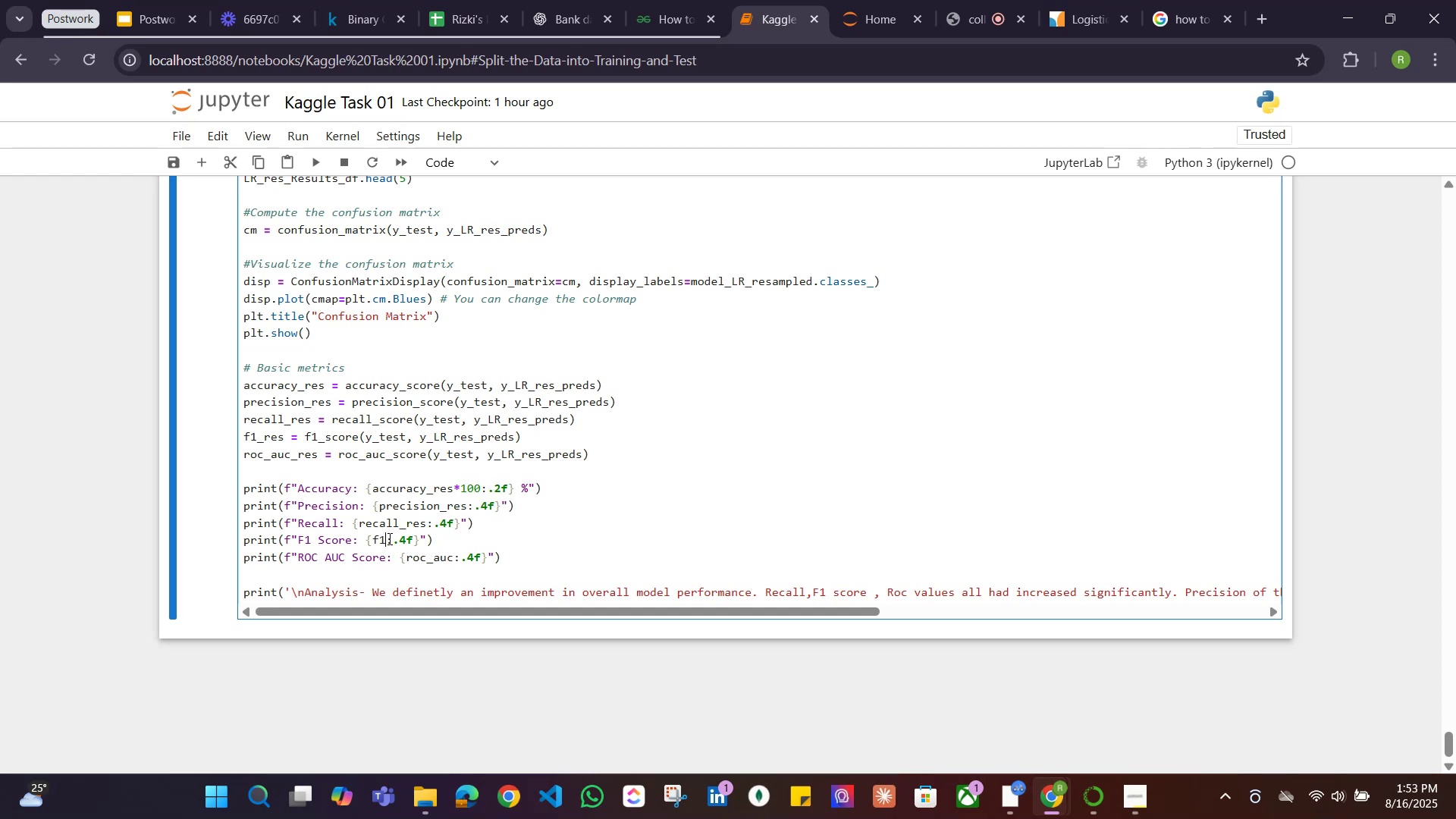 
key(Control+ControlLeft)
 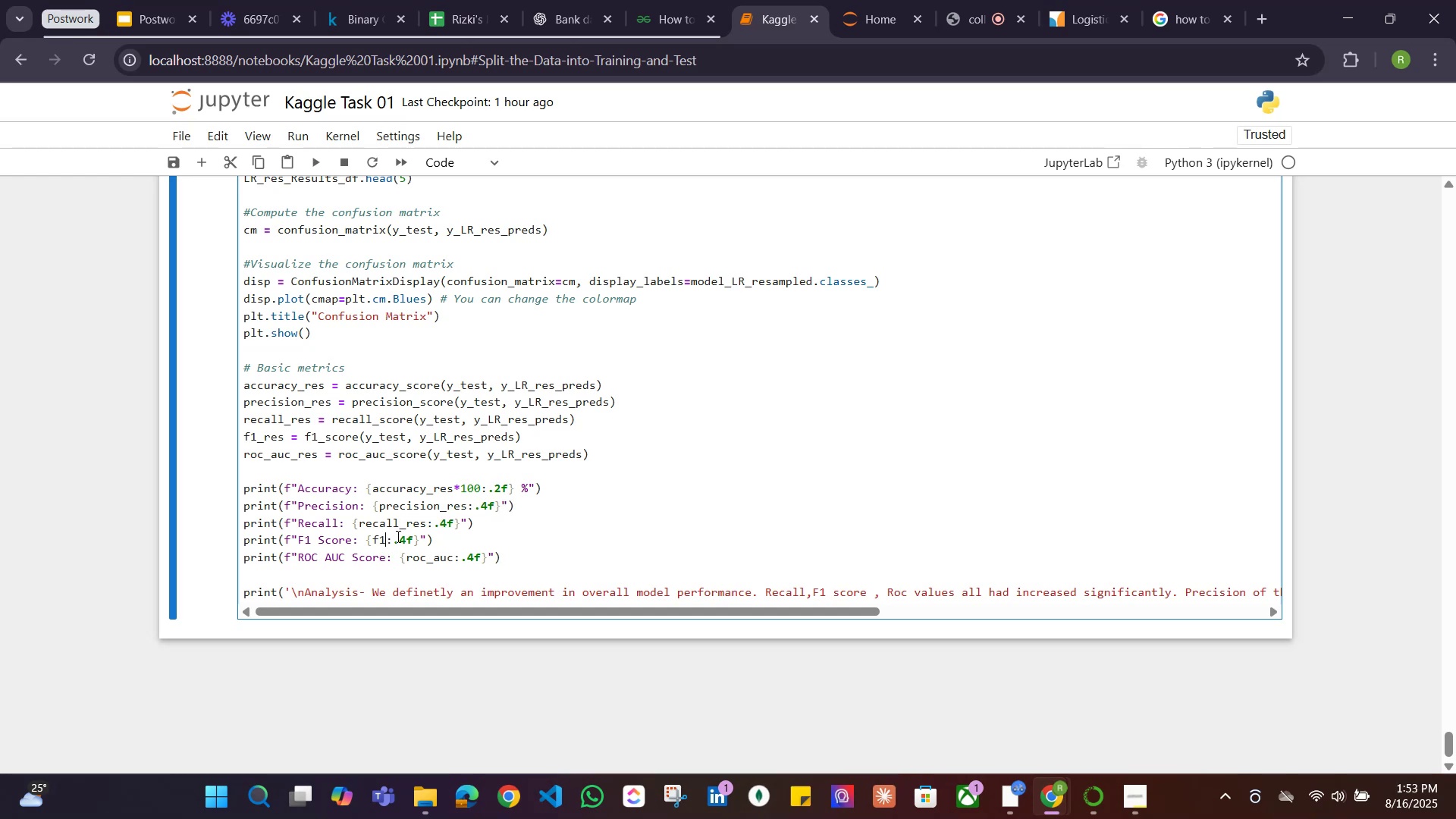 
key(Control+V)
 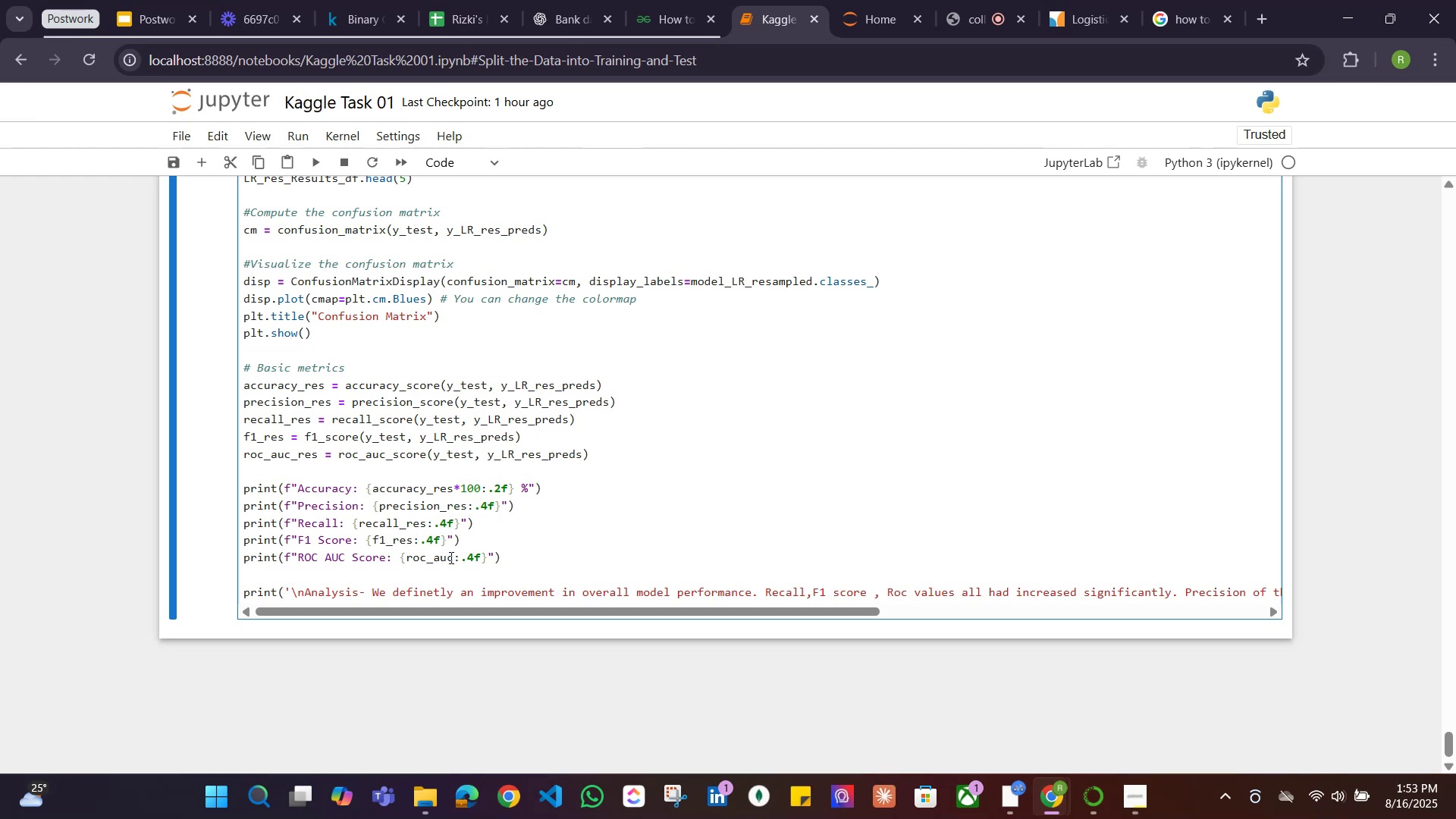 
left_click([453, 557])
 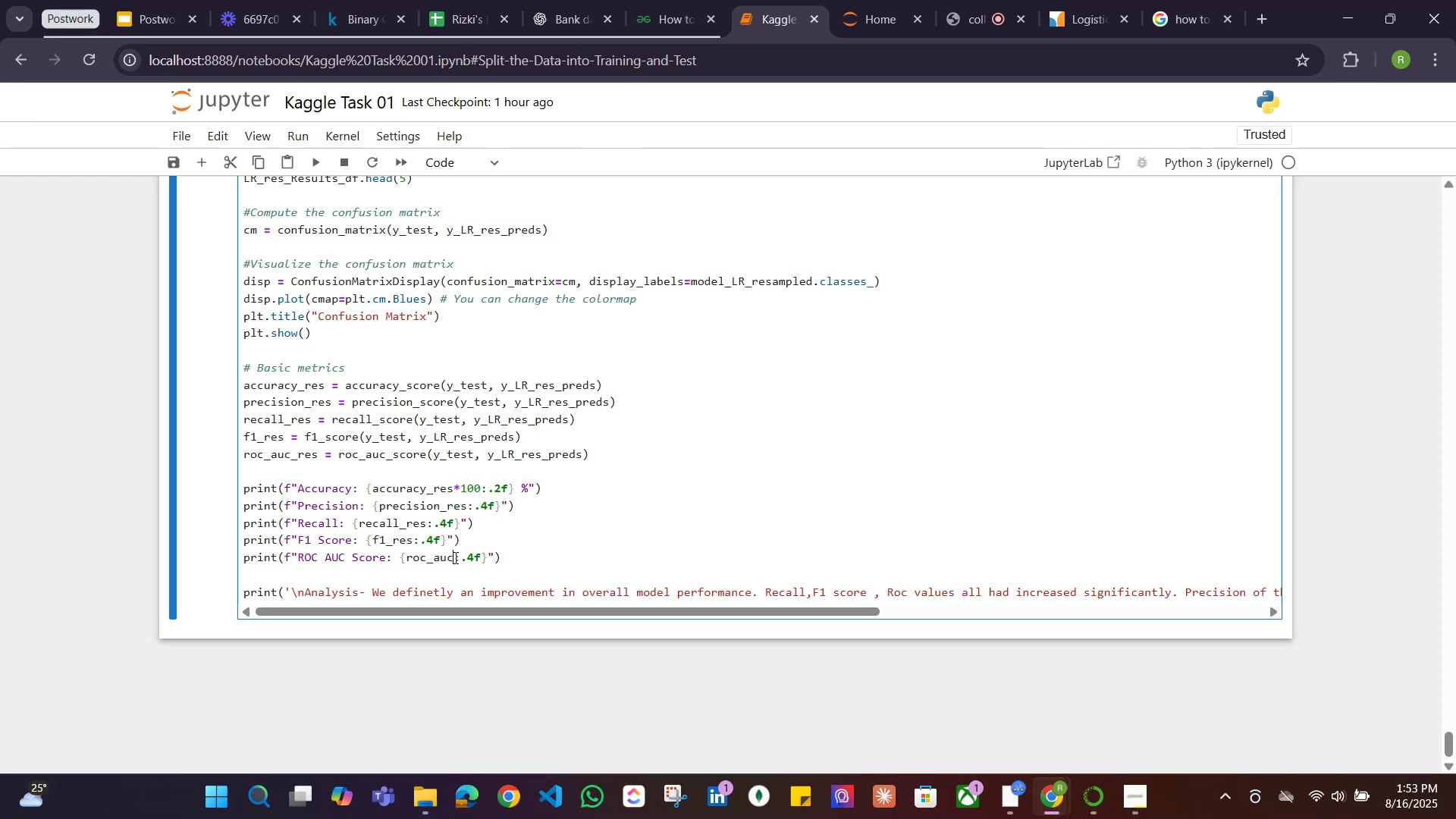 
key(Control+ControlLeft)
 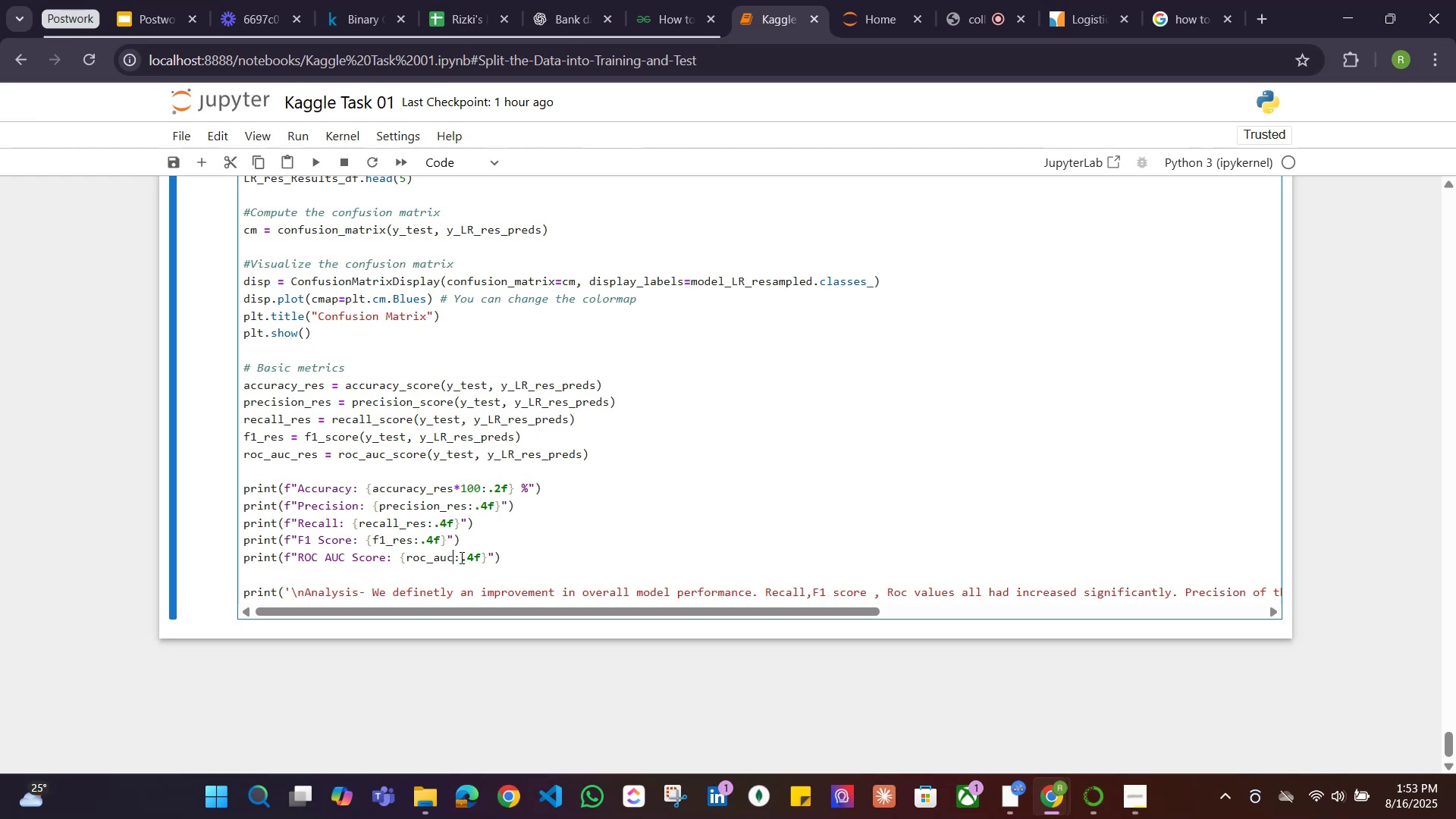 
key(Control+V)
 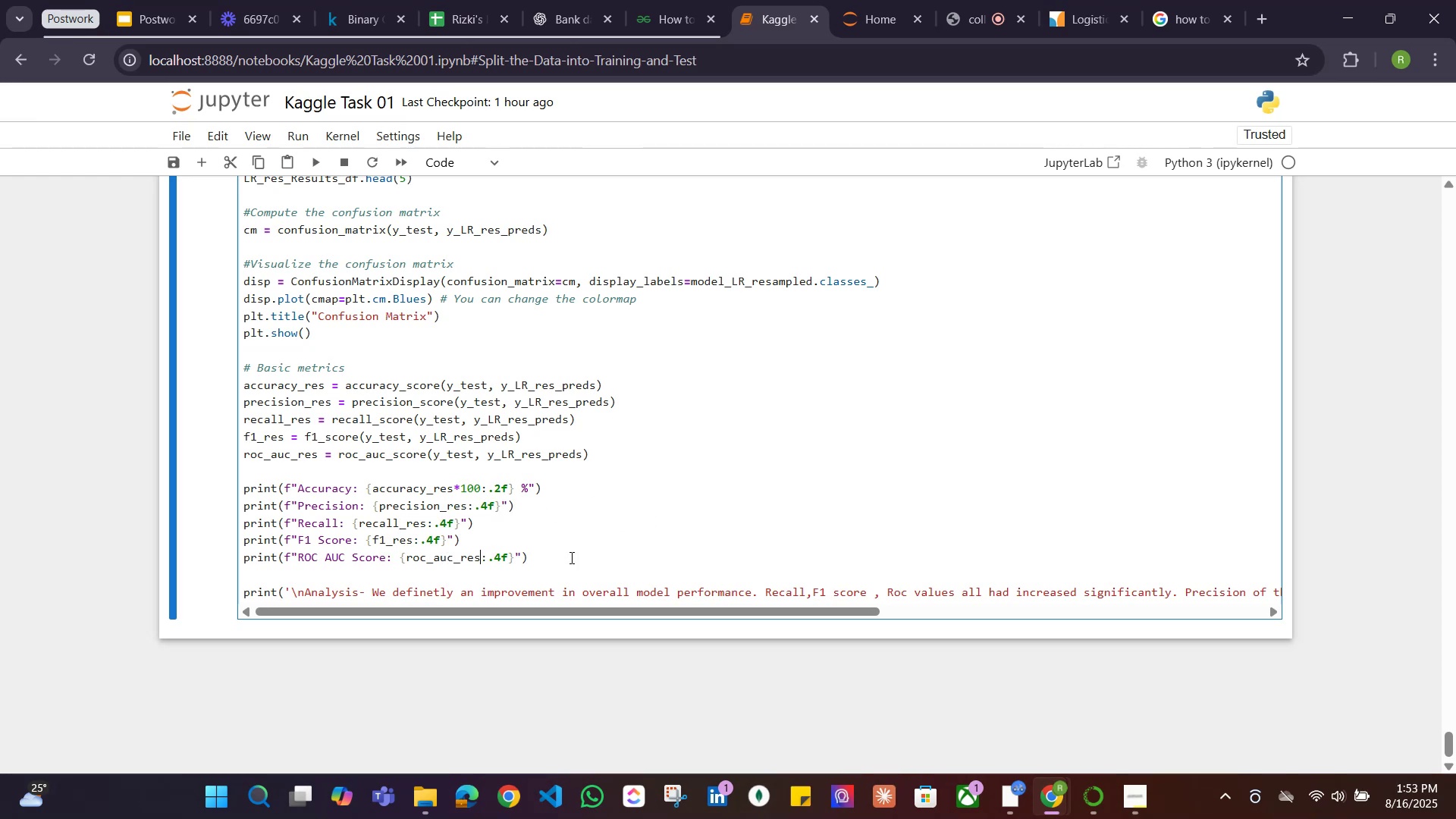 
left_click_drag(start_coordinate=[498, 610], to_coordinate=[438, 612])
 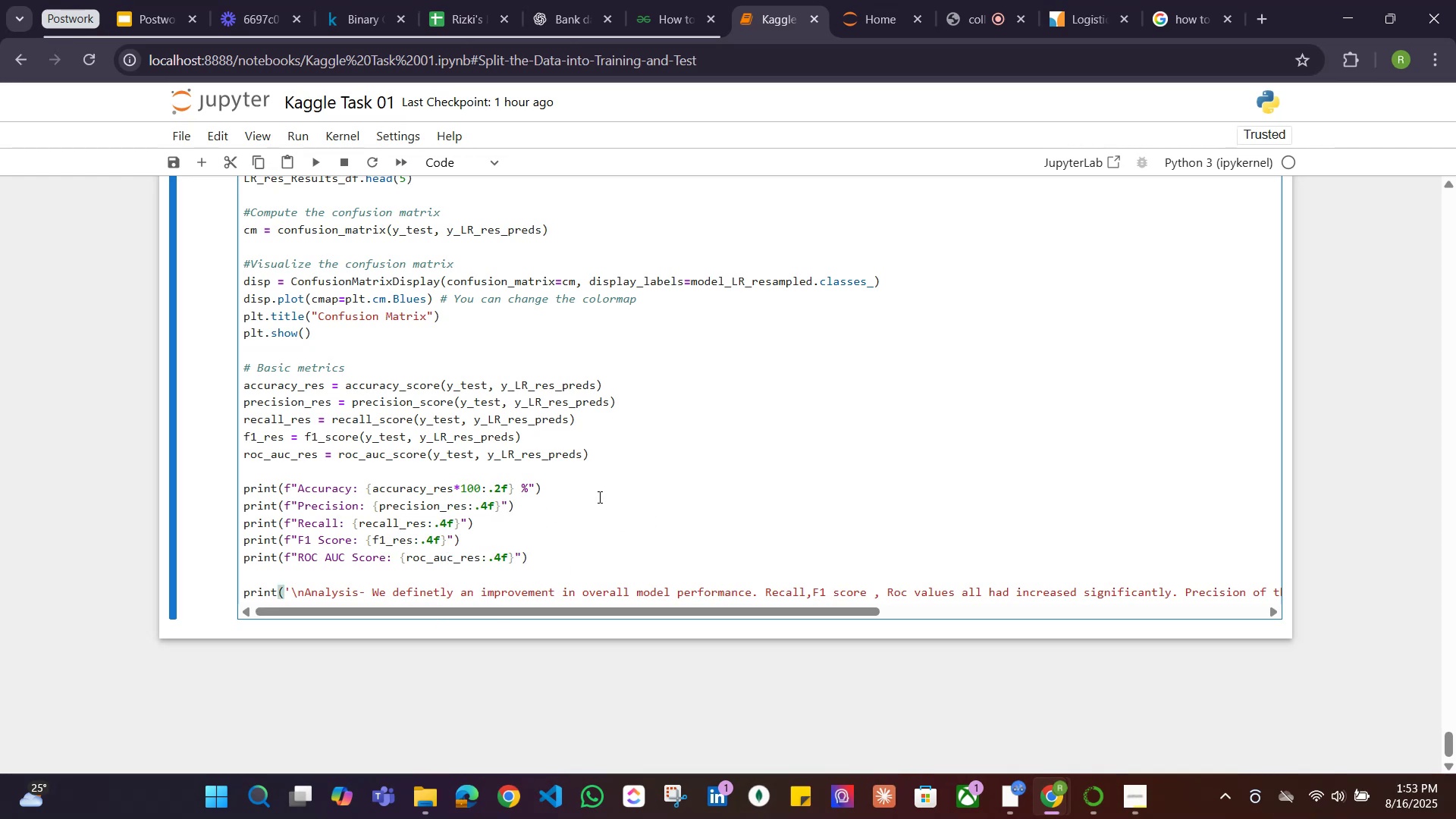 
scroll: coordinate [362, 353], scroll_direction: up, amount: 5.0
 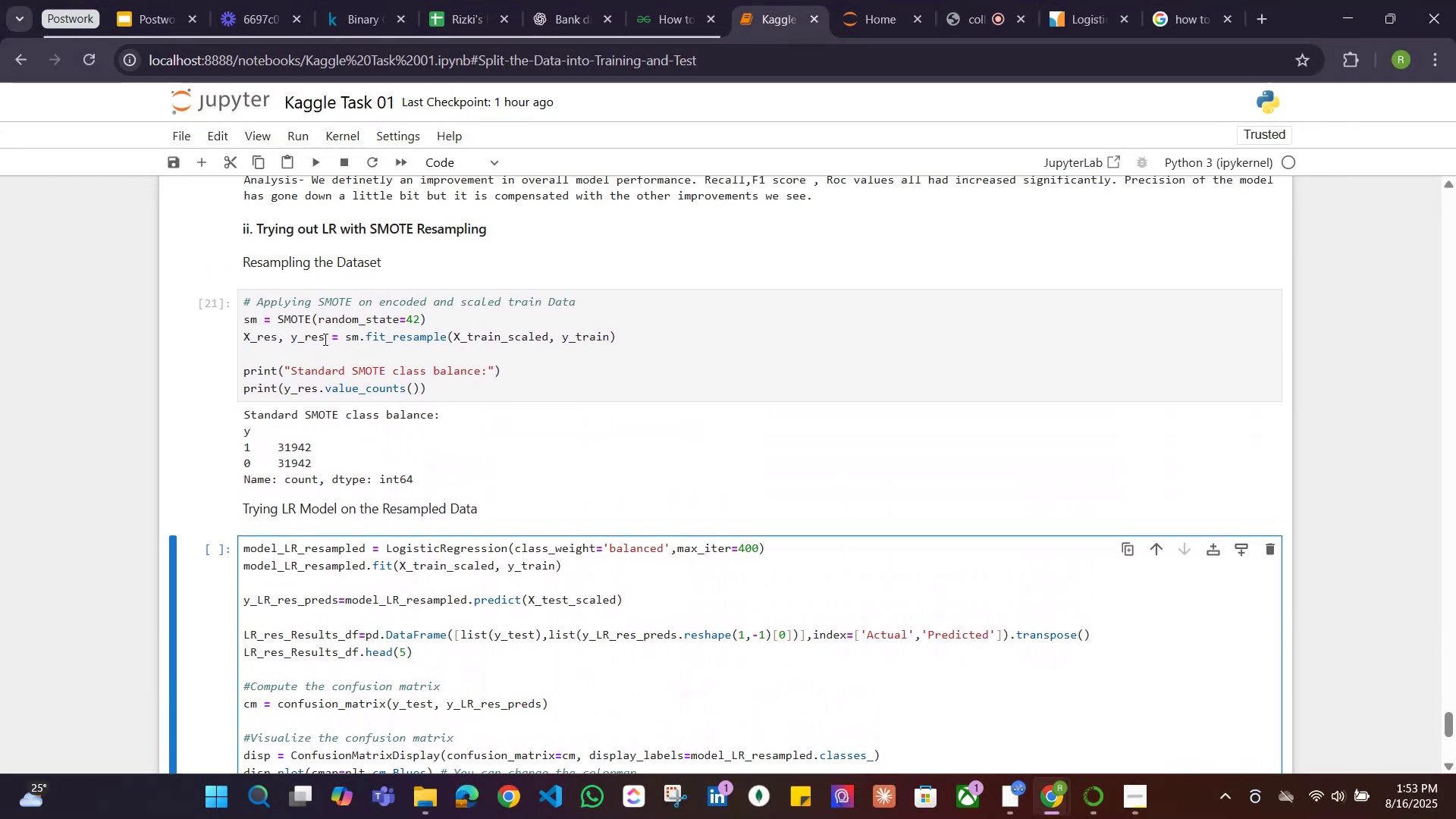 
left_click_drag(start_coordinate=[327, 339], to_coordinate=[240, 335])
 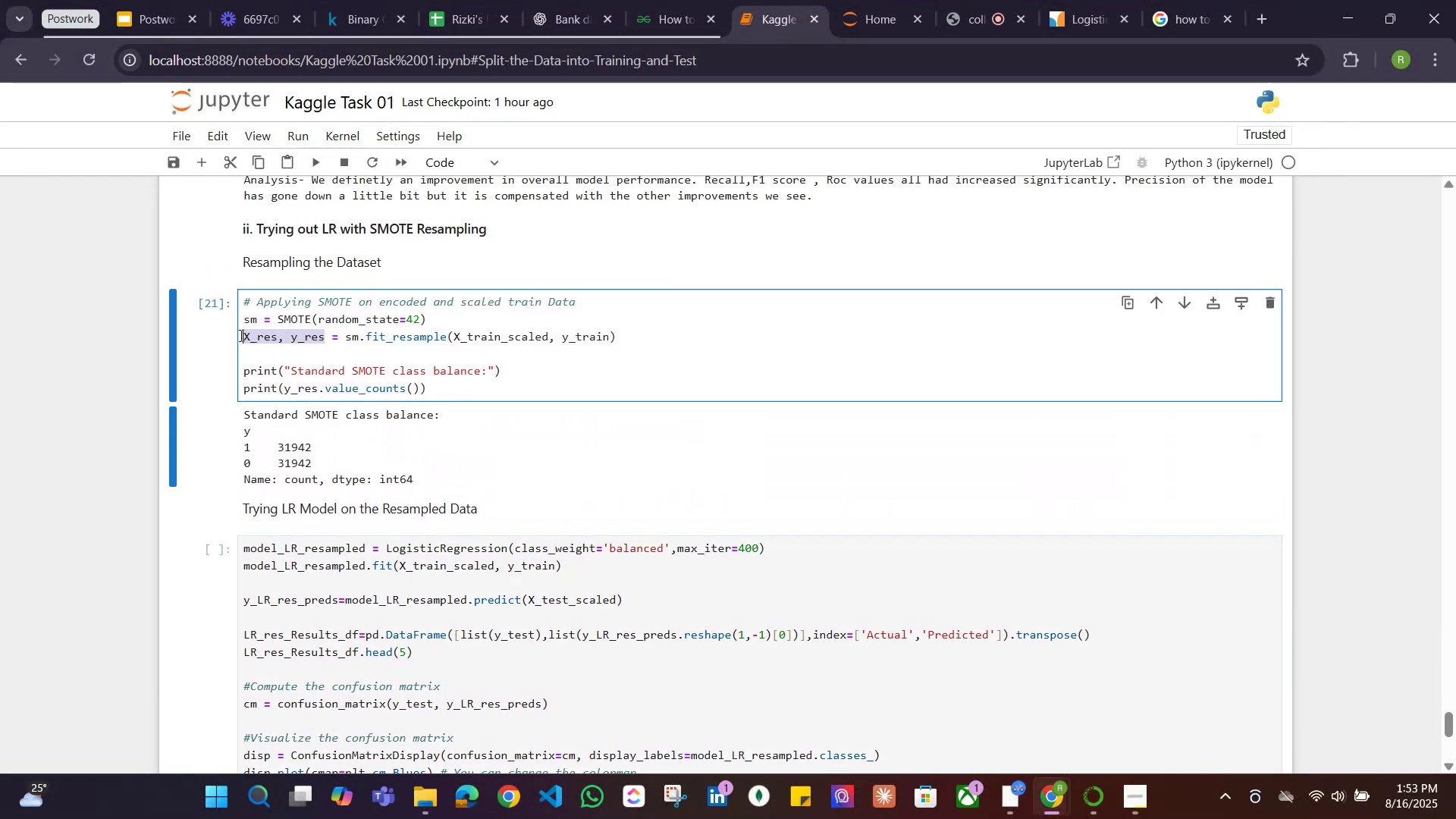 
key(Control+C)
 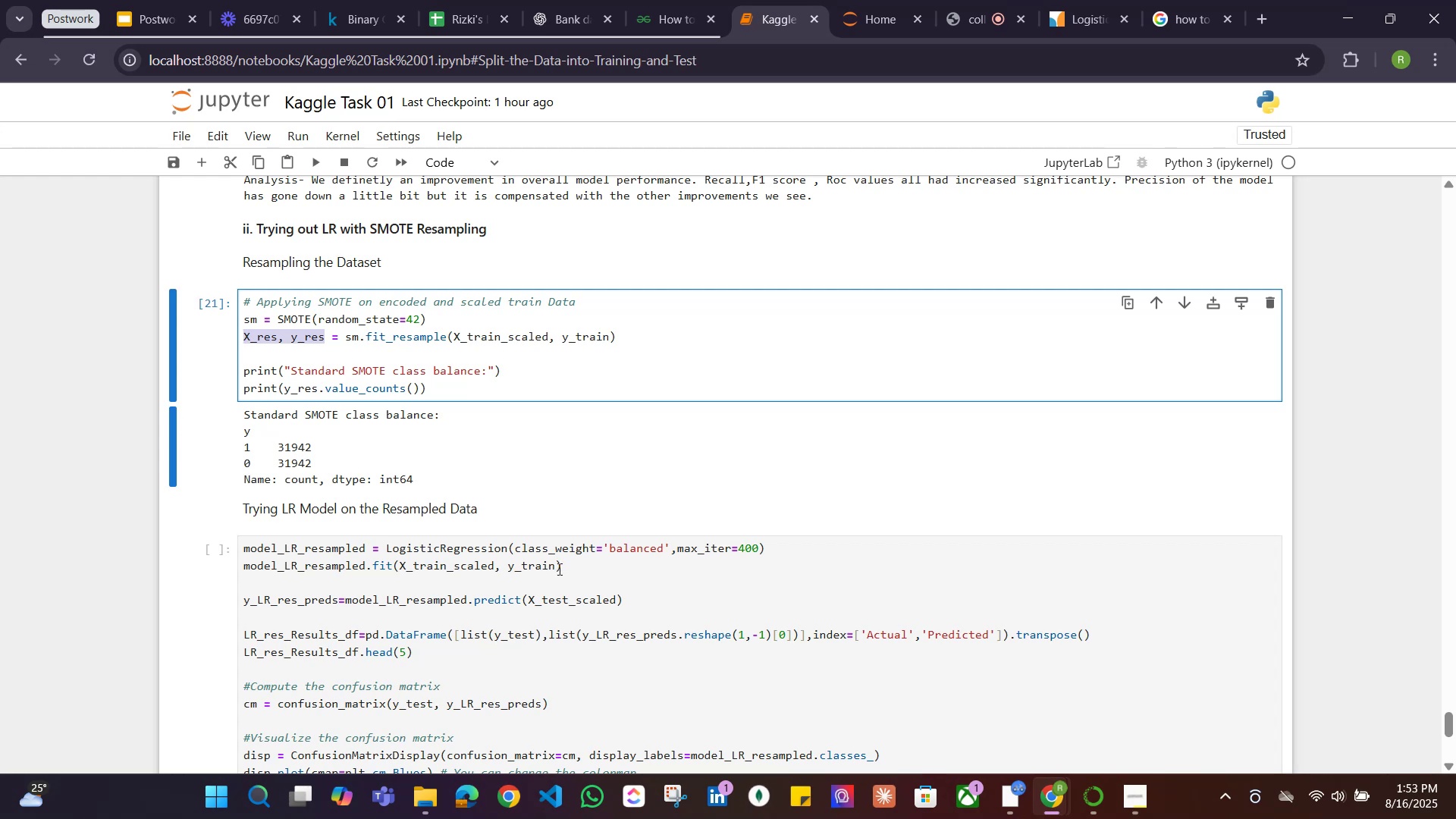 
left_click_drag(start_coordinate=[554, 567], to_coordinate=[400, 564])
 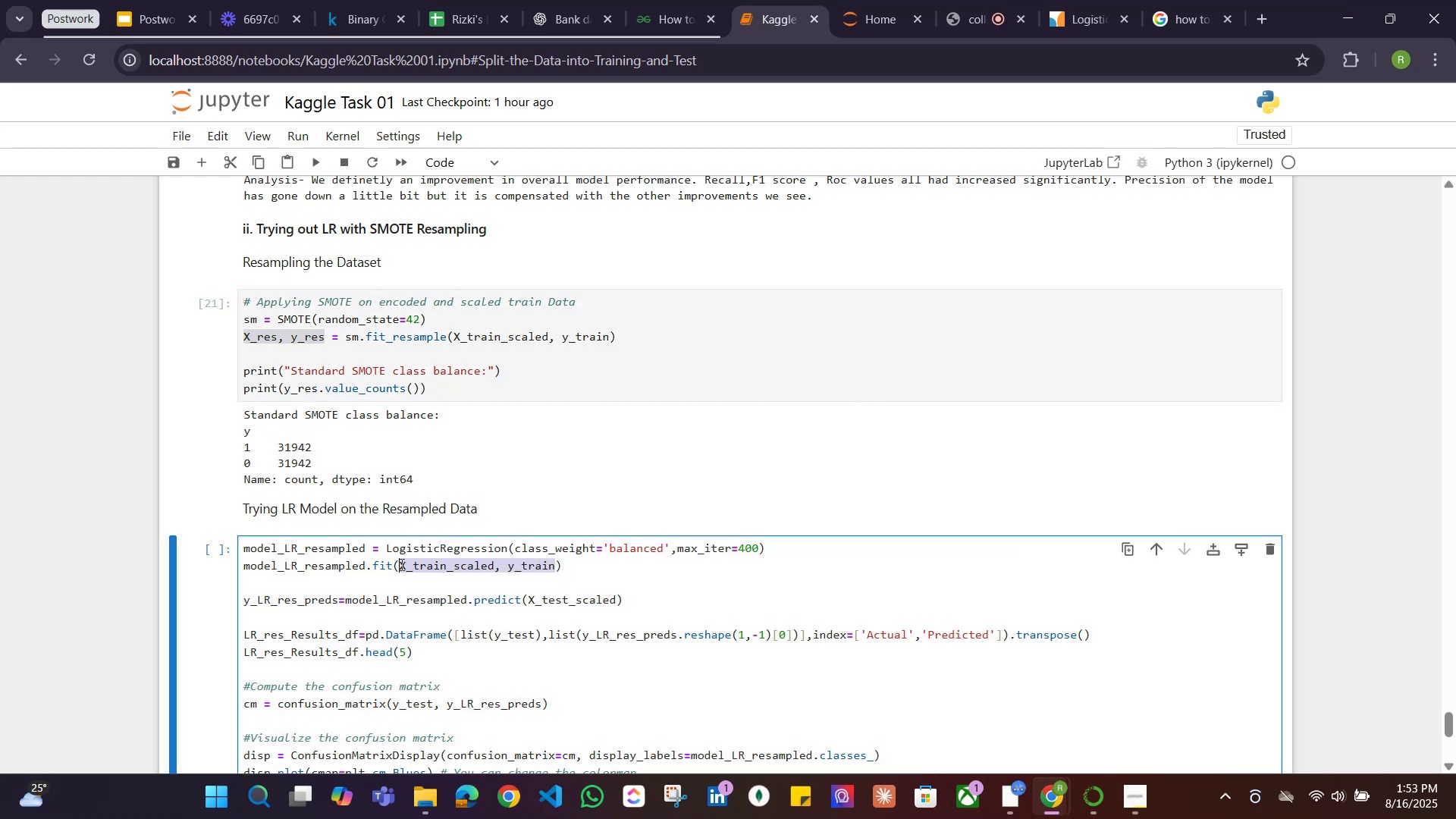 
key(Control+ControlLeft)
 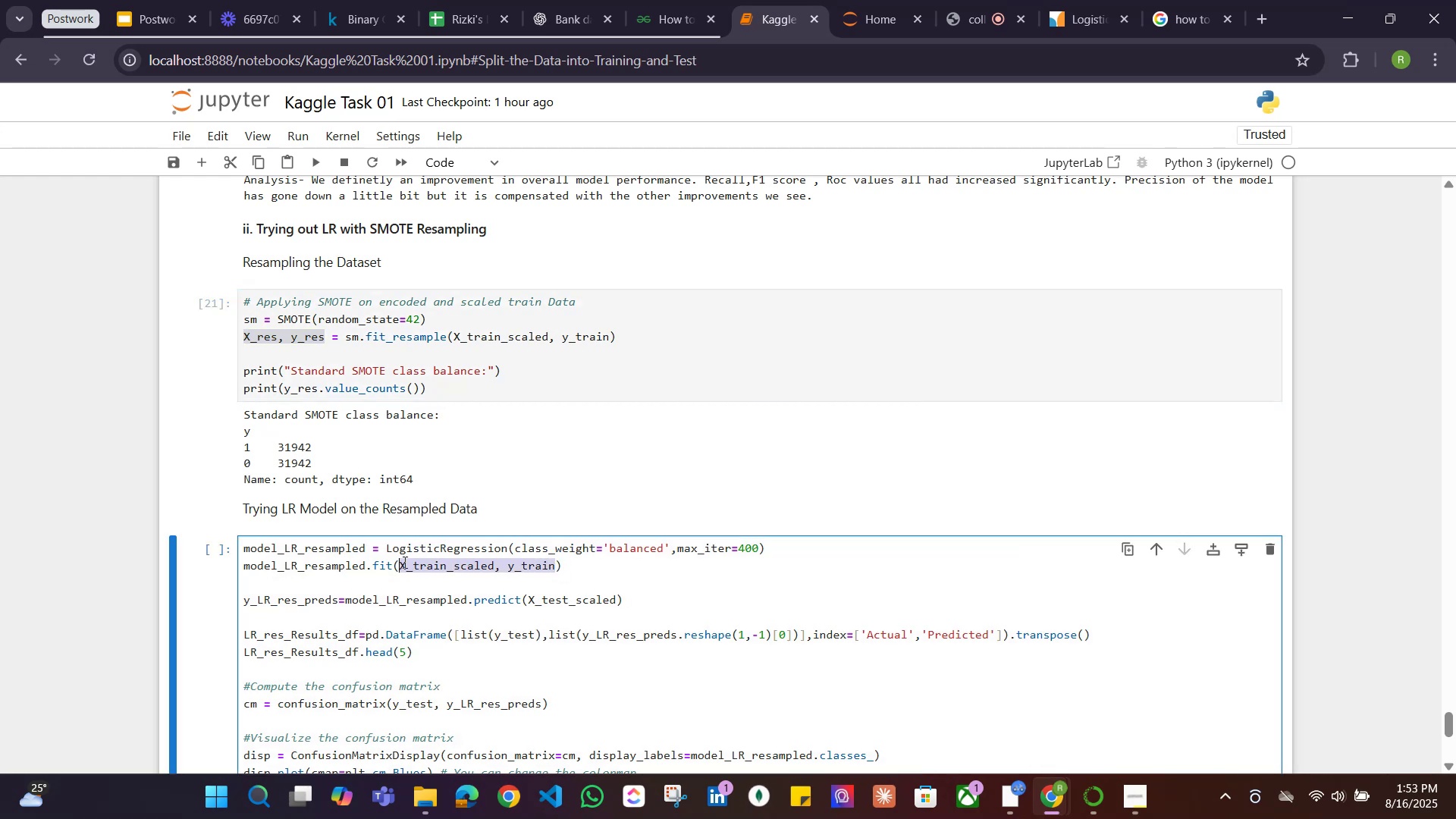 
key(Control+V)
 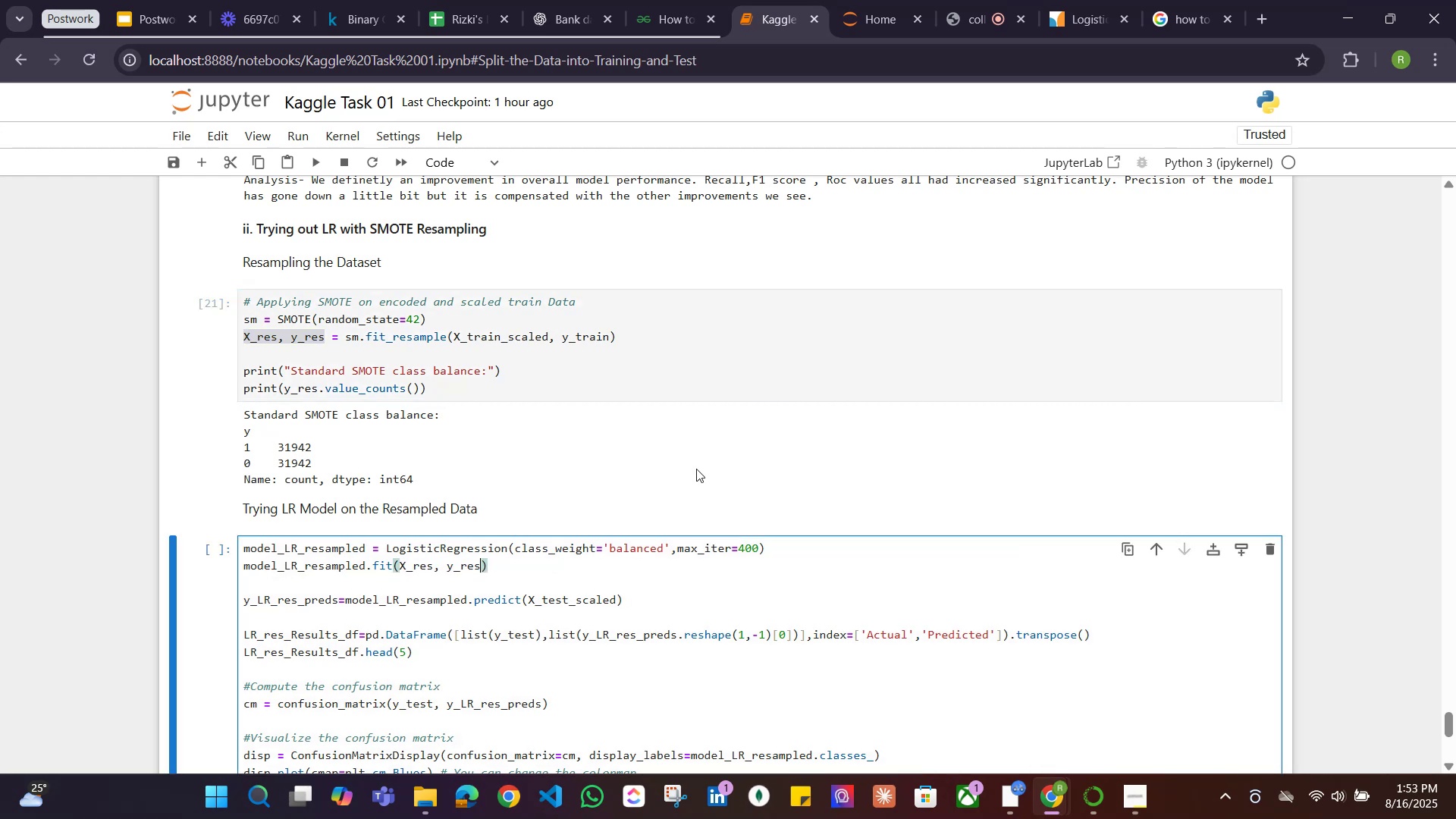 
scroll: coordinate [645, 474], scroll_direction: down, amount: 2.0
 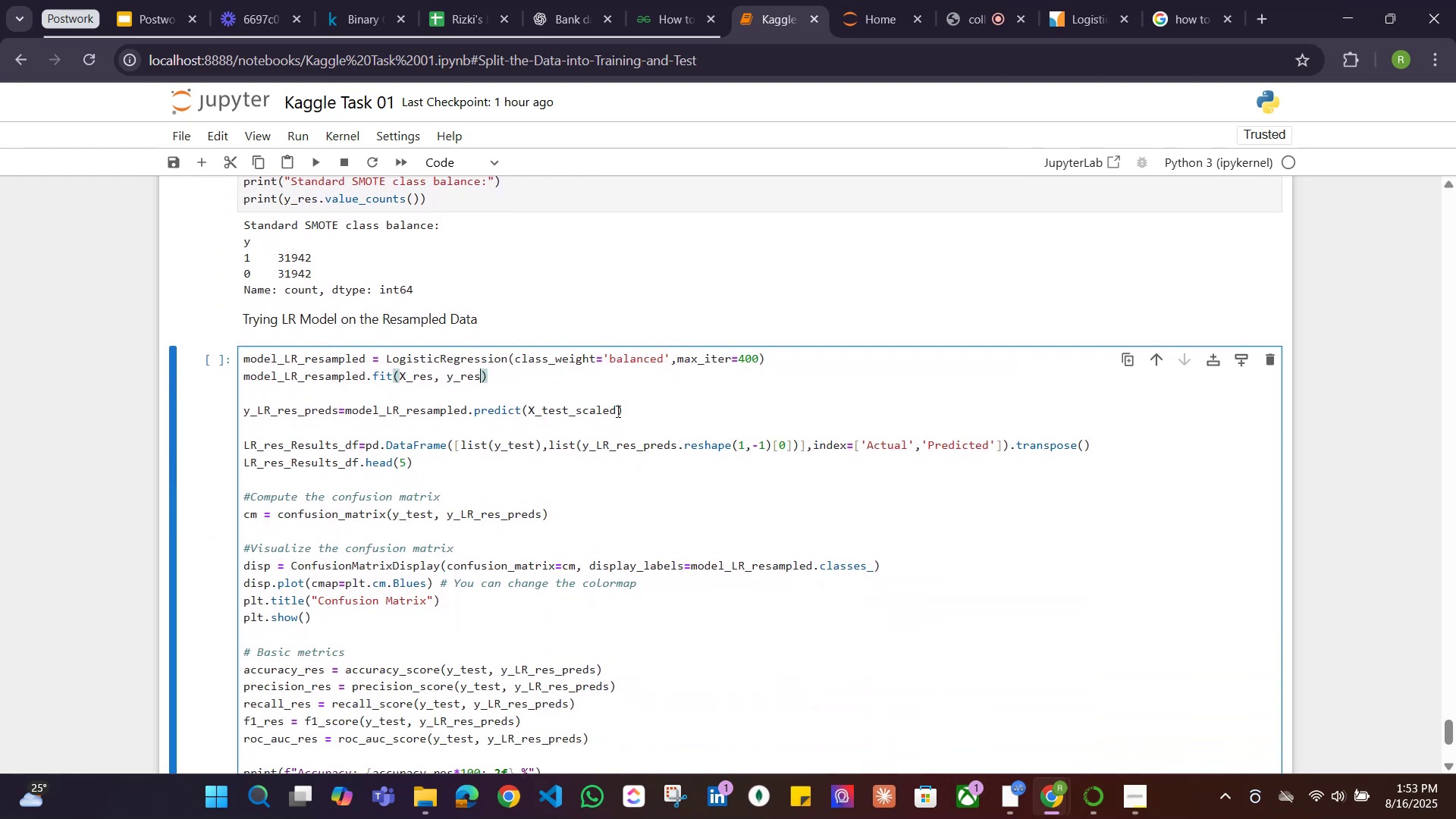 
scroll: coordinate [422, 417], scroll_direction: up, amount: 1.0
 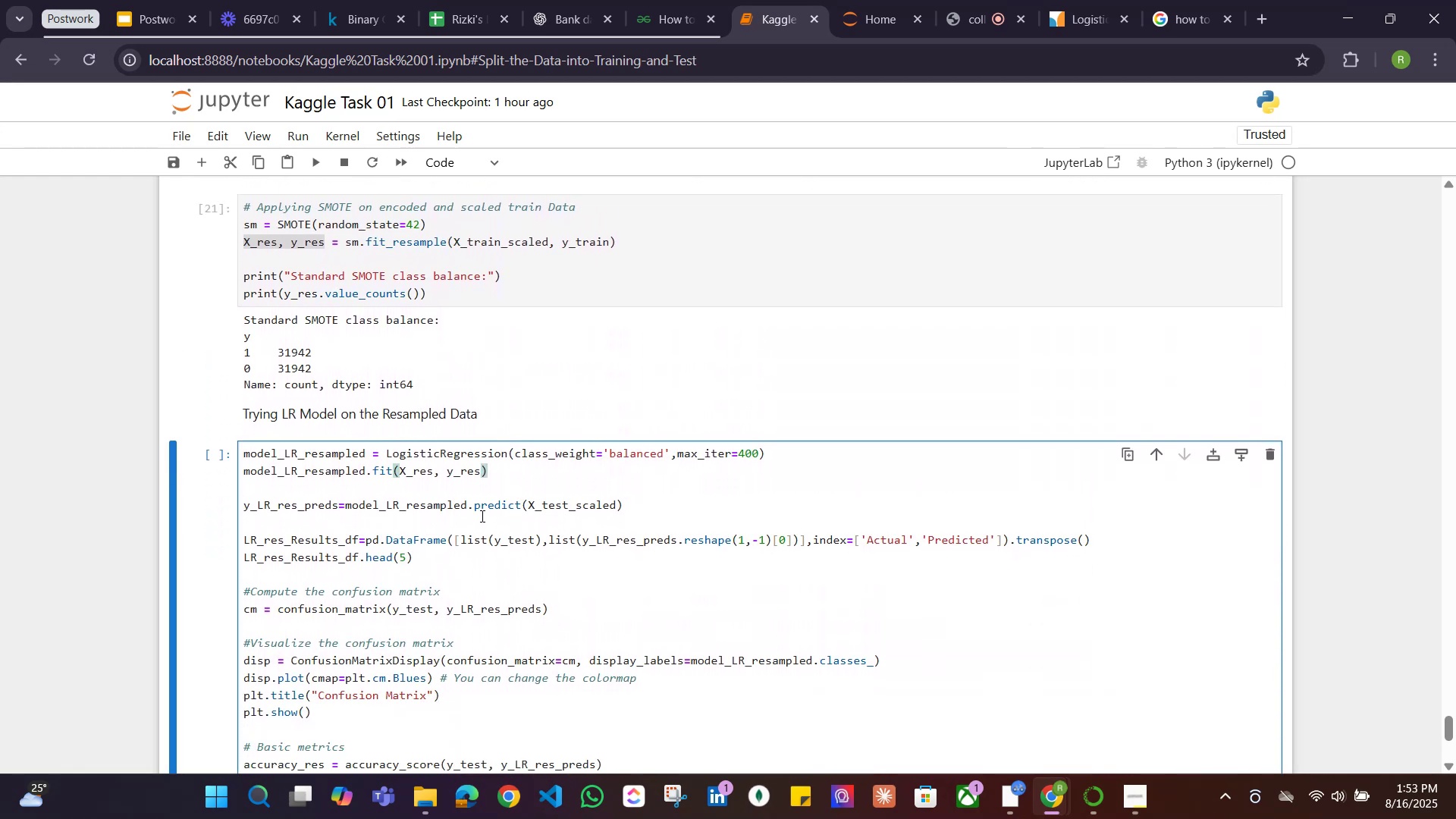 
left_click([483, 491])
 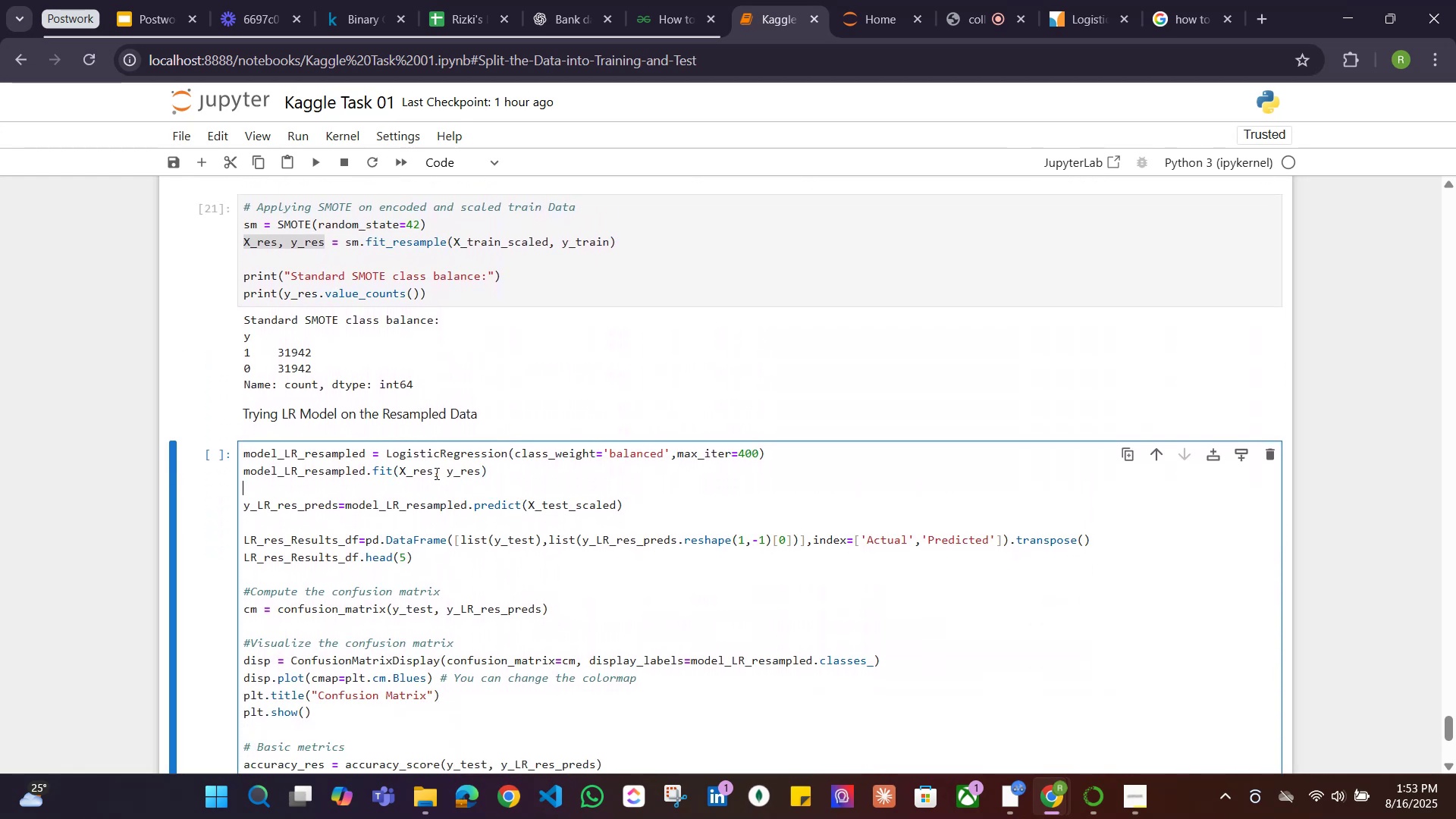 
left_click_drag(start_coordinate=[435, 473], to_coordinate=[400, 472])
 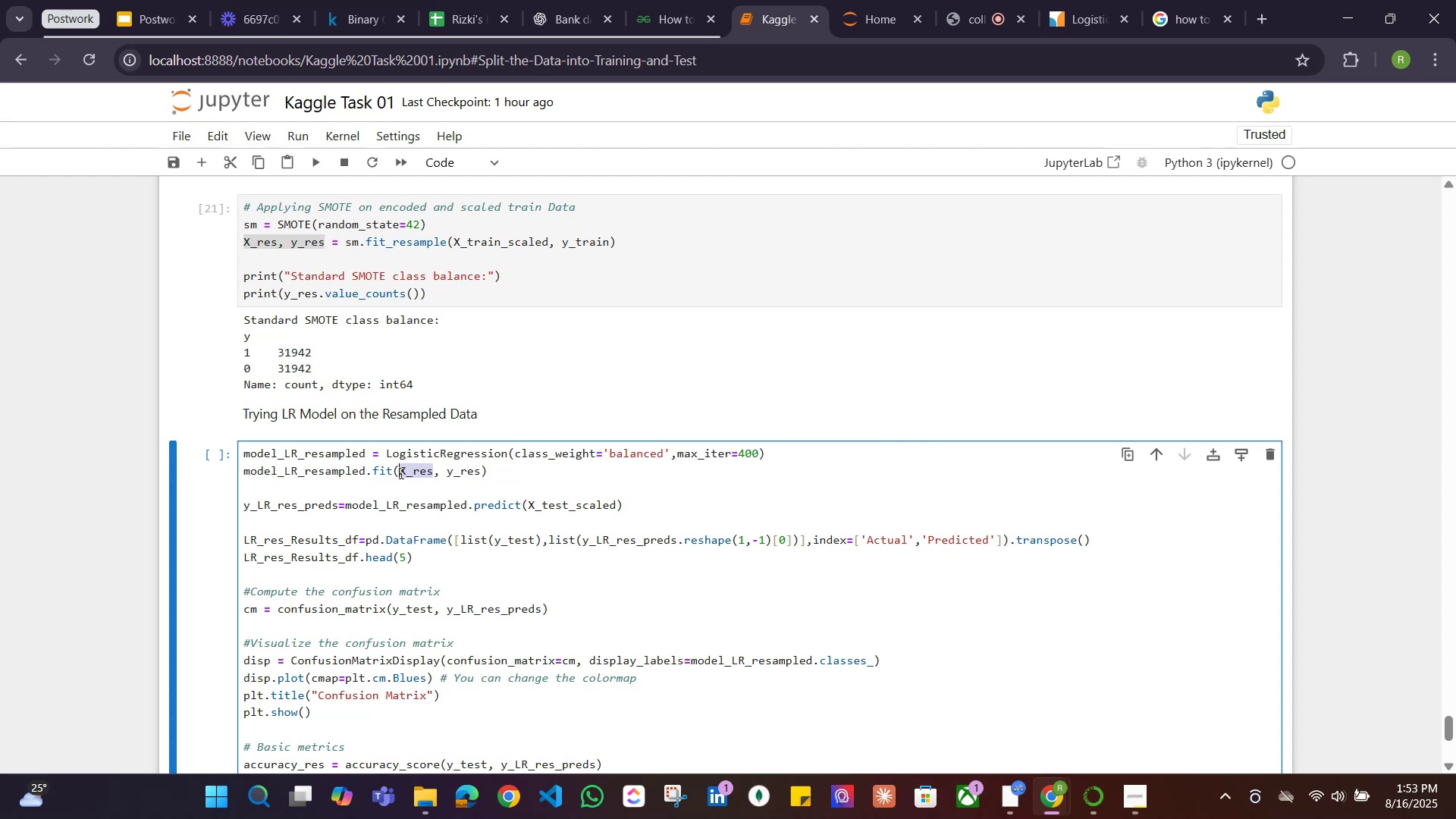 
key(Control+C)
 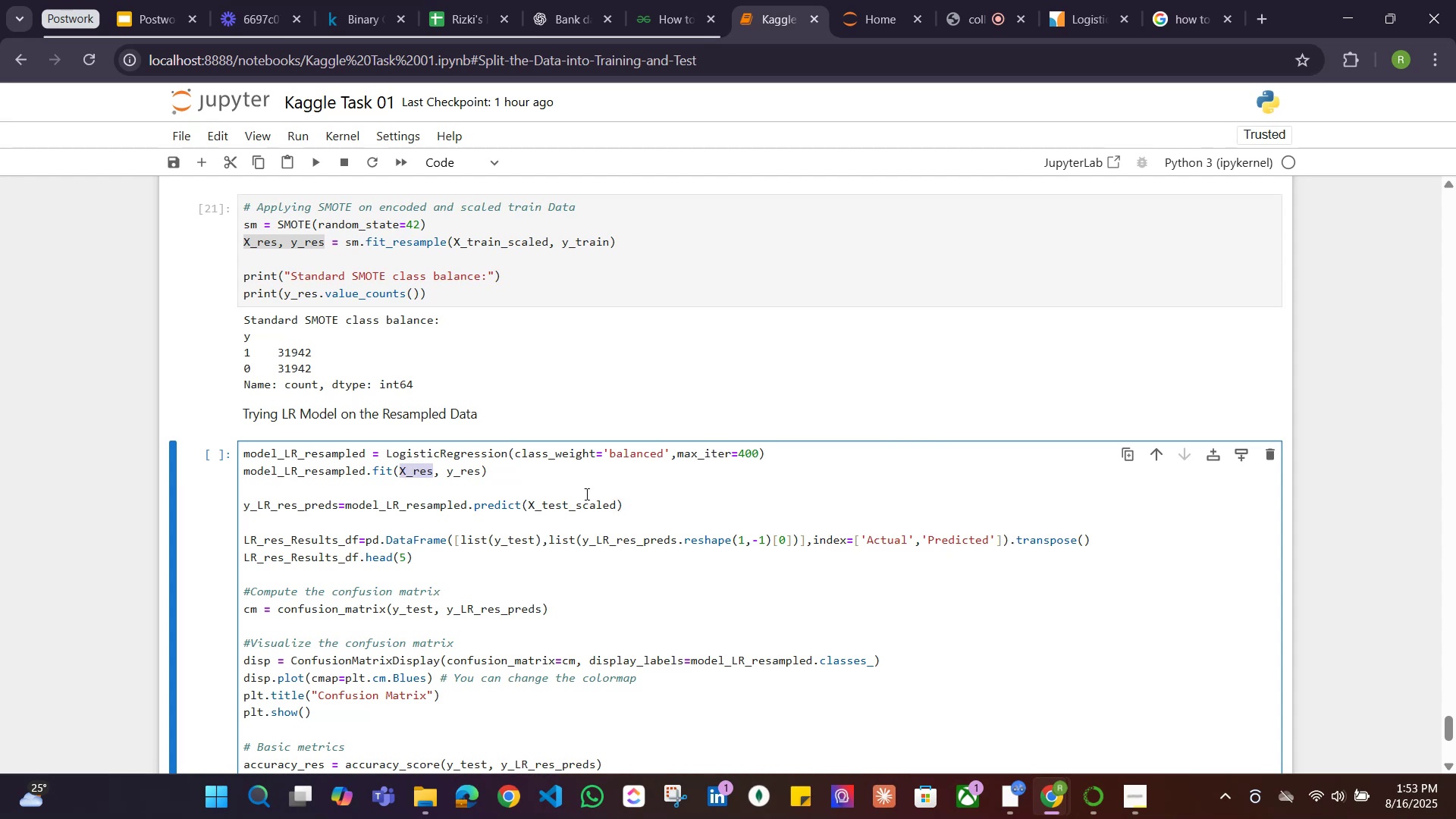 
left_click([574, 482])
 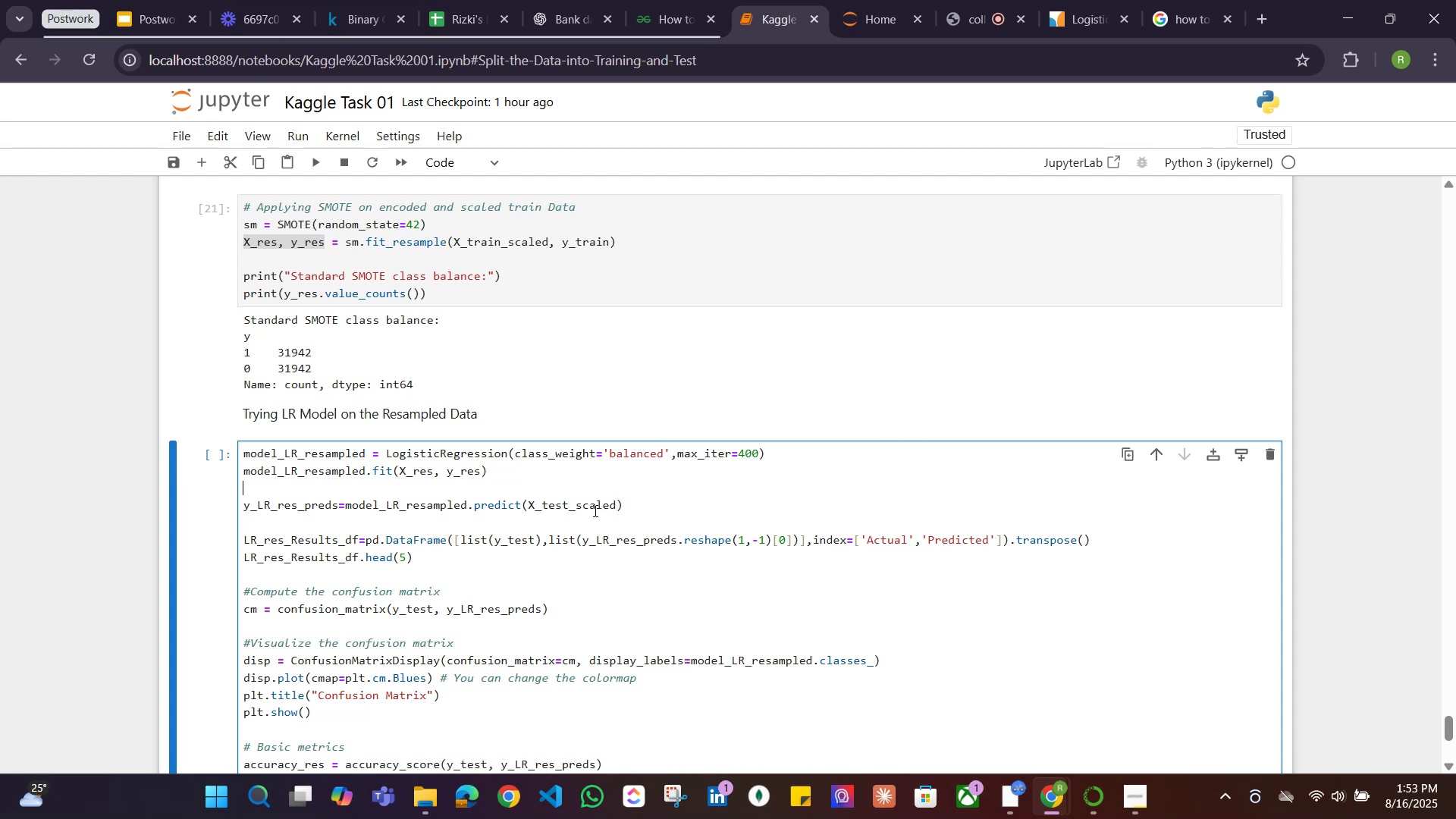 
scroll: coordinate [627, 459], scroll_direction: down, amount: 5.0
 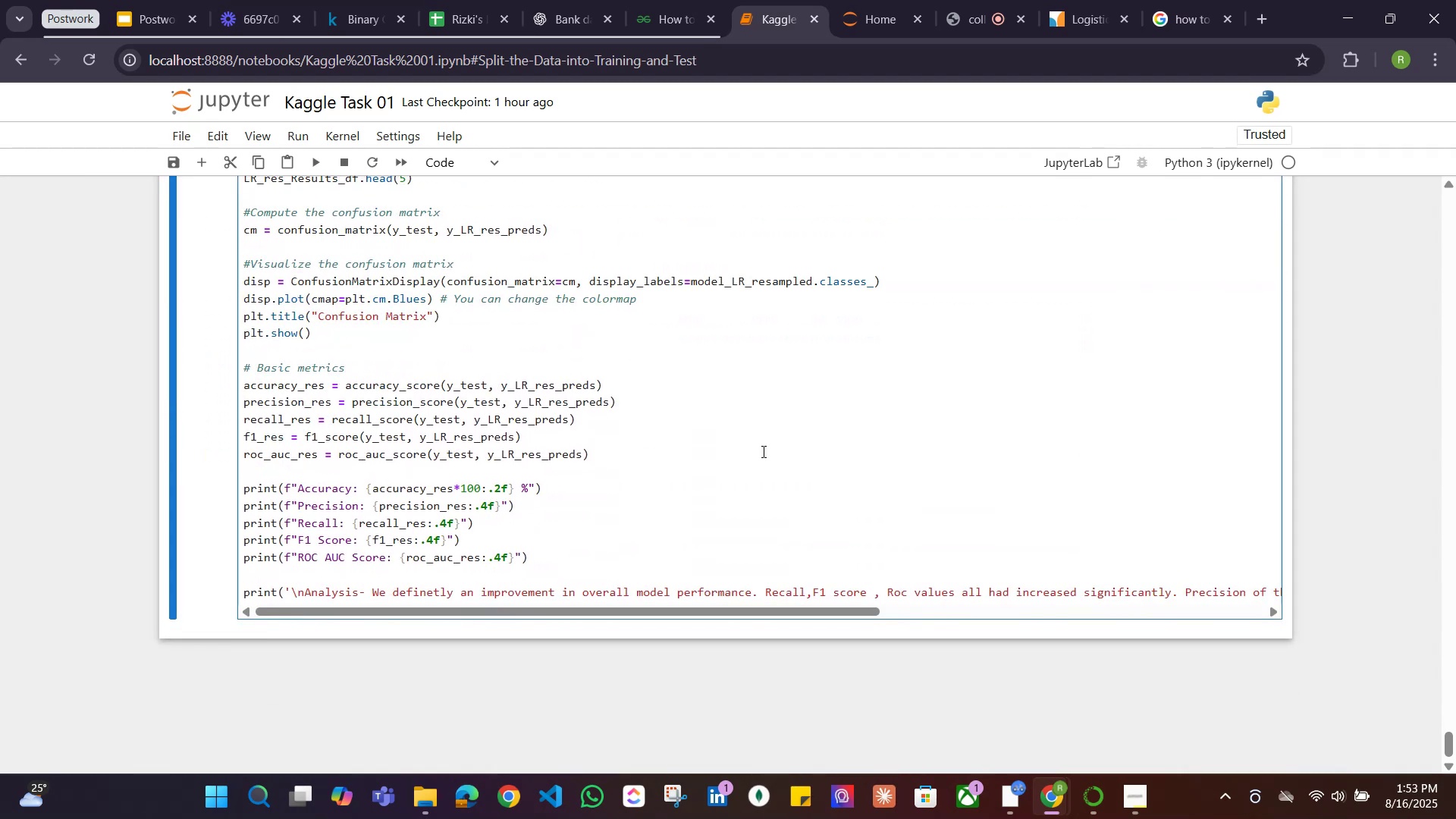 
left_click([764, 451])
 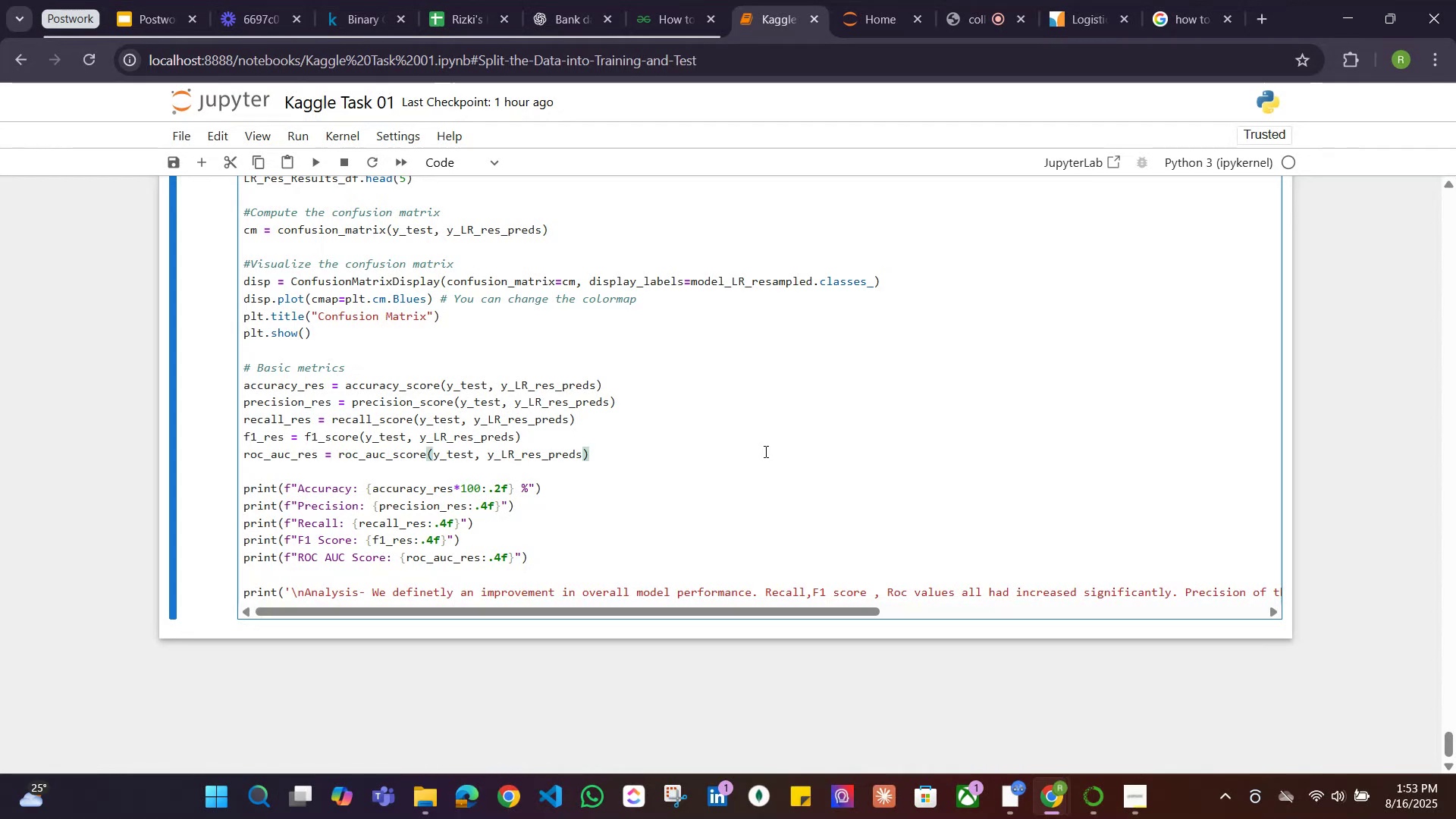 
key(Shift+ShiftRight)
 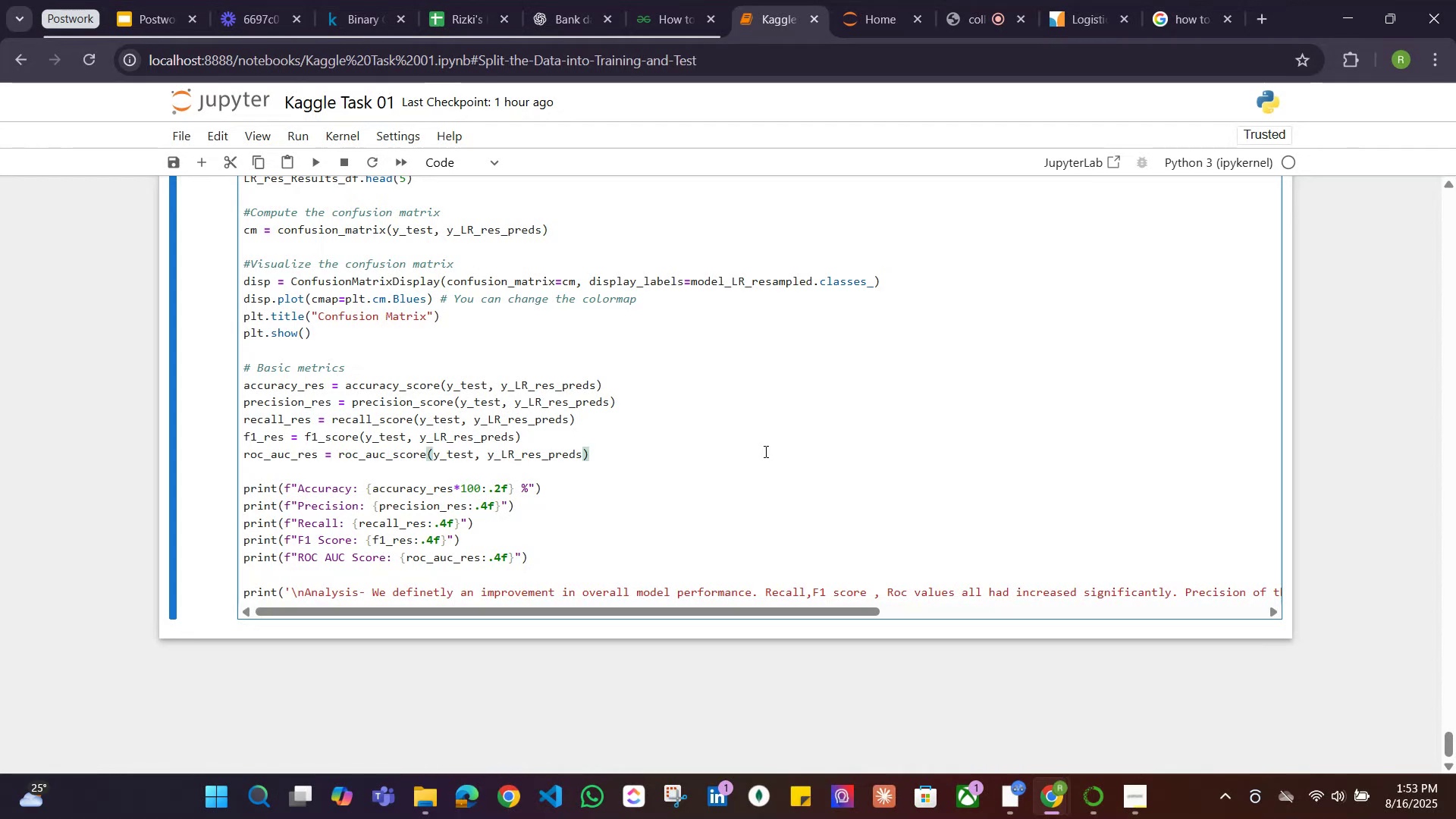 
key(Shift+Enter)
 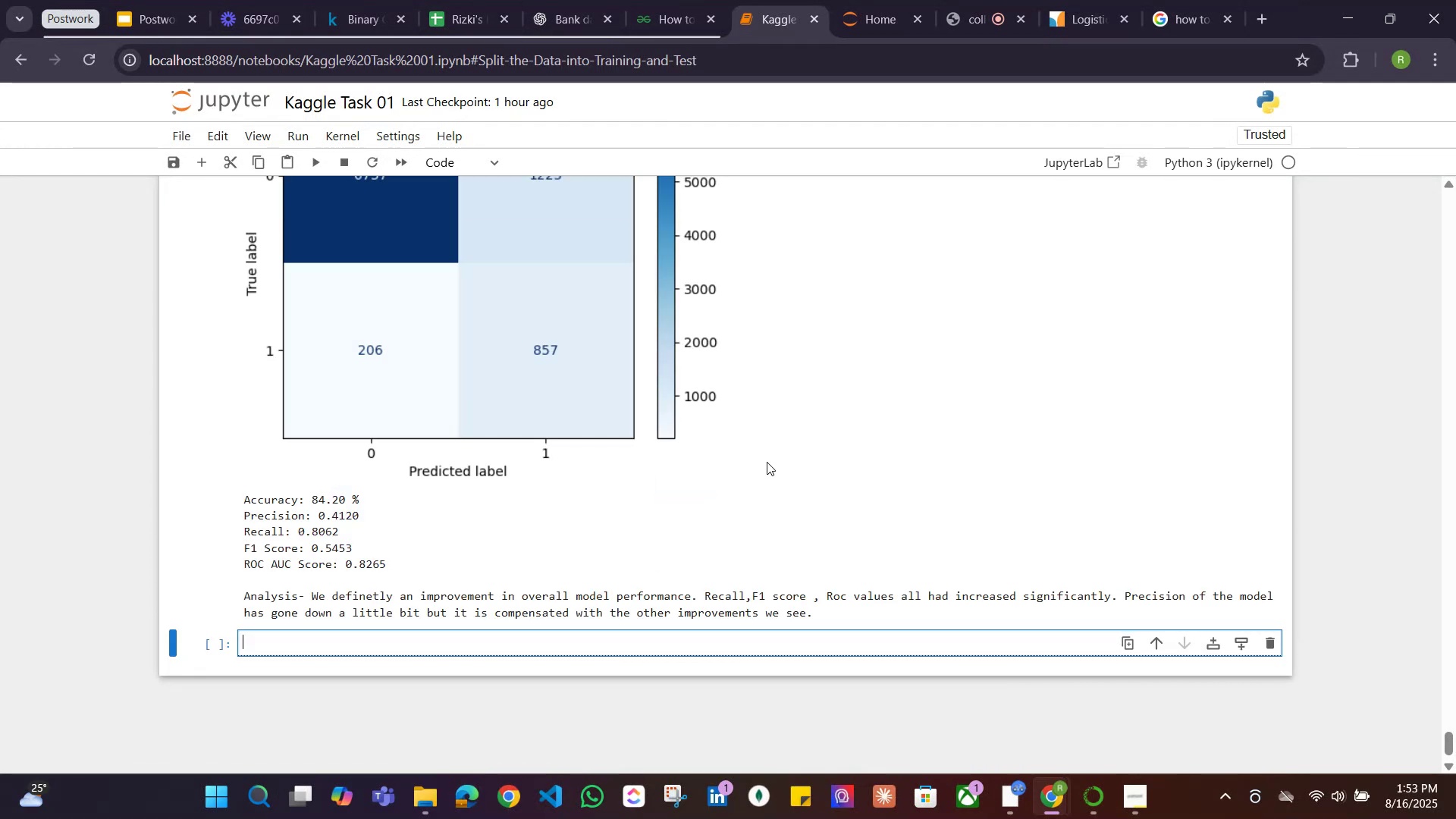 
scroll: coordinate [747, 391], scroll_direction: up, amount: 6.0
 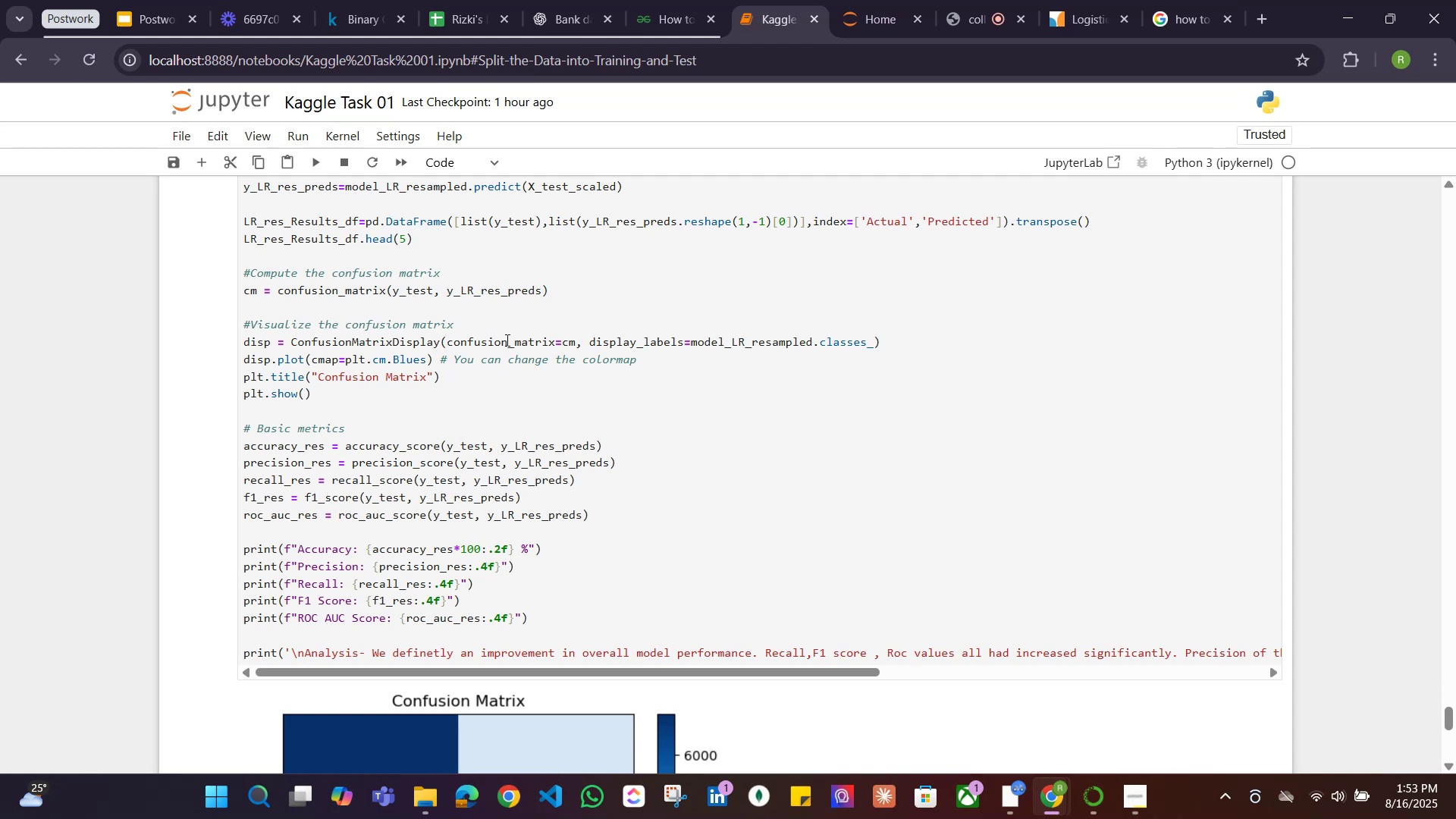 
wait(5.11)
 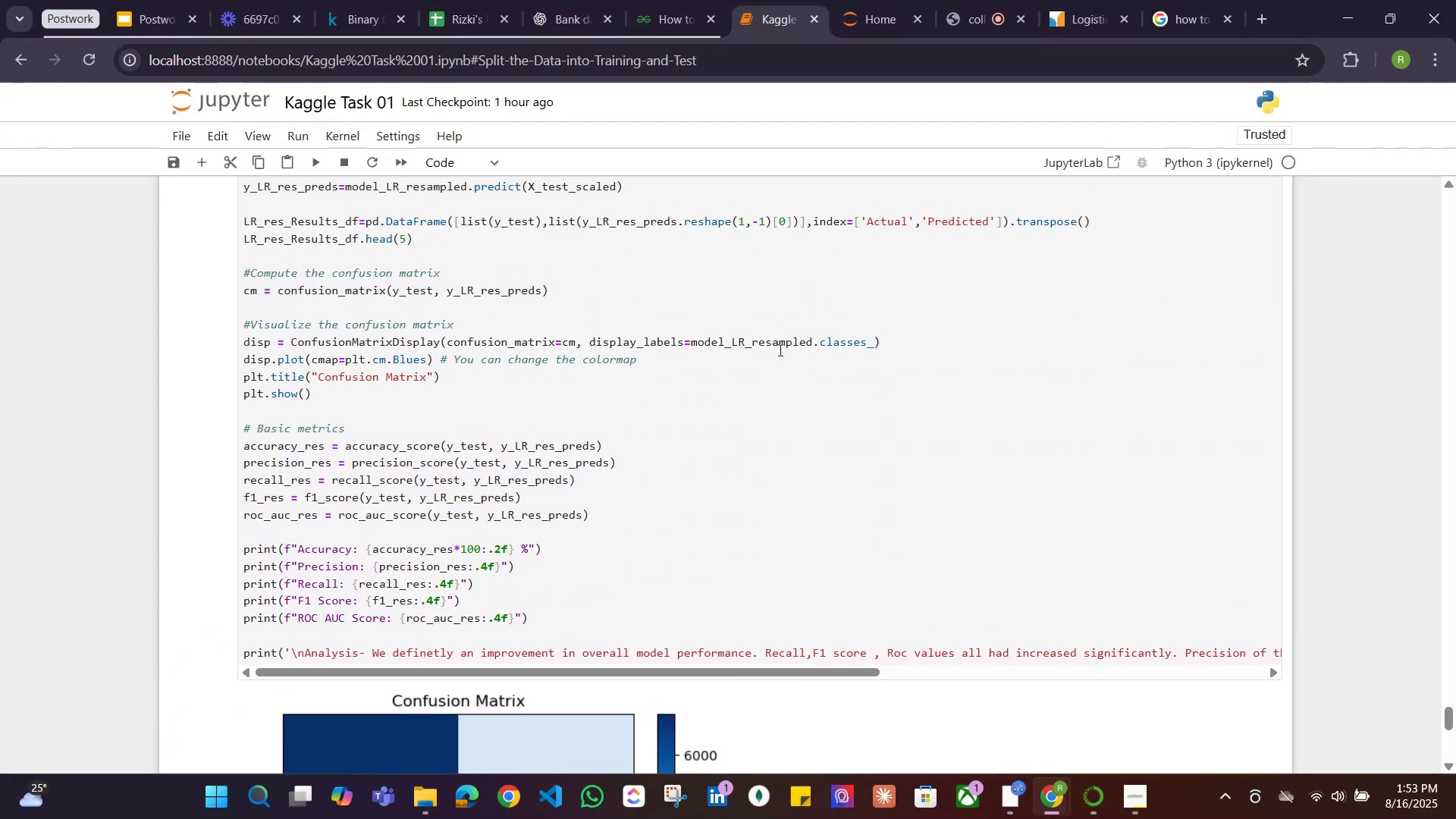 
scroll: coordinate [532, 332], scroll_direction: up, amount: 2.0
 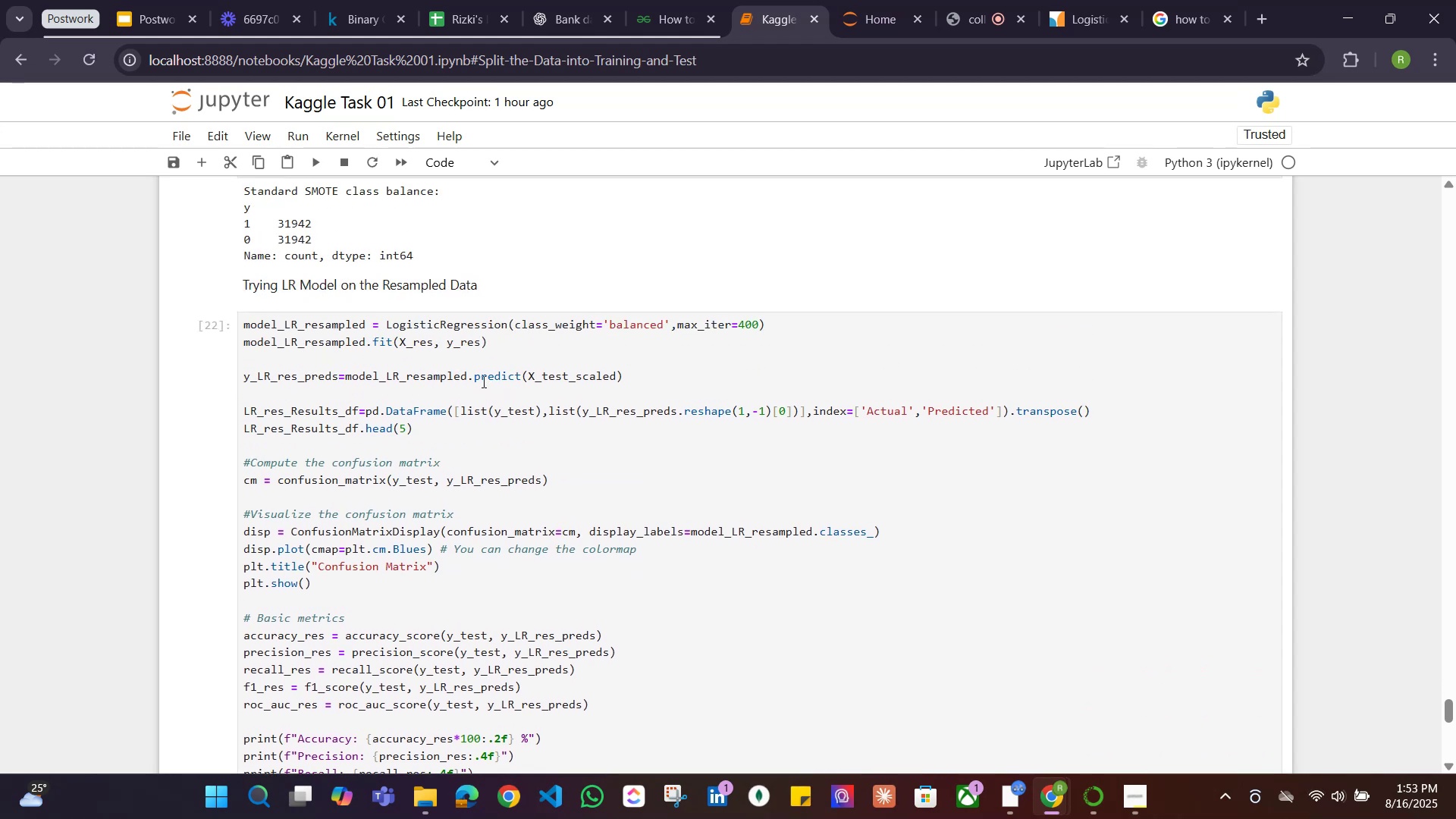 
left_click([451, 379])
 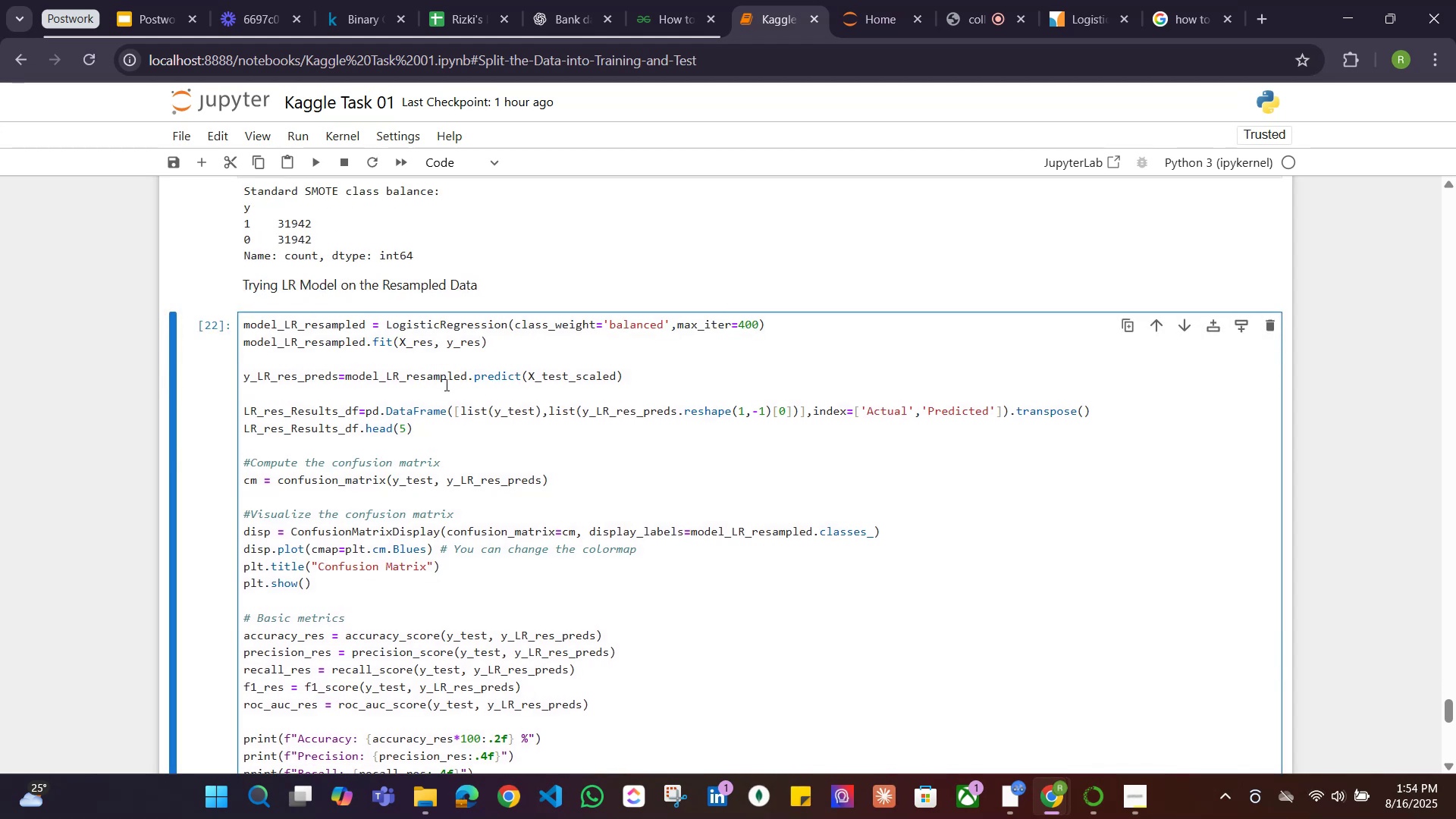 
scroll: coordinate [433, 401], scroll_direction: down, amount: 8.0
 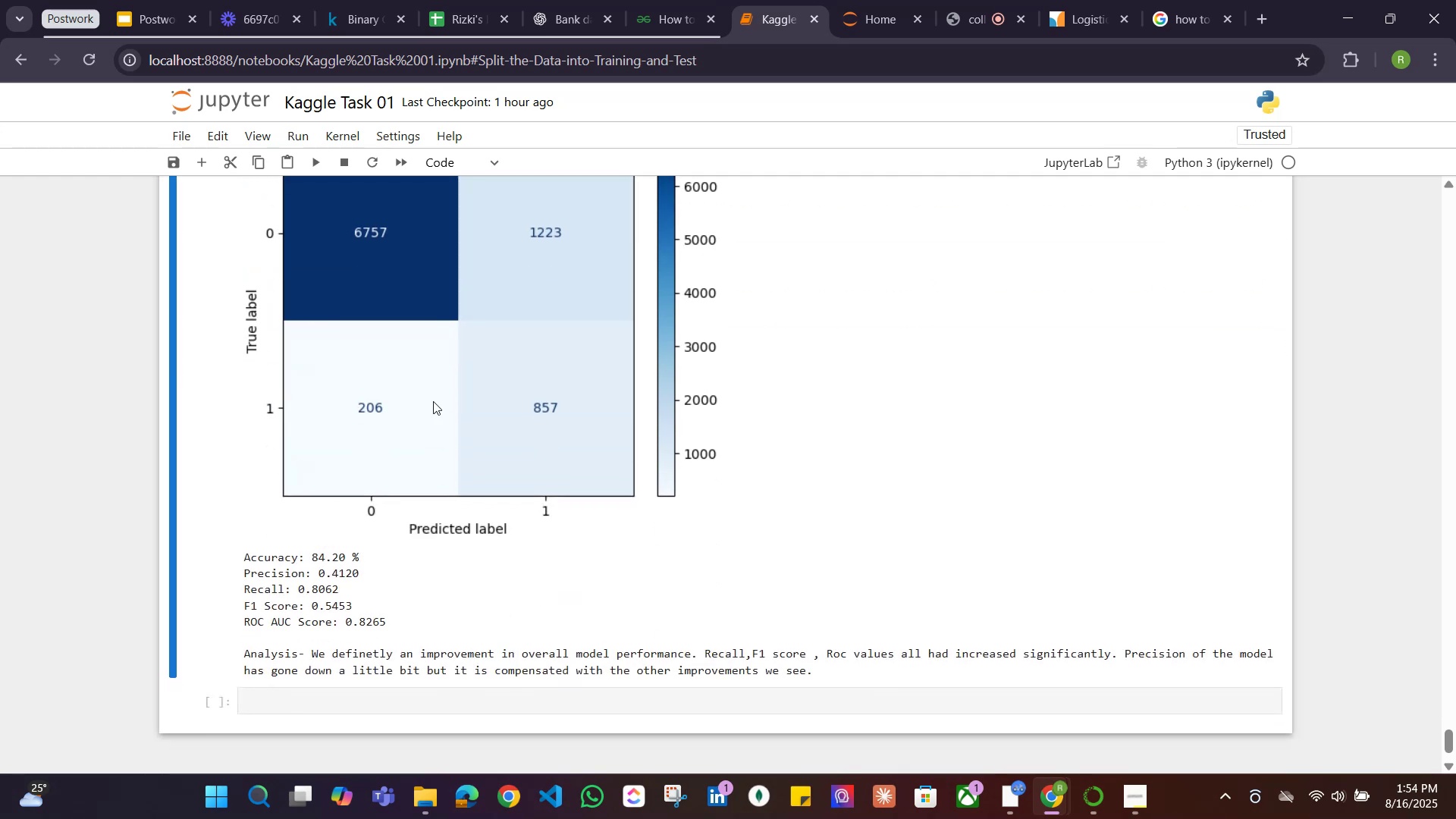 
scroll: coordinate [435, 401], scroll_direction: up, amount: 17.0
 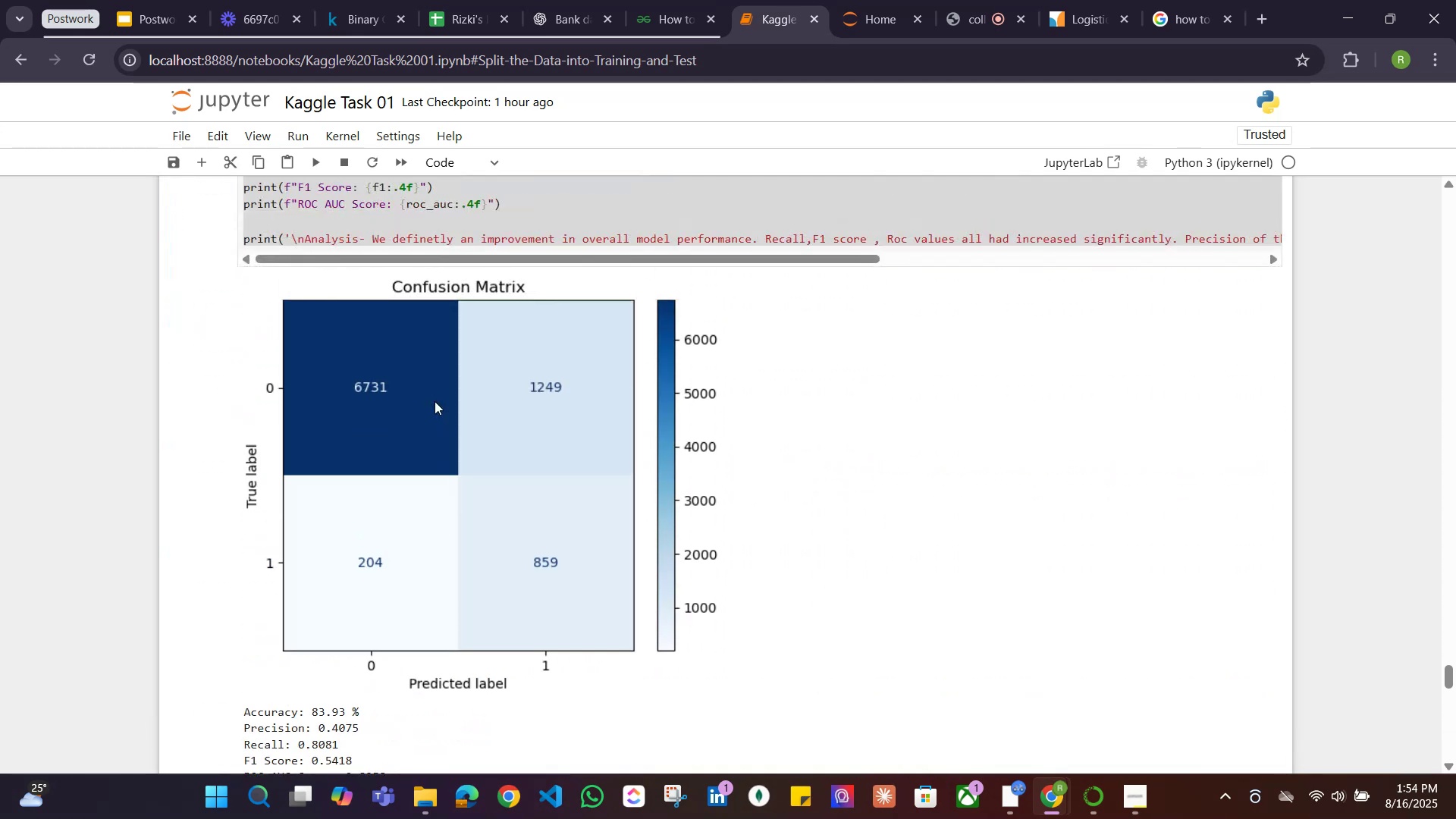 
scroll: coordinate [435, 403], scroll_direction: down, amount: 16.0
 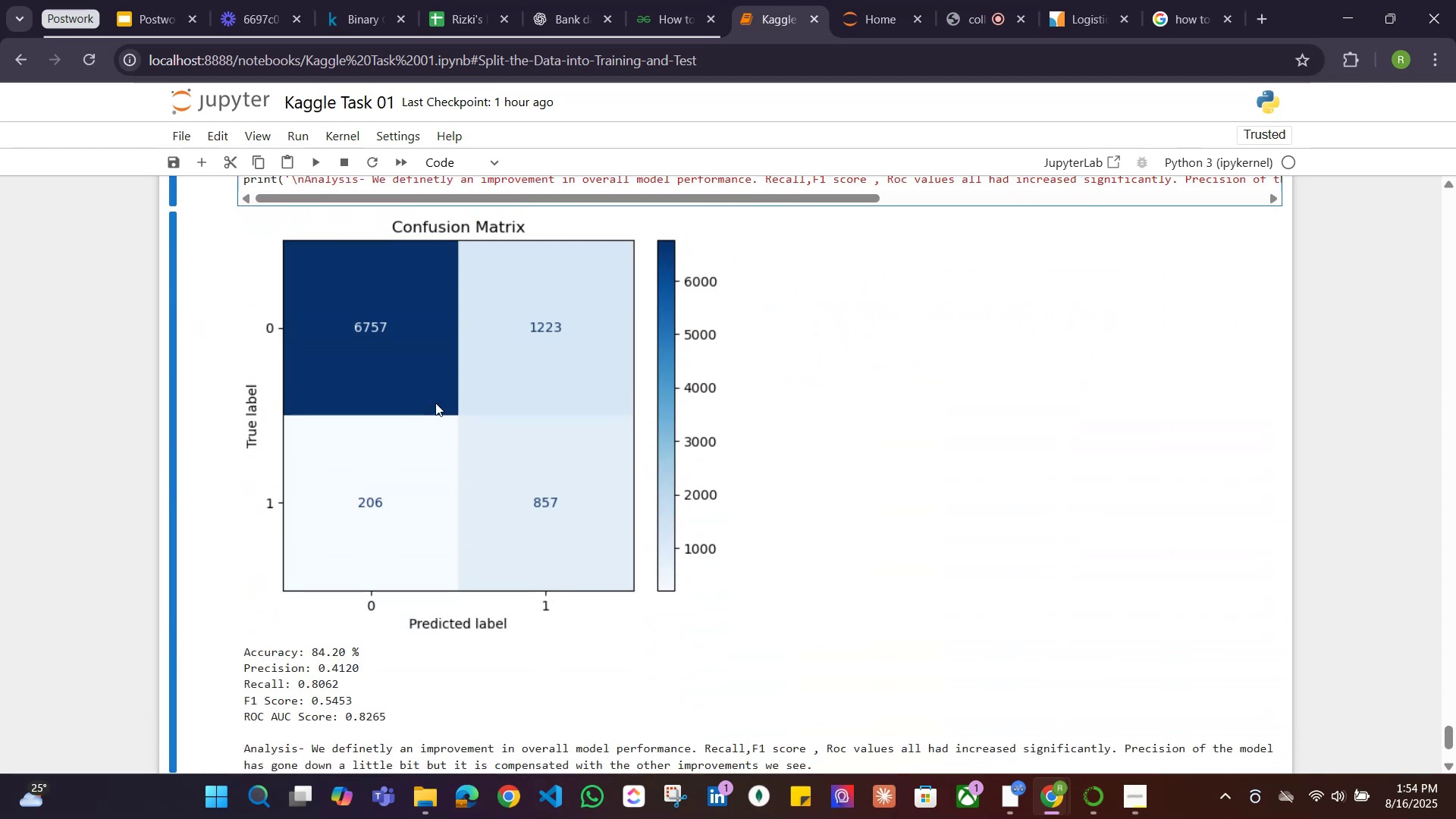 
scroll: coordinate [435, 403], scroll_direction: up, amount: 16.0
 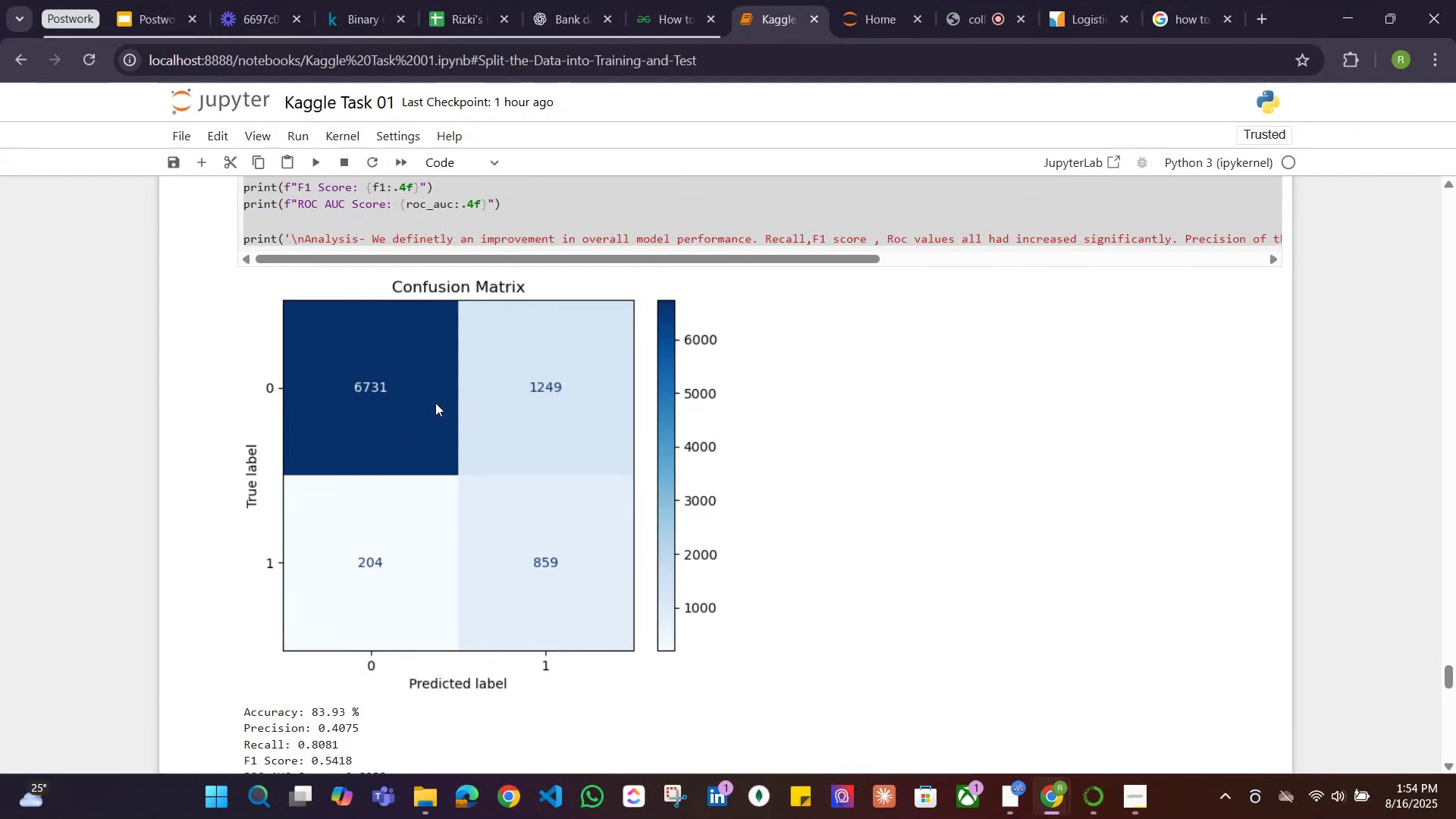 
scroll: coordinate [435, 403], scroll_direction: down, amount: 11.0
 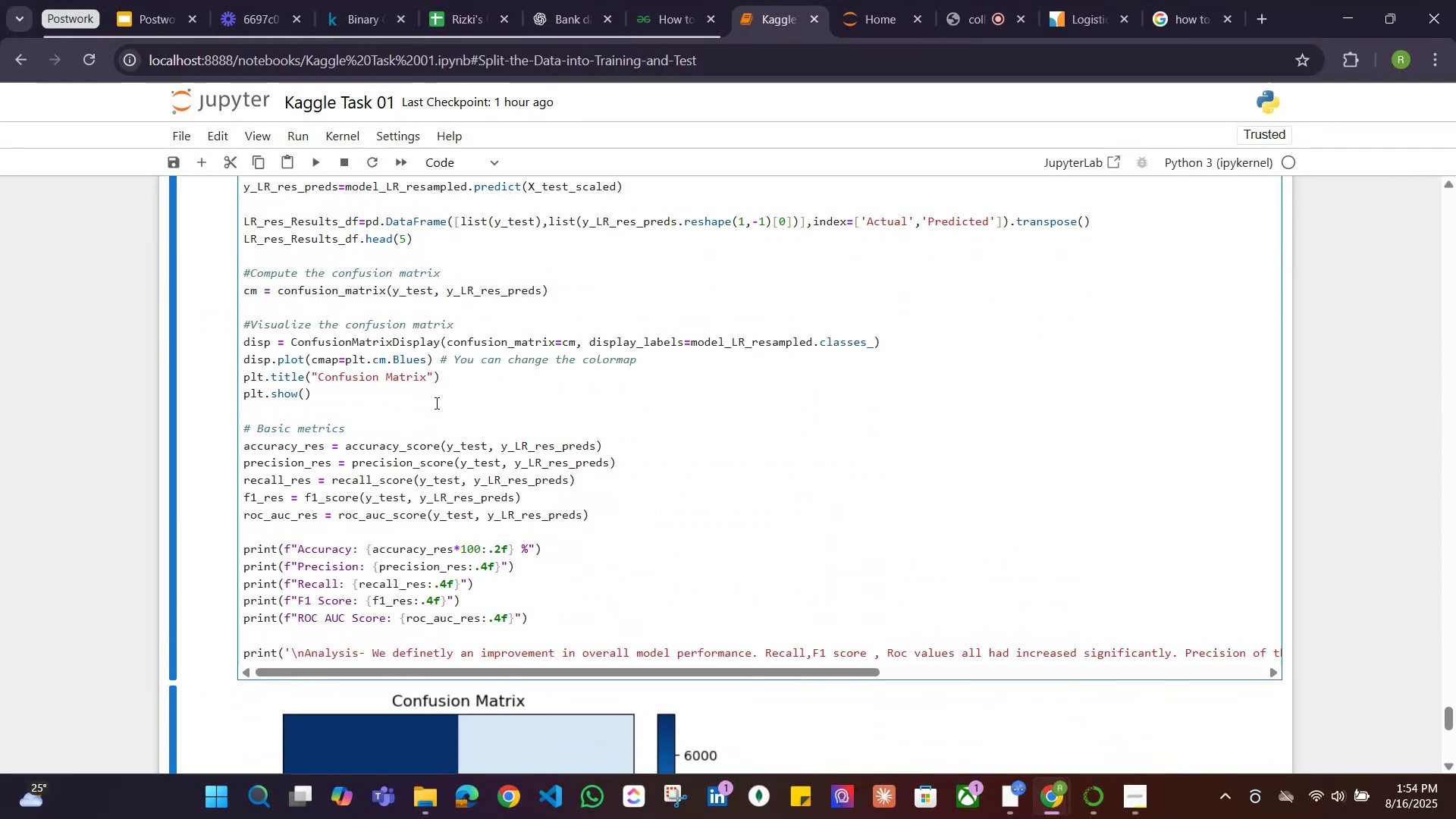 
scroll: coordinate [435, 403], scroll_direction: up, amount: 2.0
 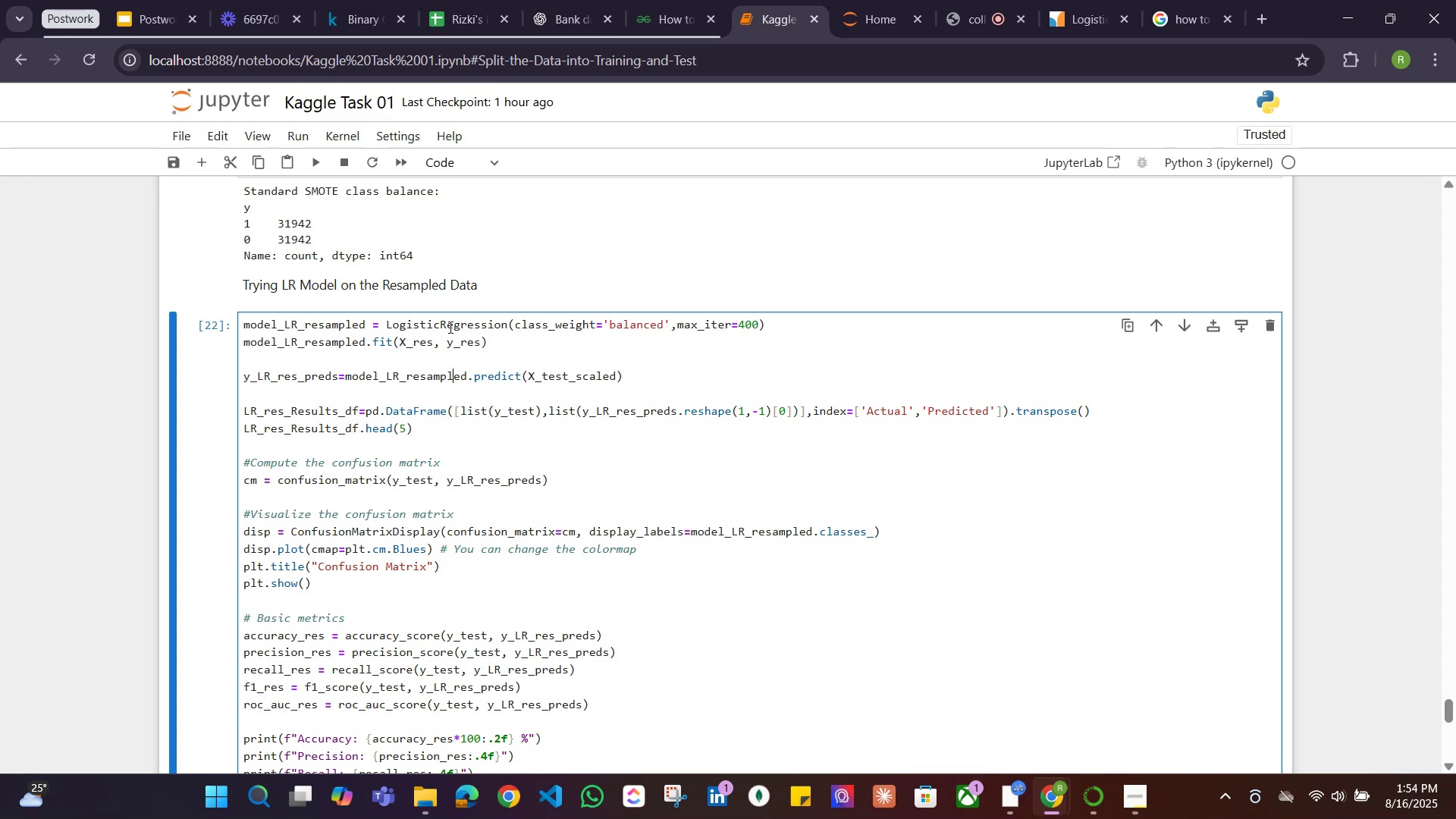 
wait(7.7)
 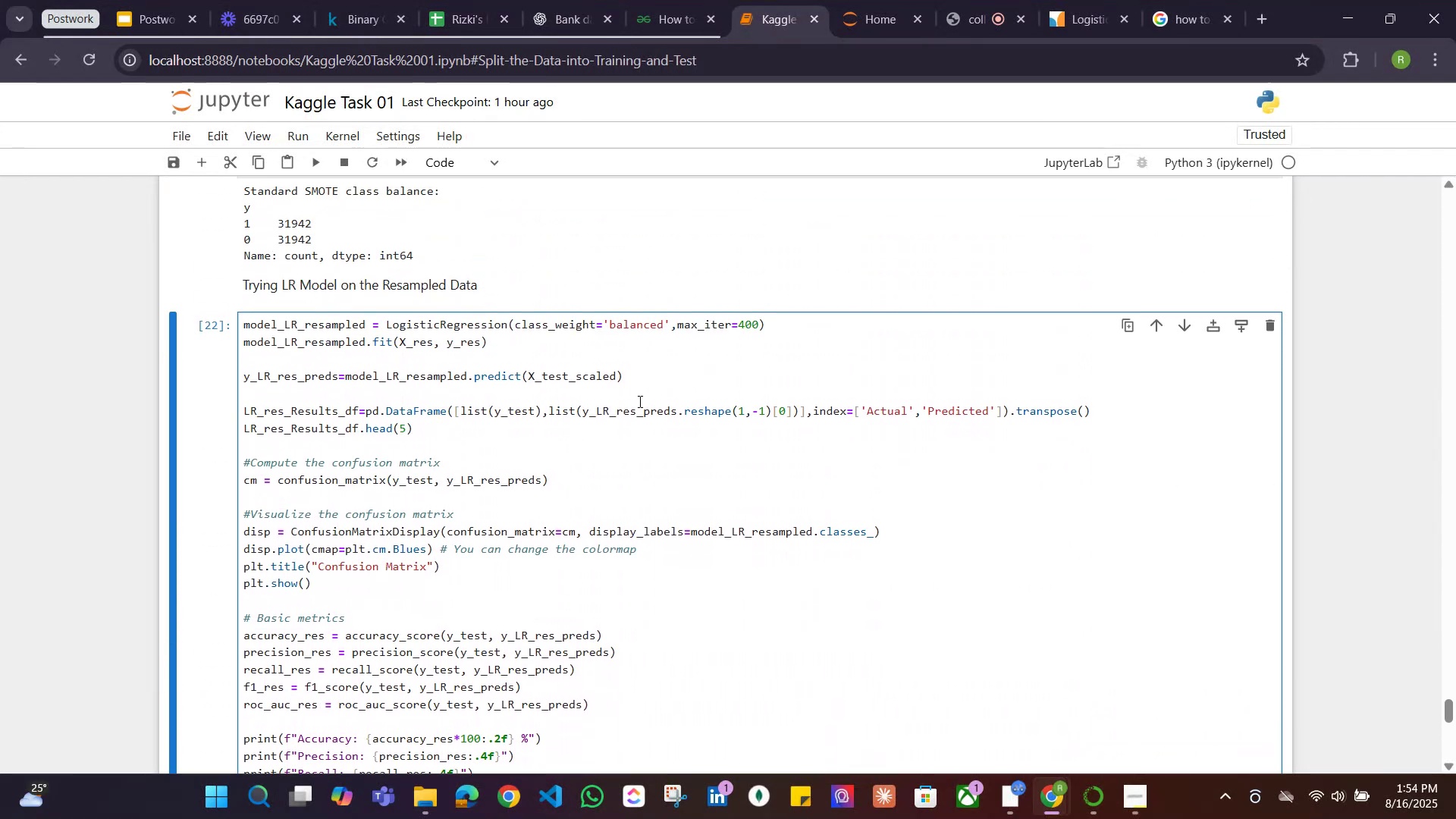 
scroll: coordinate [464, 369], scroll_direction: up, amount: 2.0
 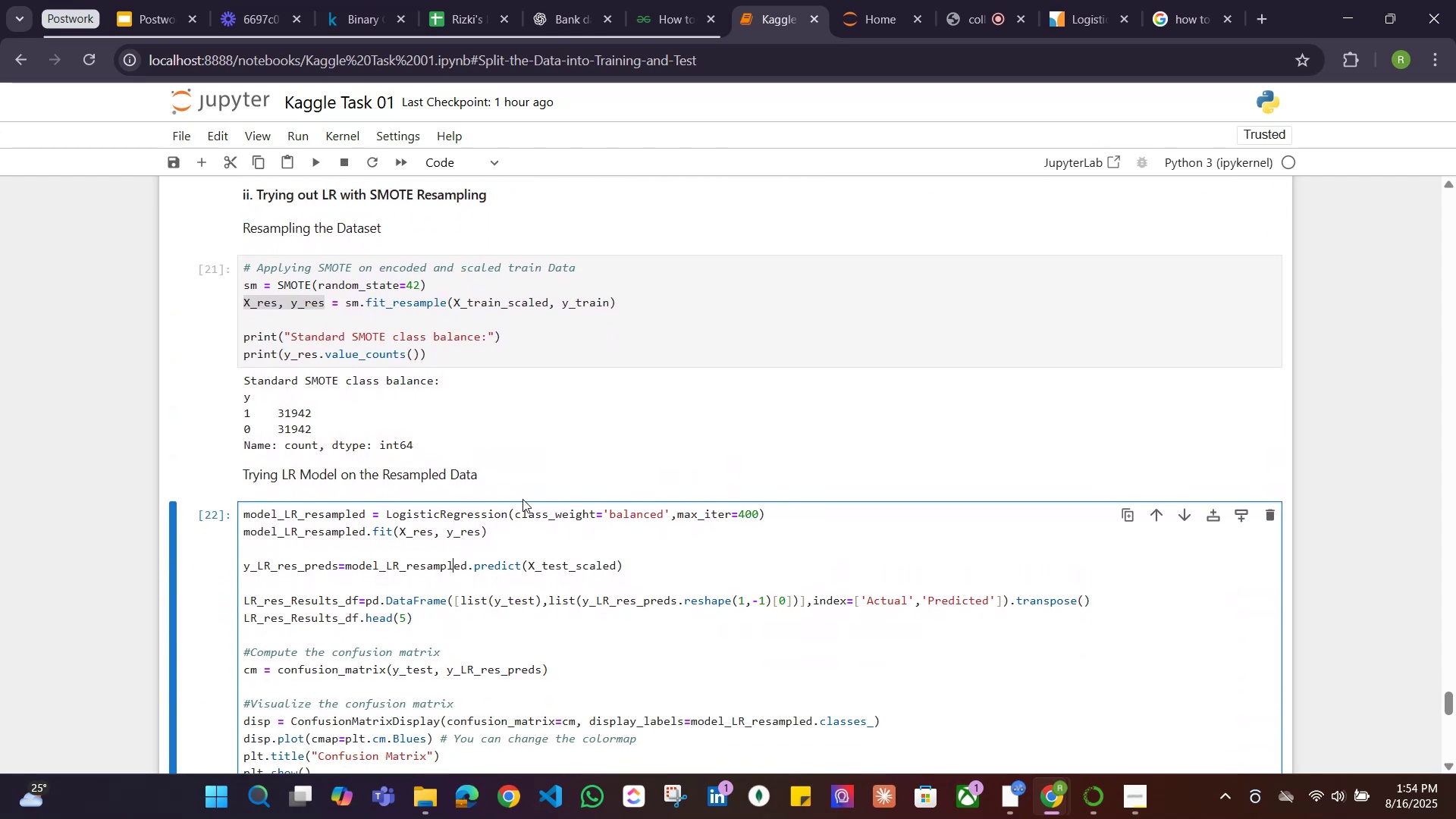 
left_click_drag(start_coordinate=[672, 515], to_coordinate=[517, 515])
 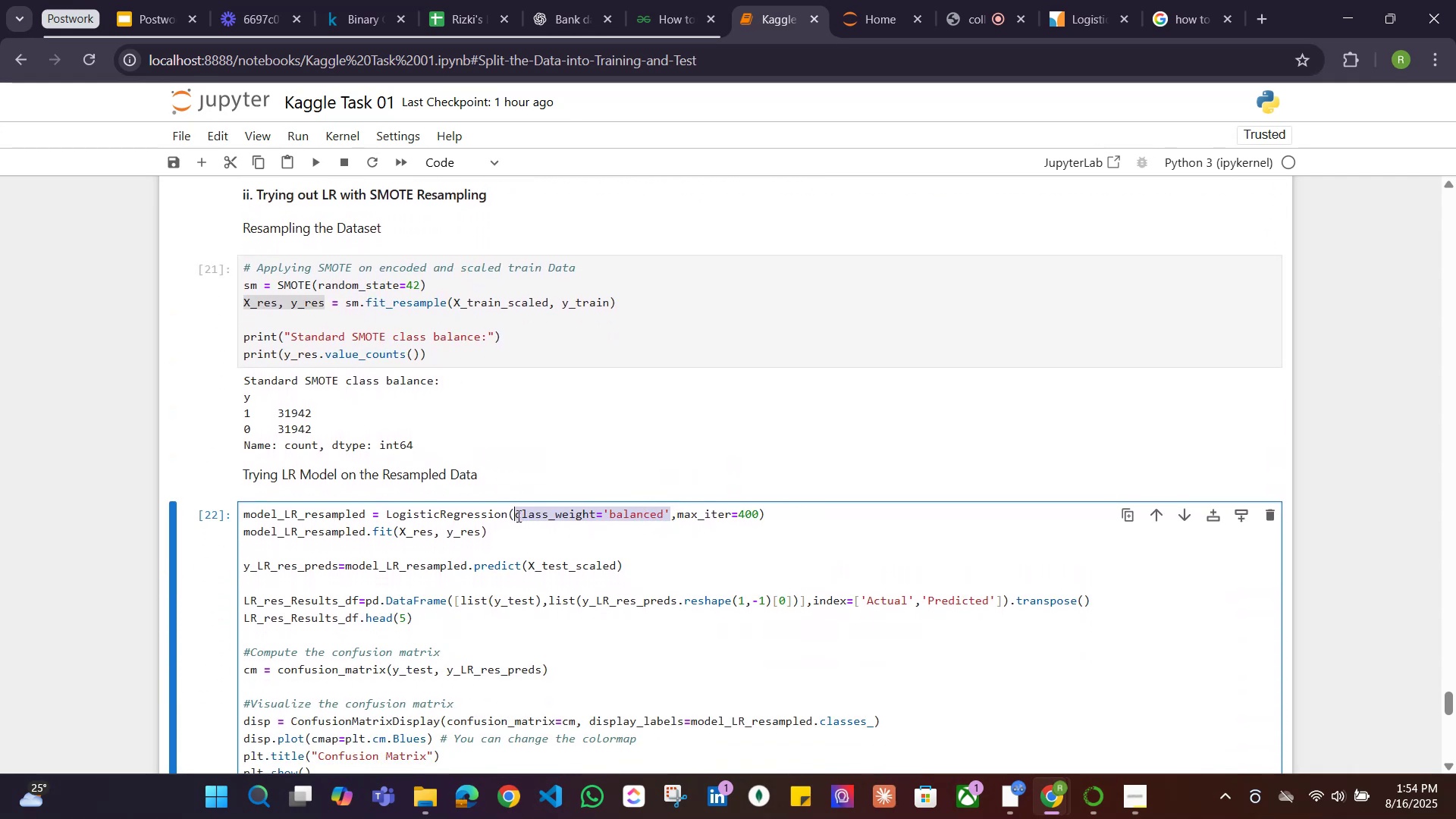 
key(Backspace)
 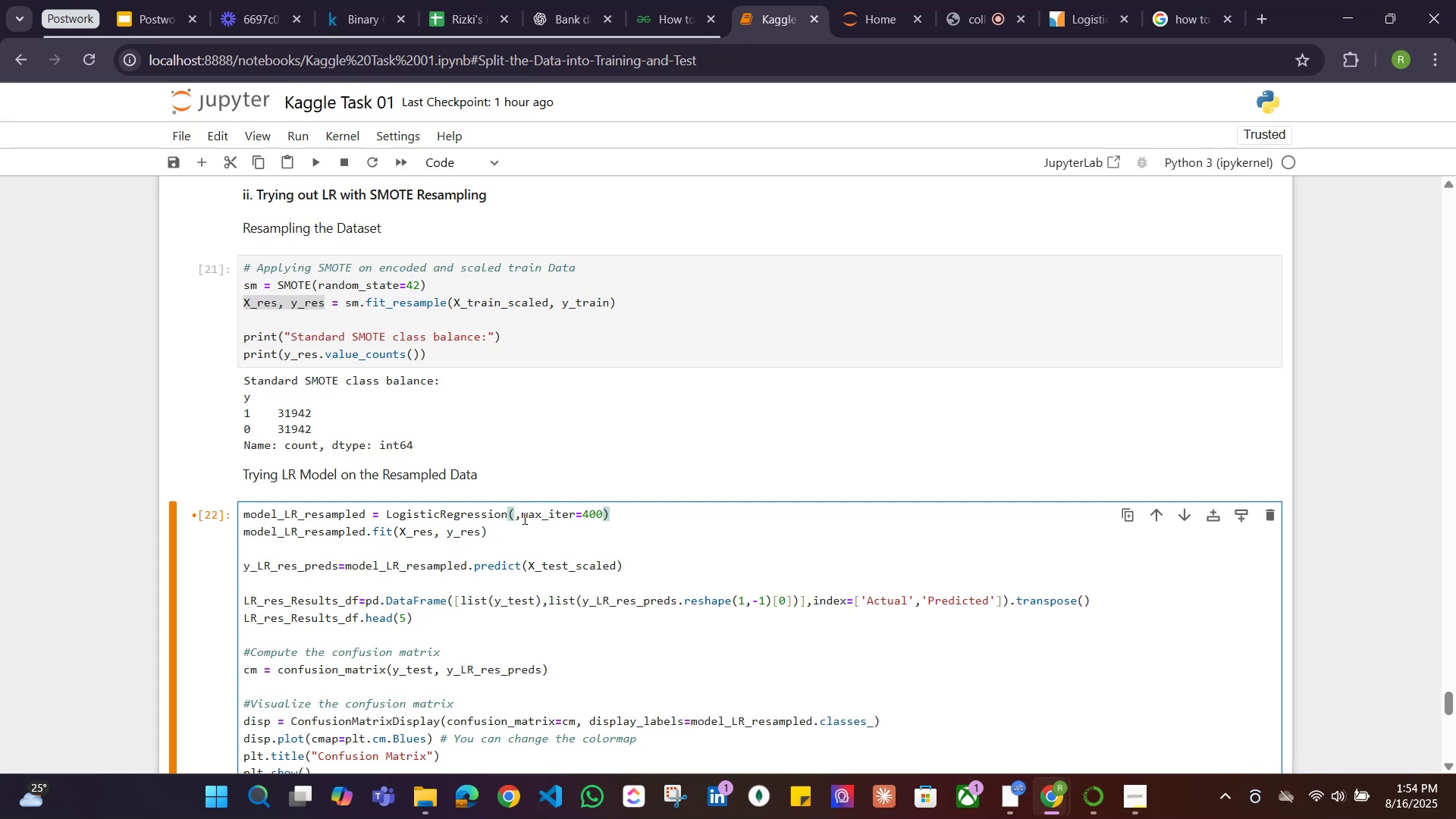 
left_click([519, 514])
 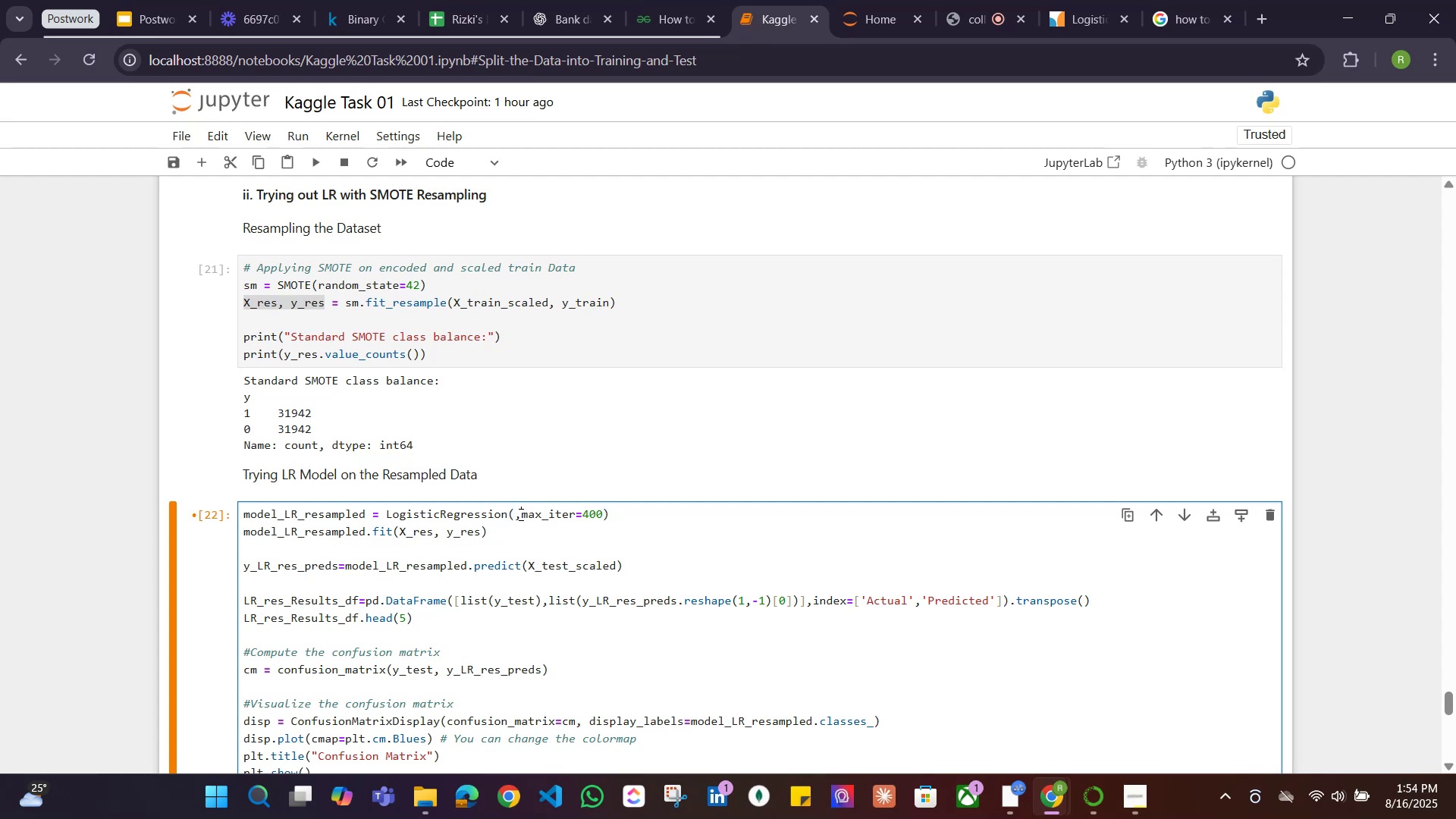 
key(Backspace)
 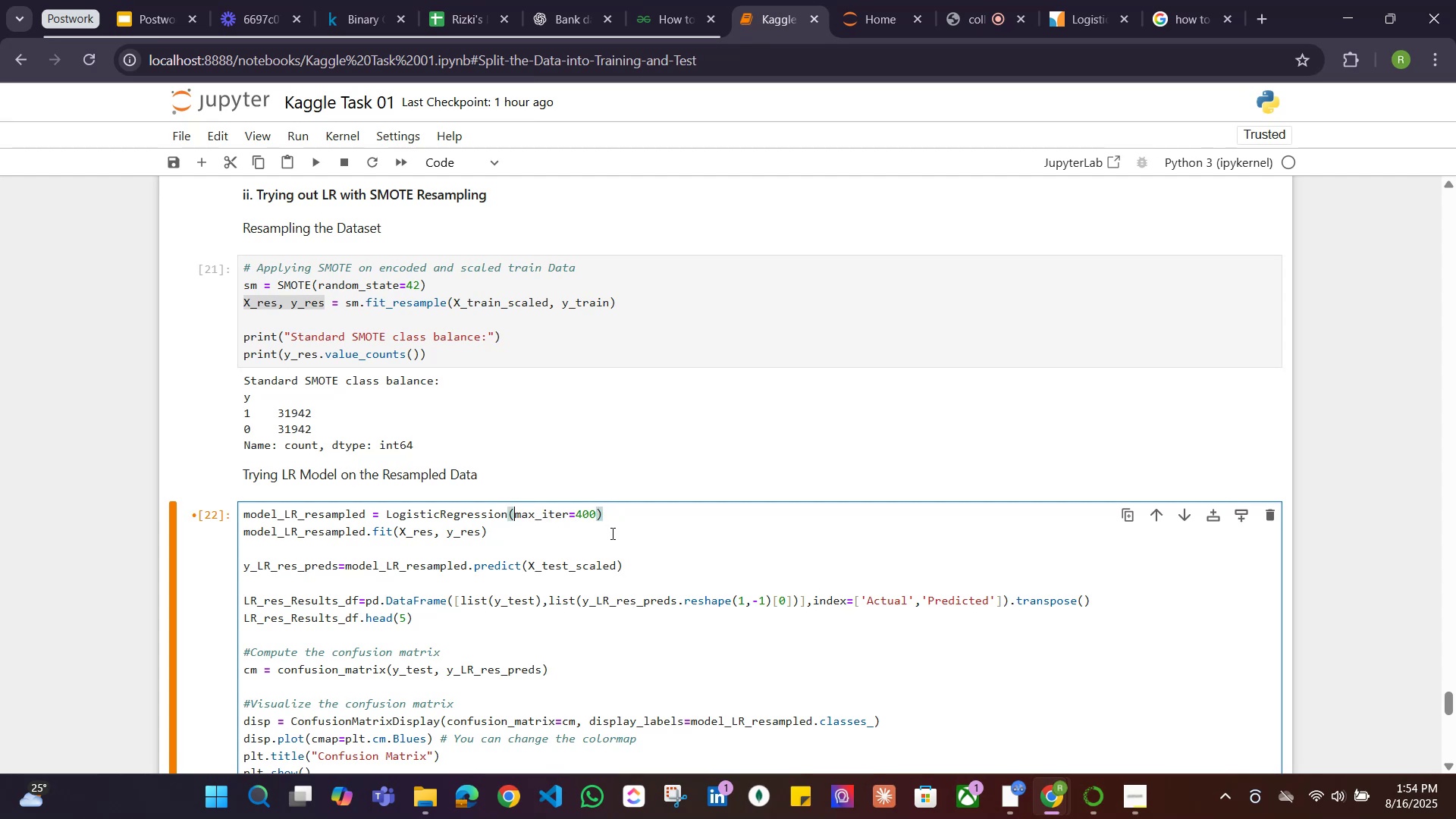 
key(Shift+Enter)
 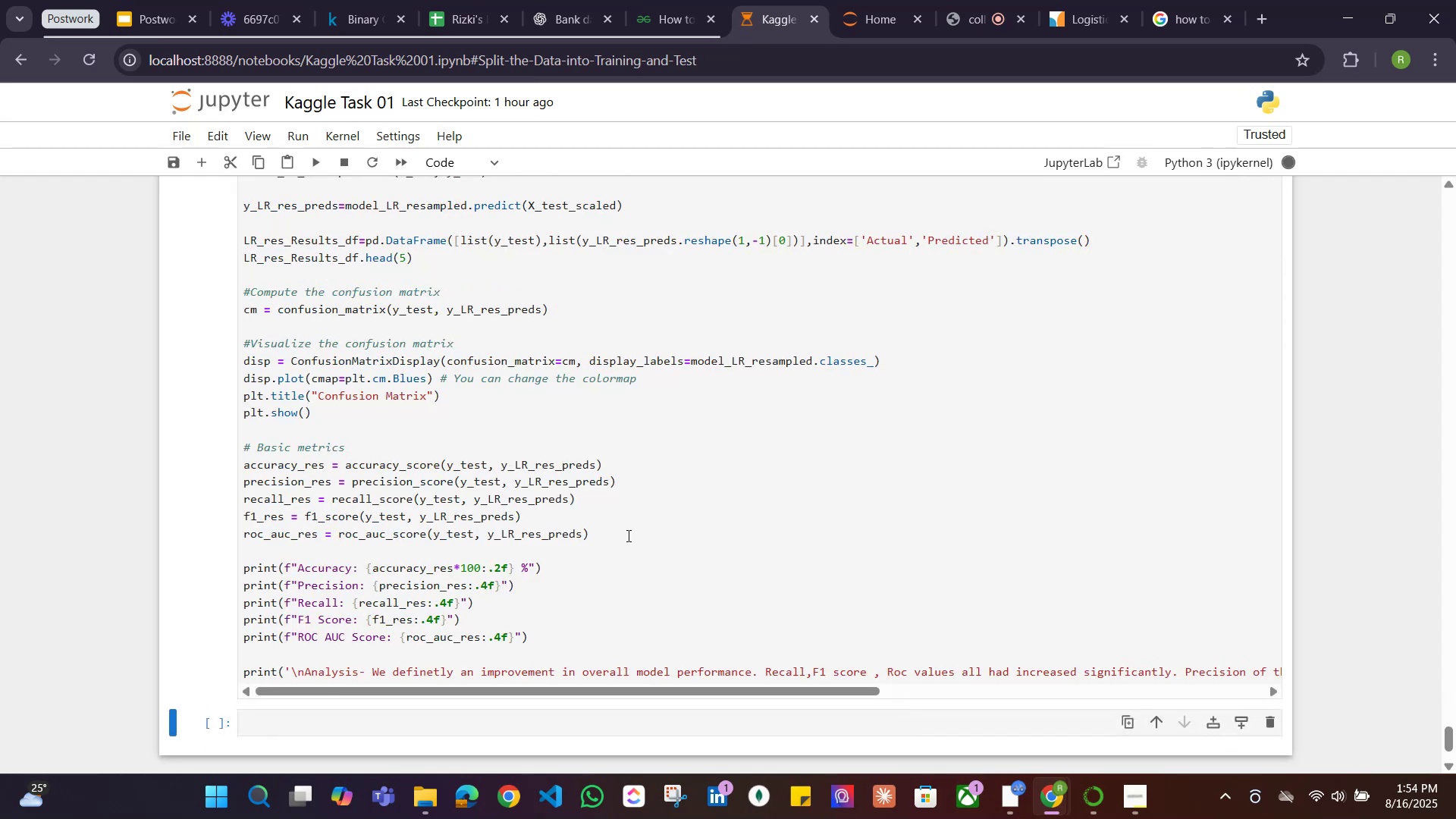 
scroll: coordinate [665, 441], scroll_direction: down, amount: 4.0
 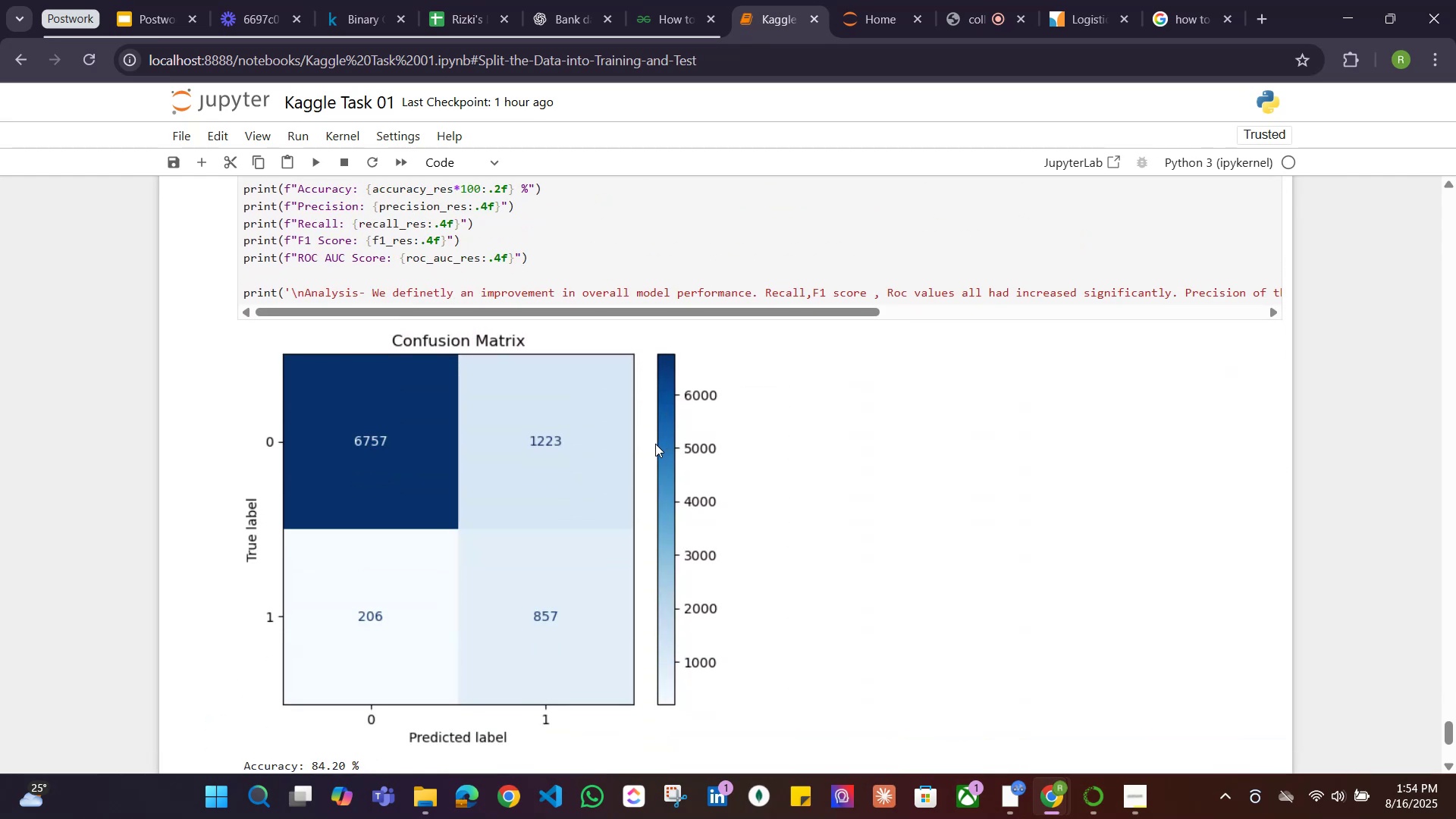 
scroll: coordinate [650, 446], scroll_direction: up, amount: 3.0
 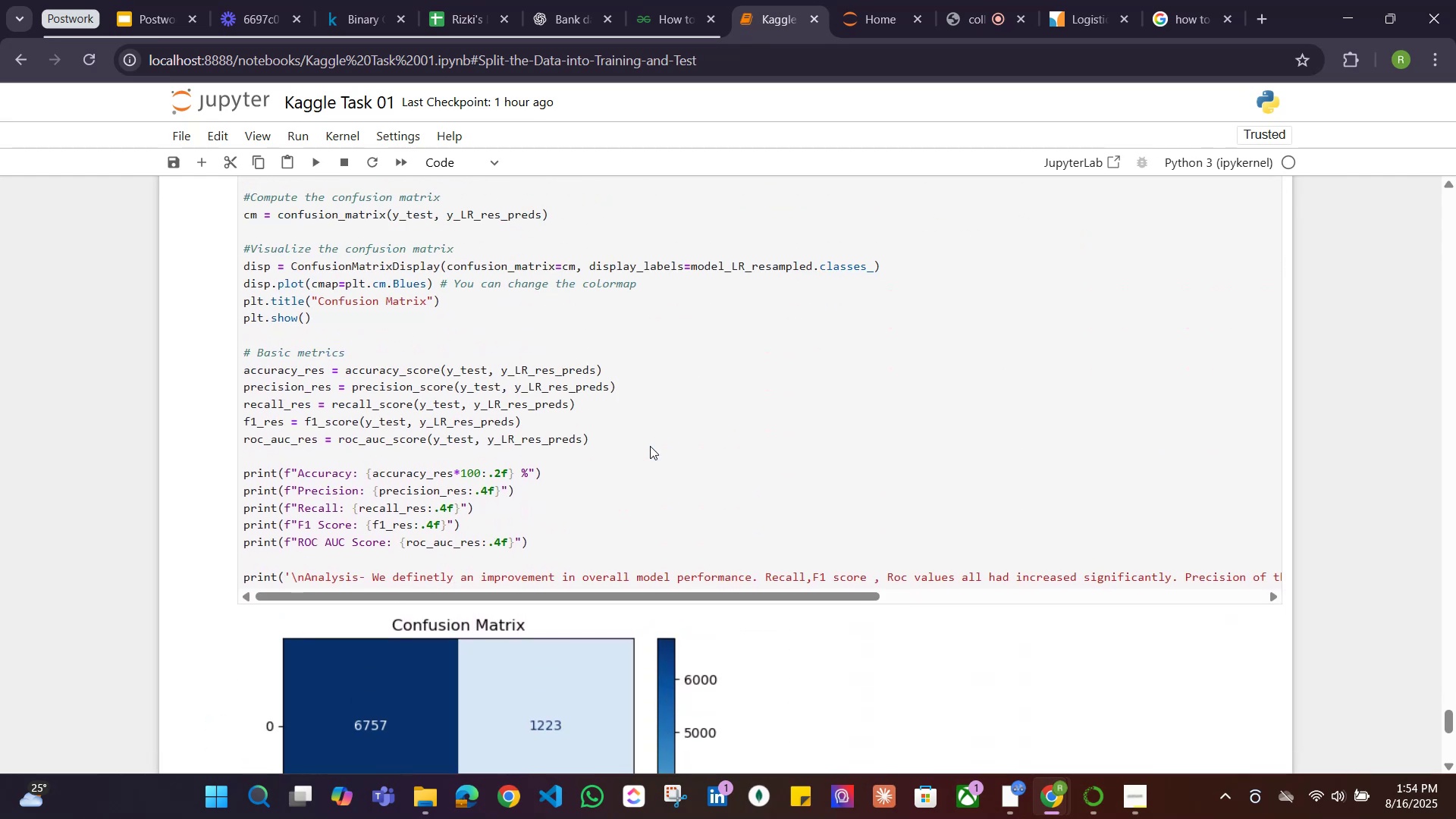 
scroll: coordinate [649, 446], scroll_direction: down, amount: 3.0
 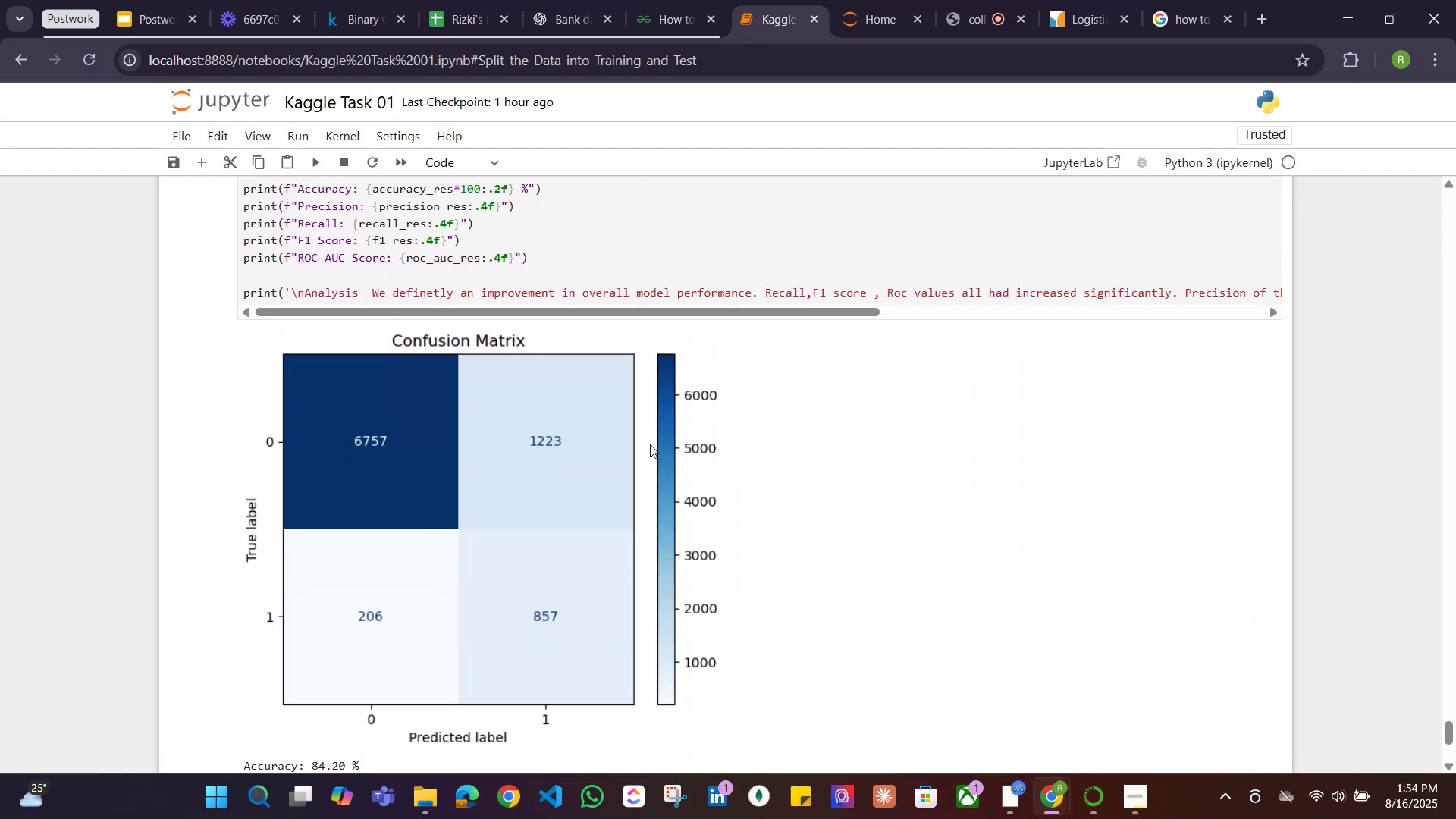 
scroll: coordinate [650, 444], scroll_direction: up, amount: 13.0
 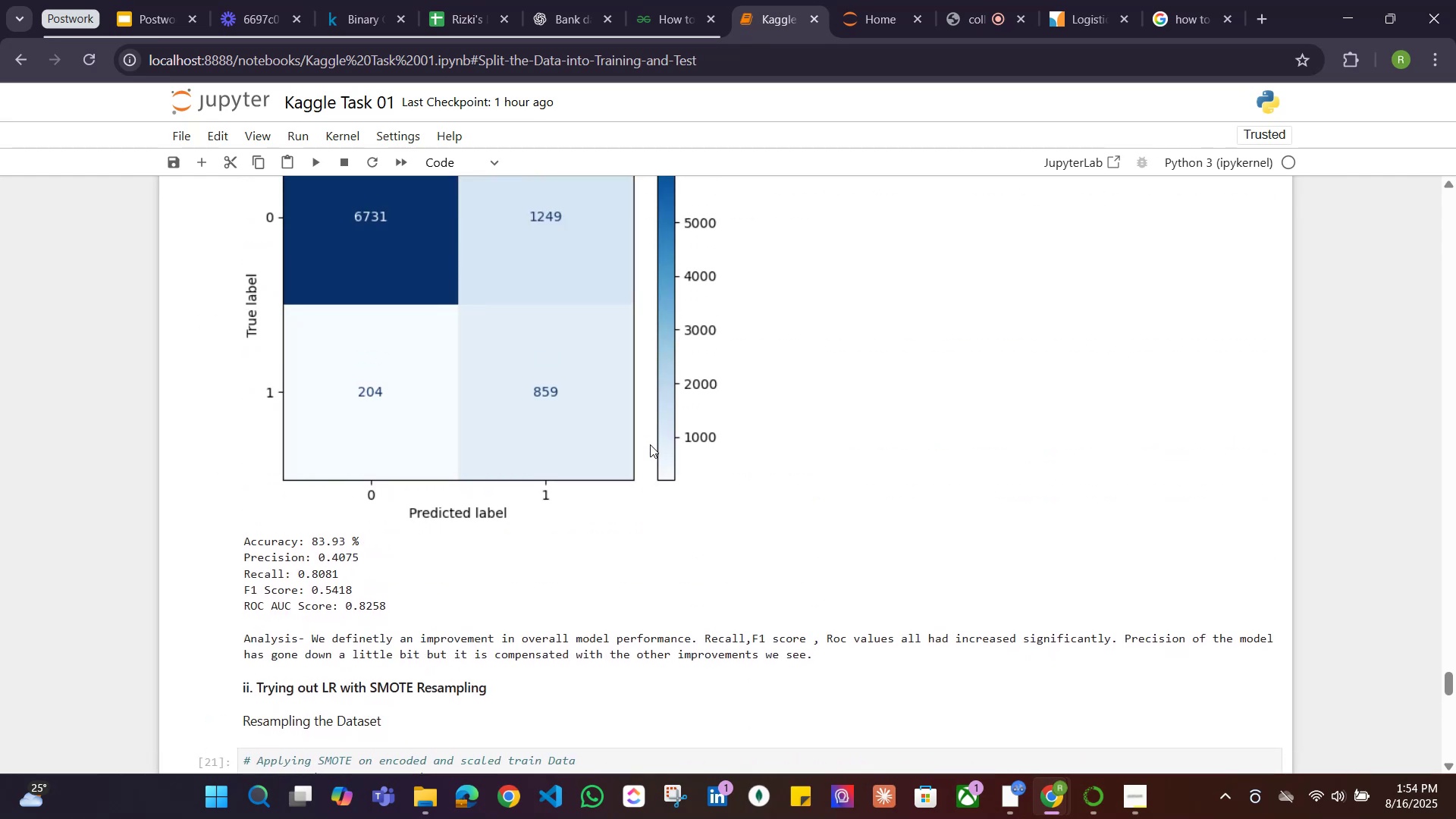 
scroll: coordinate [645, 450], scroll_direction: down, amount: 7.0
 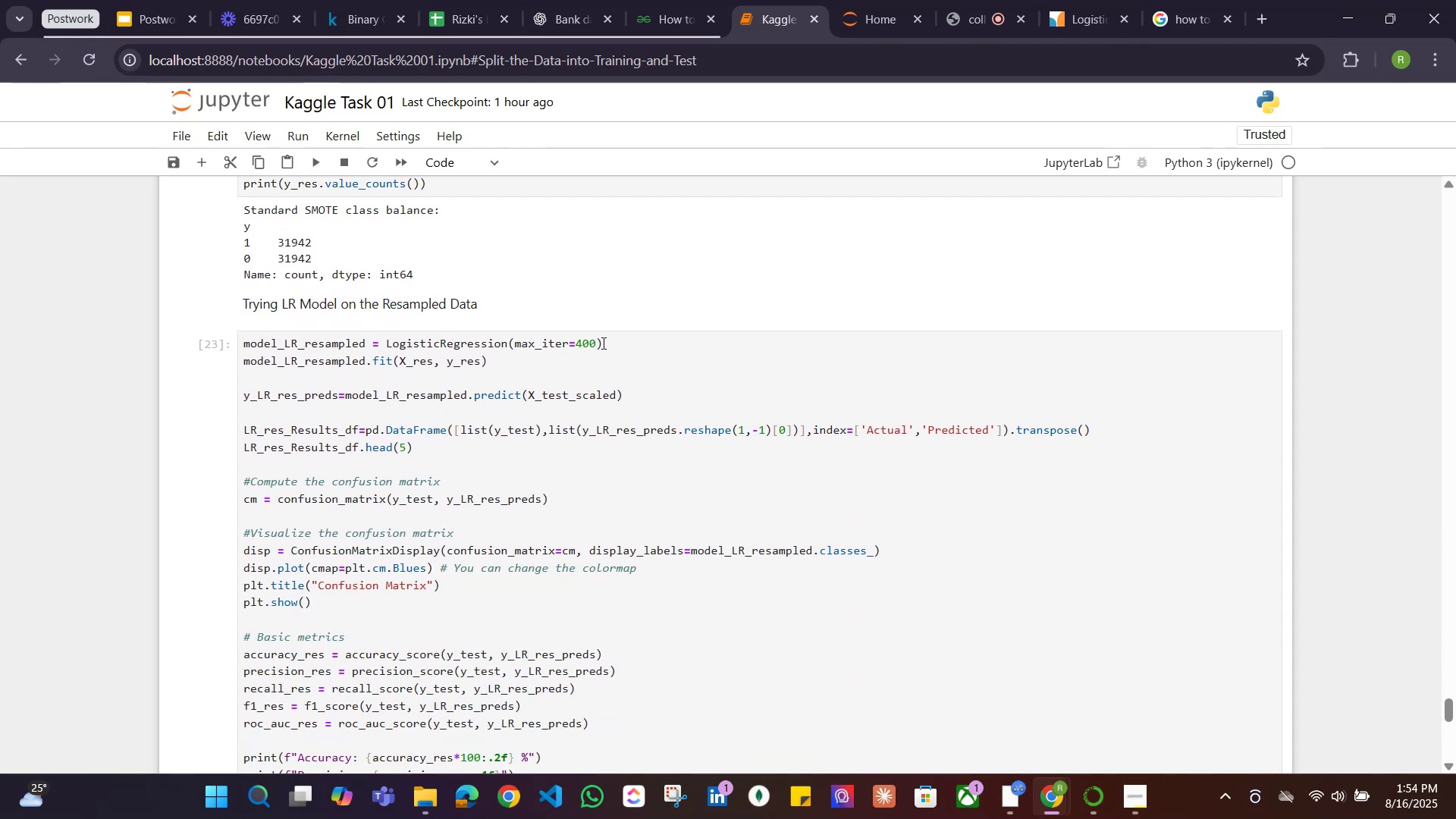 
left_click_drag(start_coordinate=[595, 343], to_coordinate=[516, 343])
 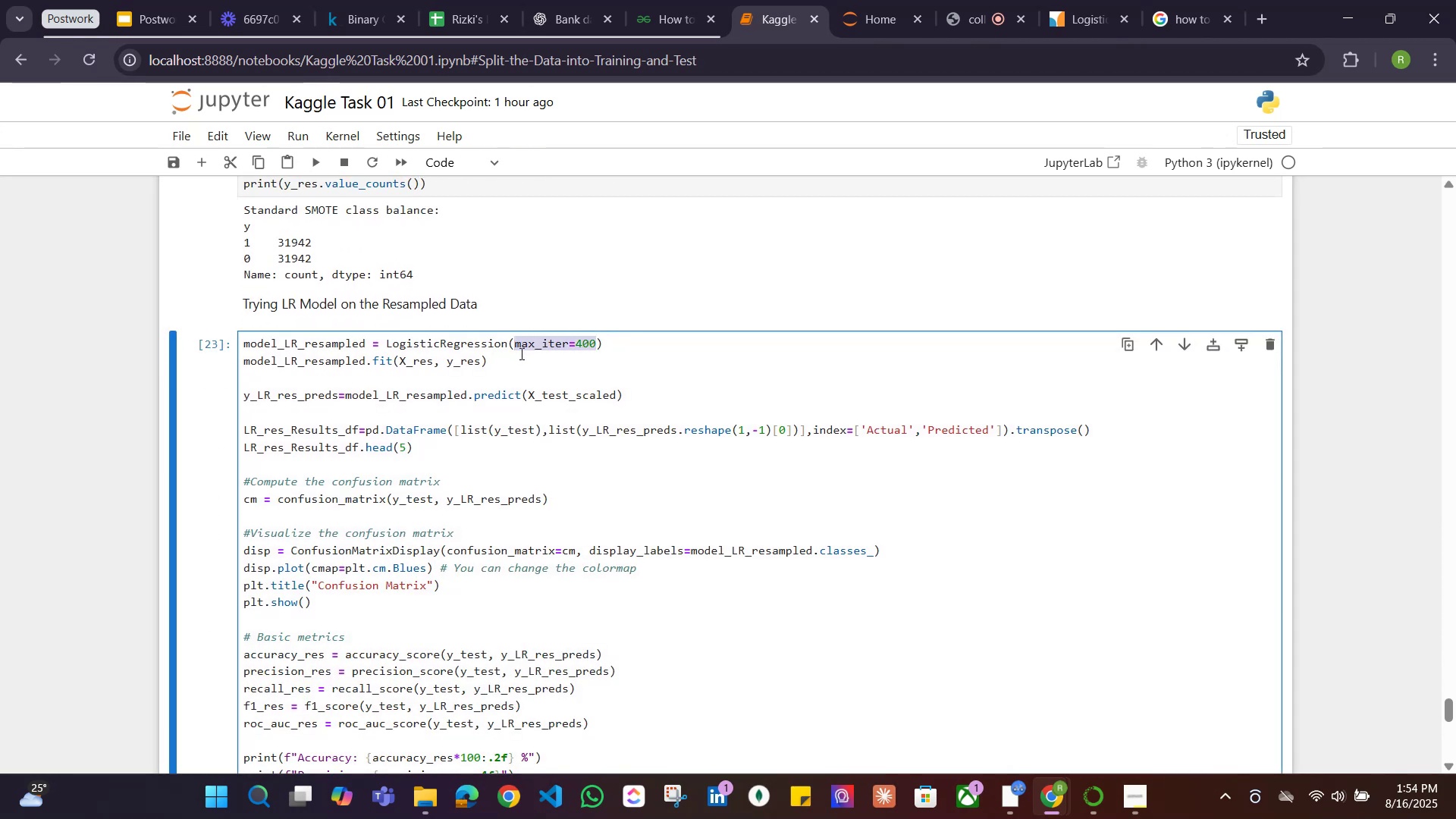 
key(Backspace)
 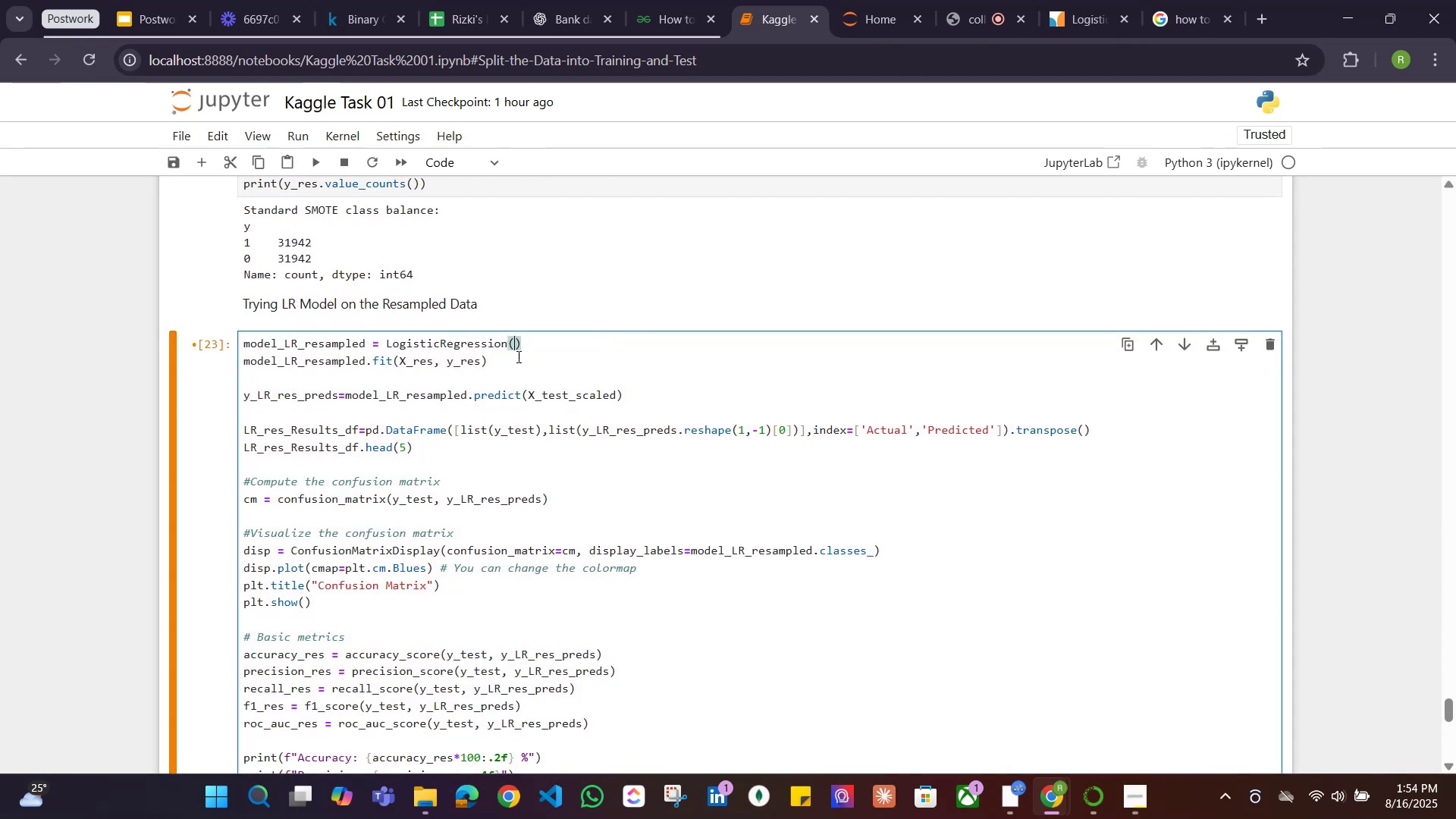 
key(Shift+Enter)
 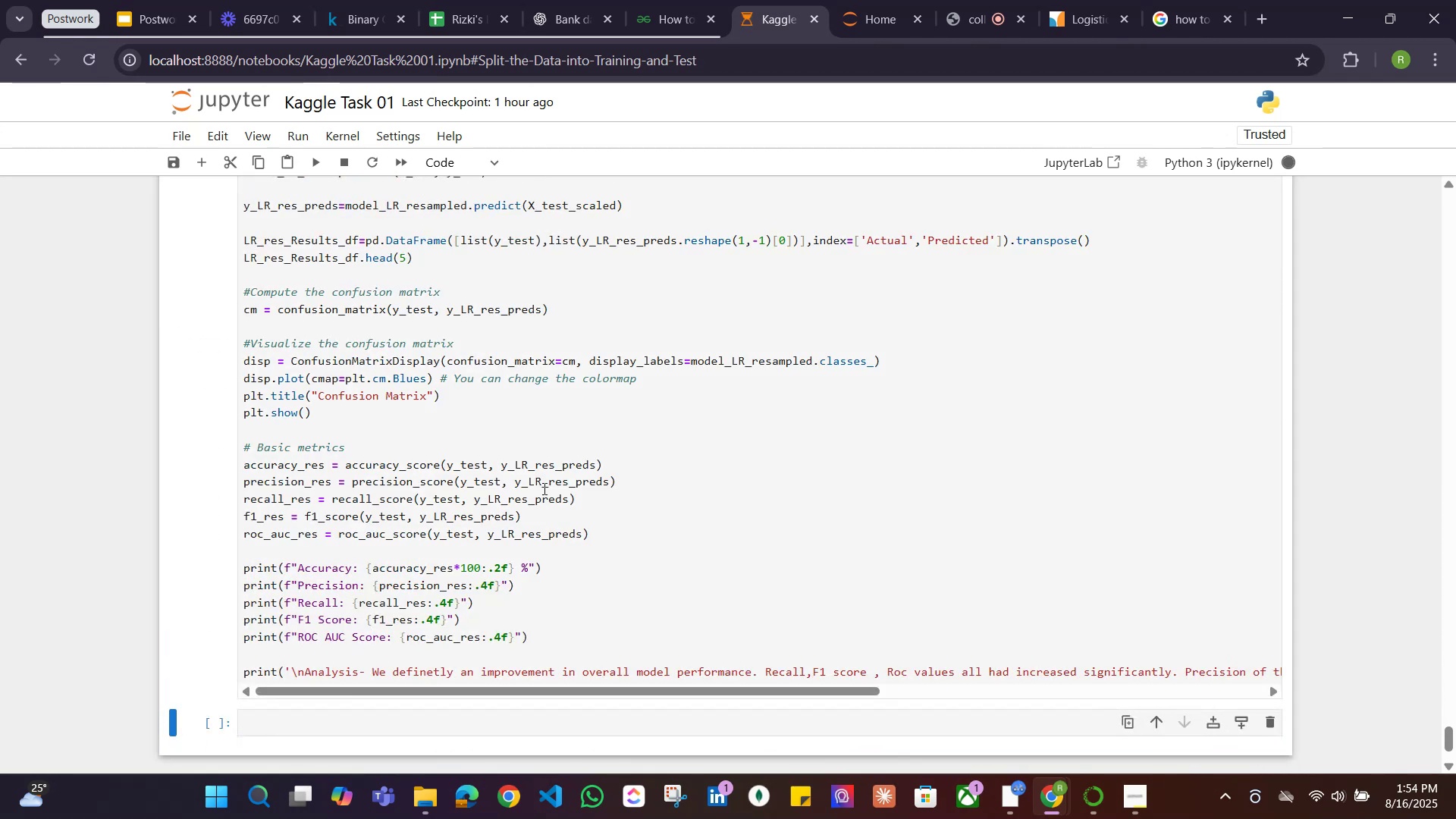 
scroll: coordinate [541, 491], scroll_direction: down, amount: 7.0
 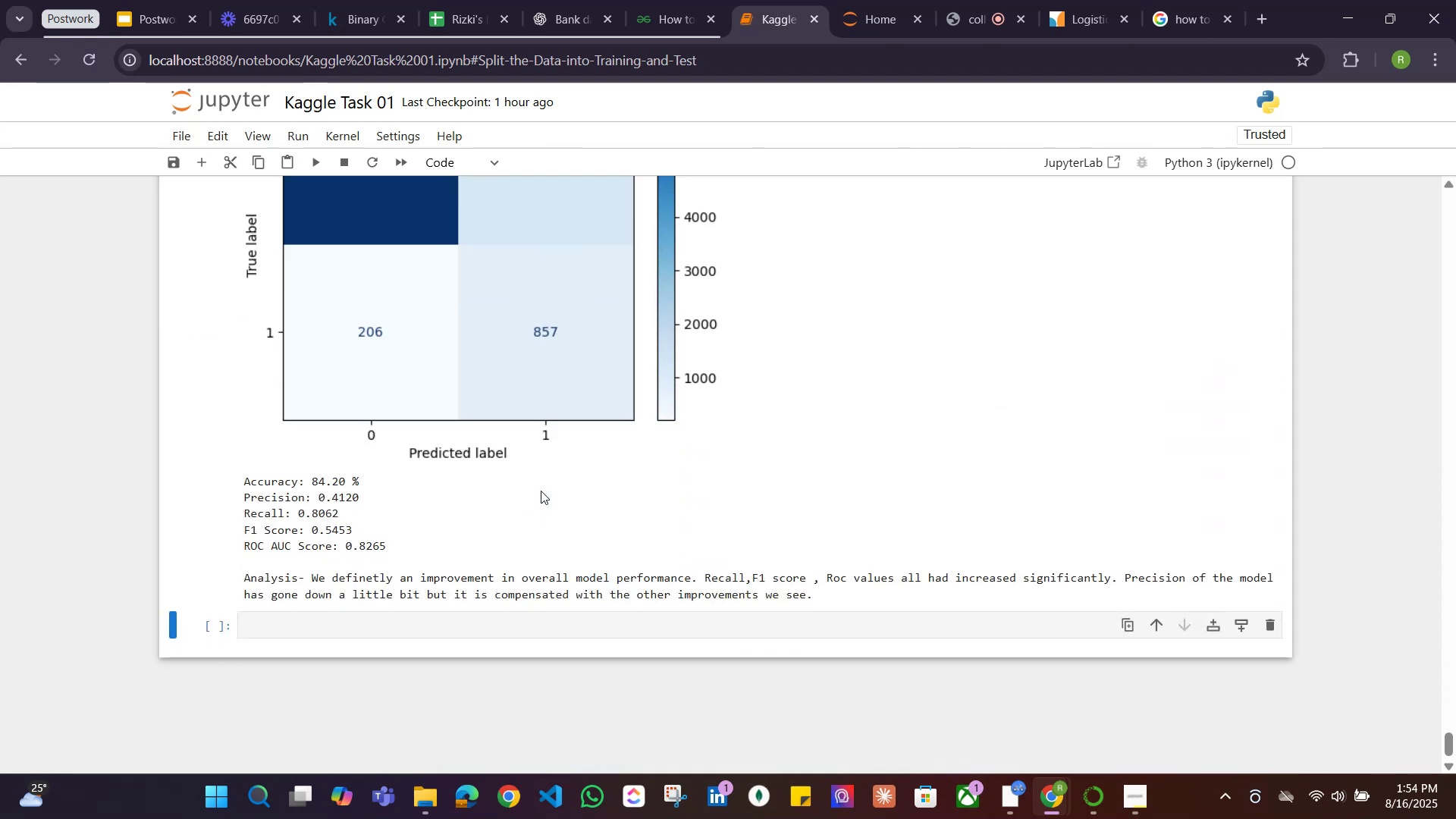 
scroll: coordinate [541, 491], scroll_direction: up, amount: 1.0
 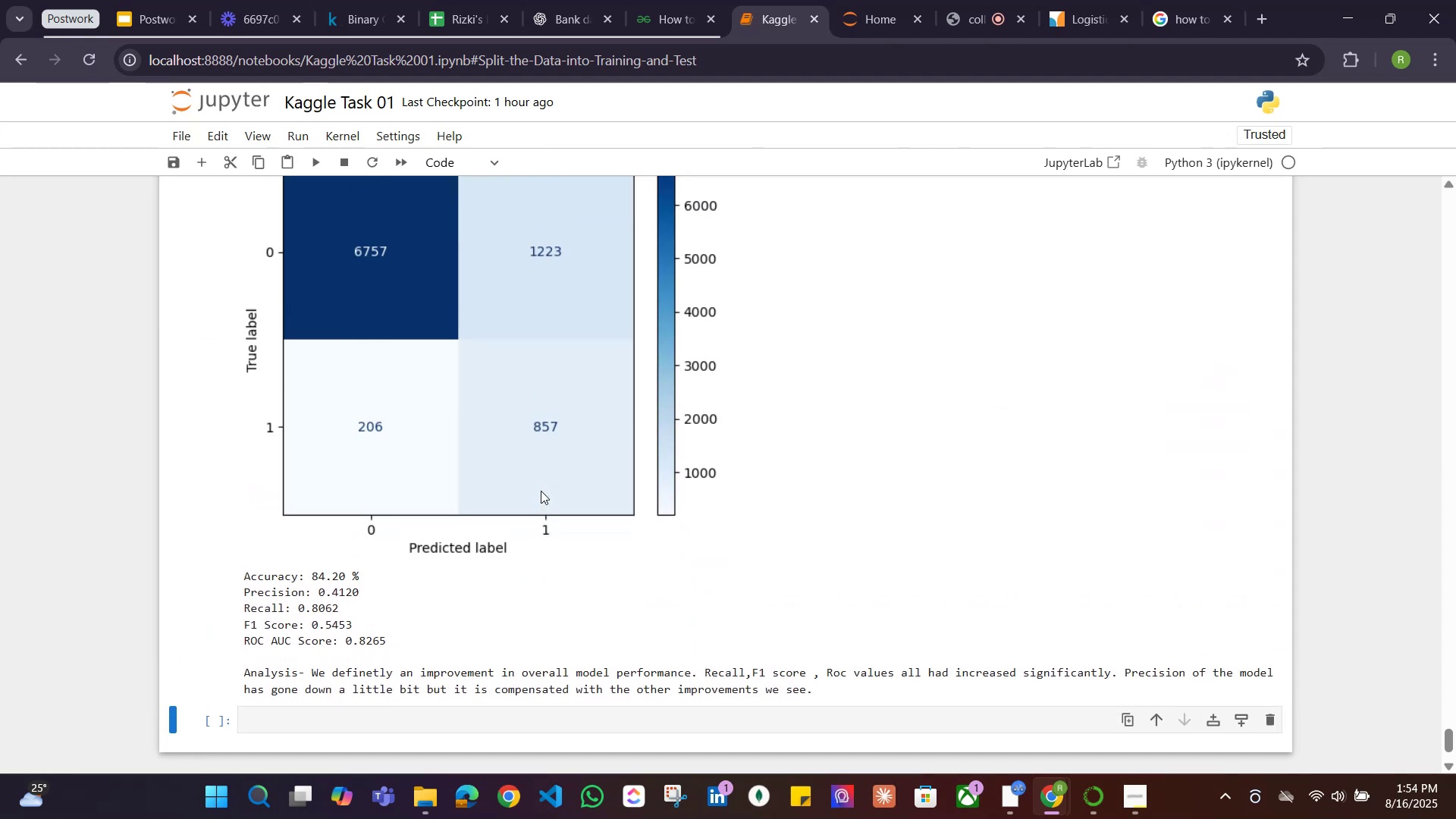 
scroll: coordinate [541, 491], scroll_direction: none, amount: 0.0
 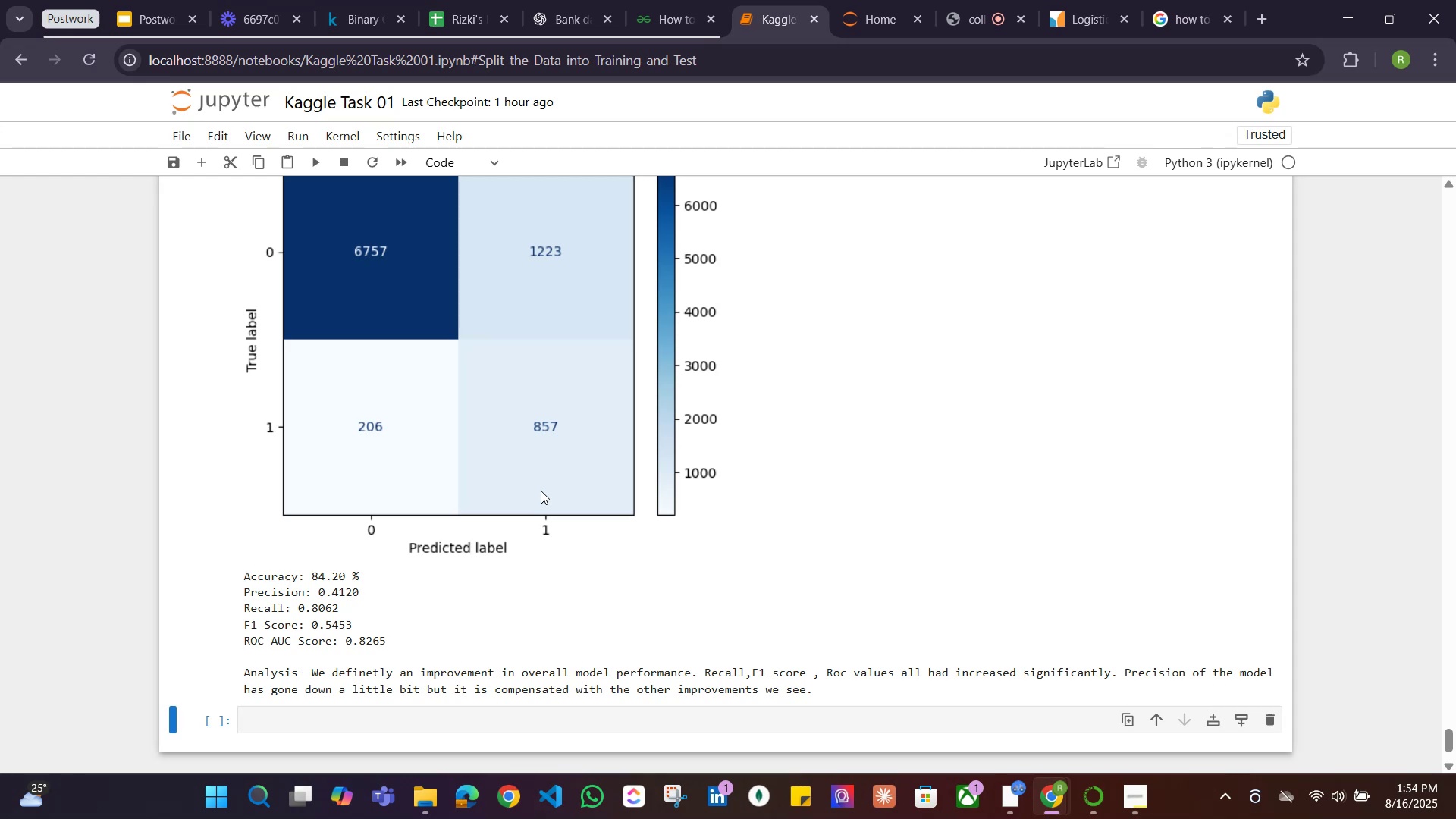 
scroll: coordinate [543, 482], scroll_direction: up, amount: 11.0
 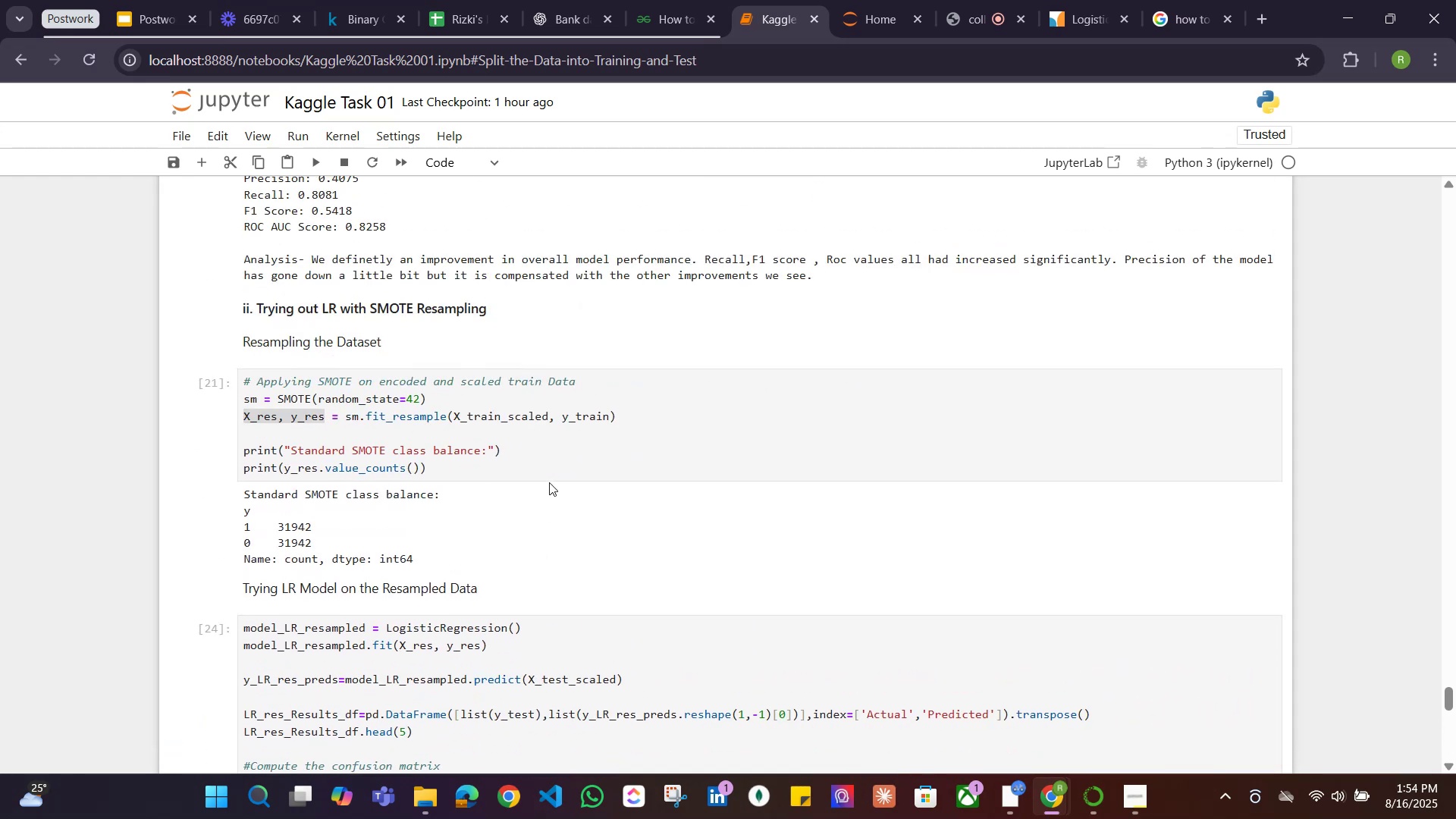 
scroll: coordinate [551, 482], scroll_direction: down, amount: 3.0
 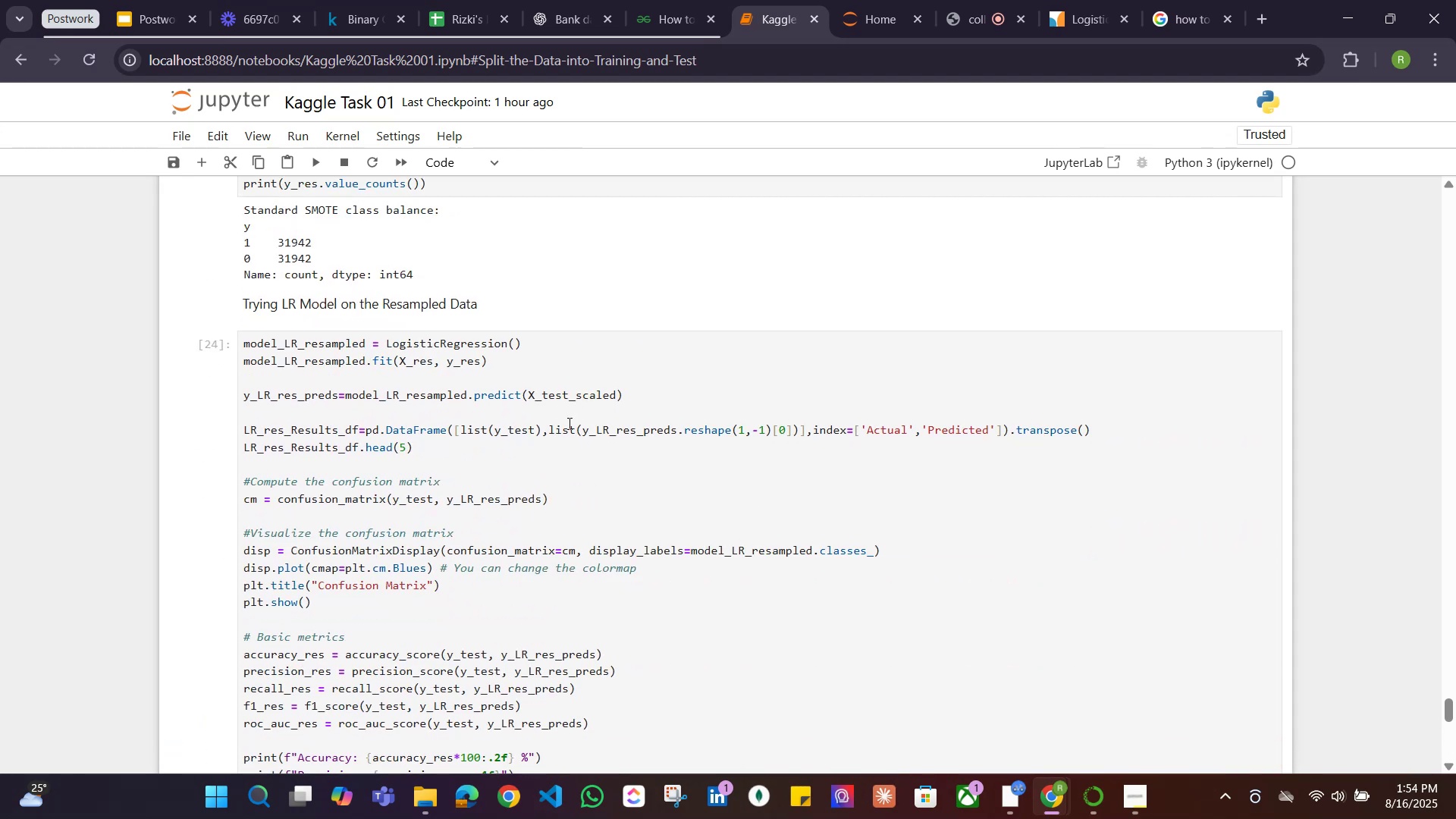 
scroll: coordinate [562, 422], scroll_direction: up, amount: 2.0
 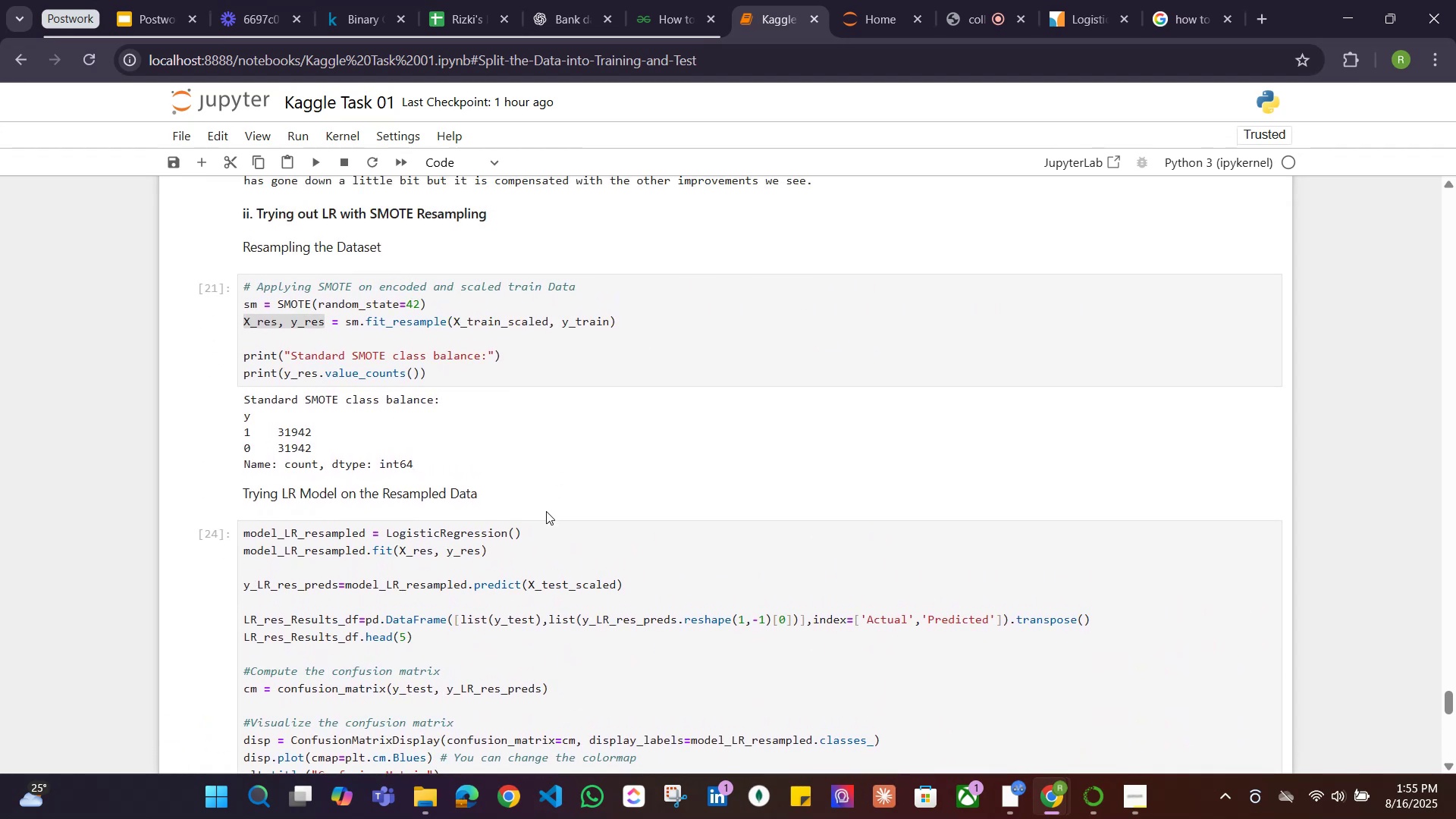 
key(Control+Z)
 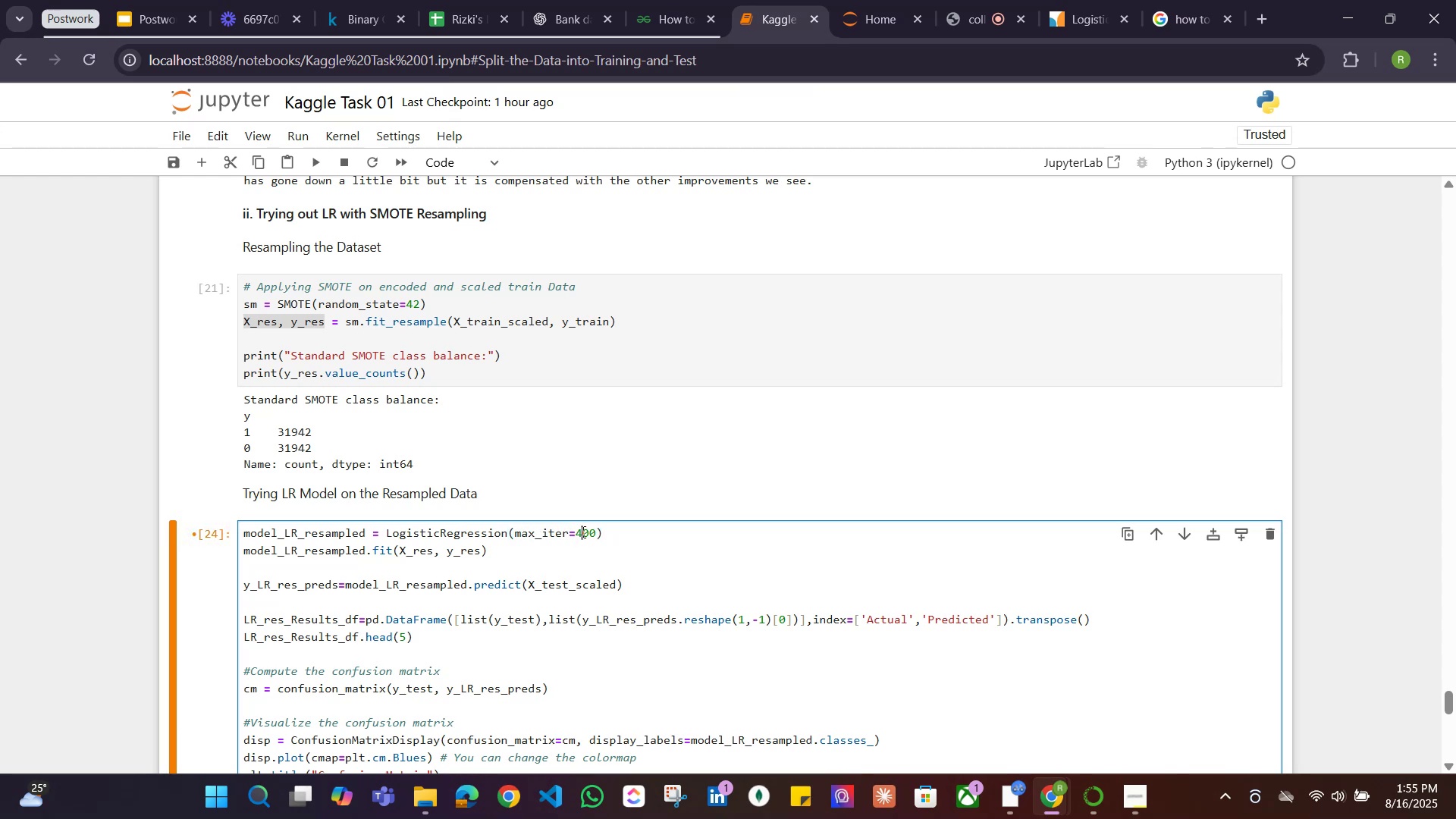 
key(Backspace)
type(10)
 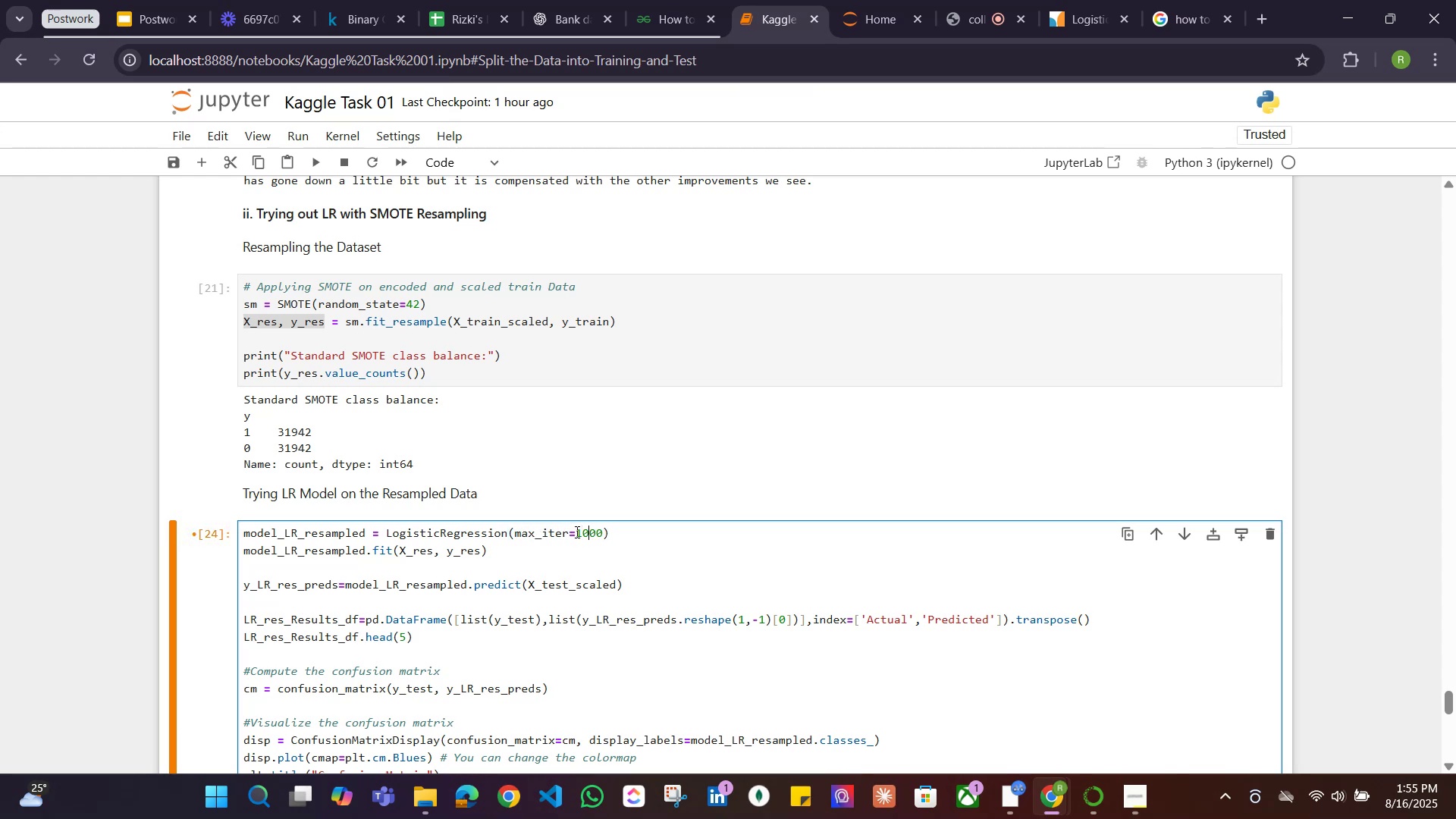 
key(Shift+Enter)
 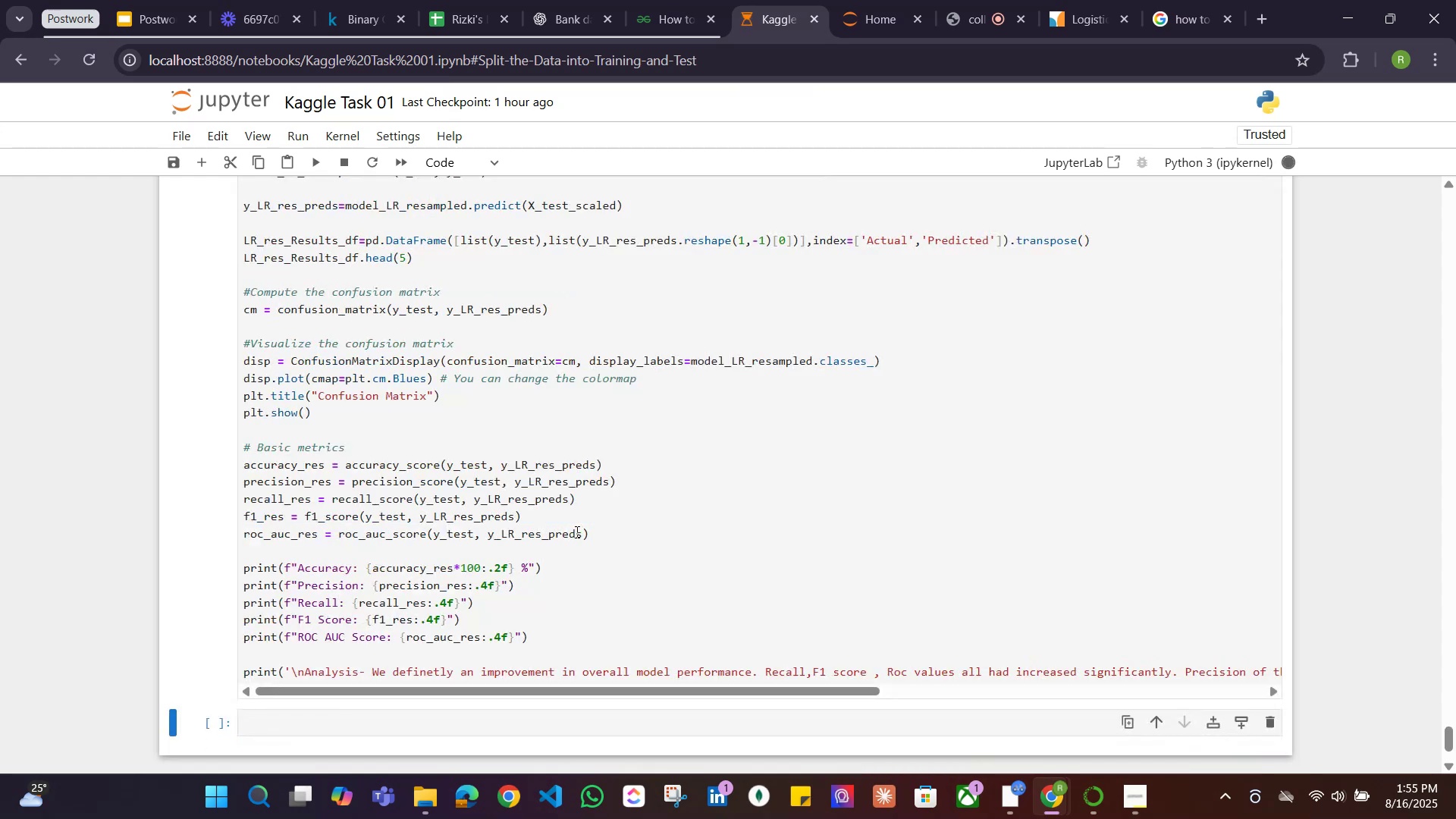 
scroll: coordinate [636, 496], scroll_direction: down, amount: 6.0
 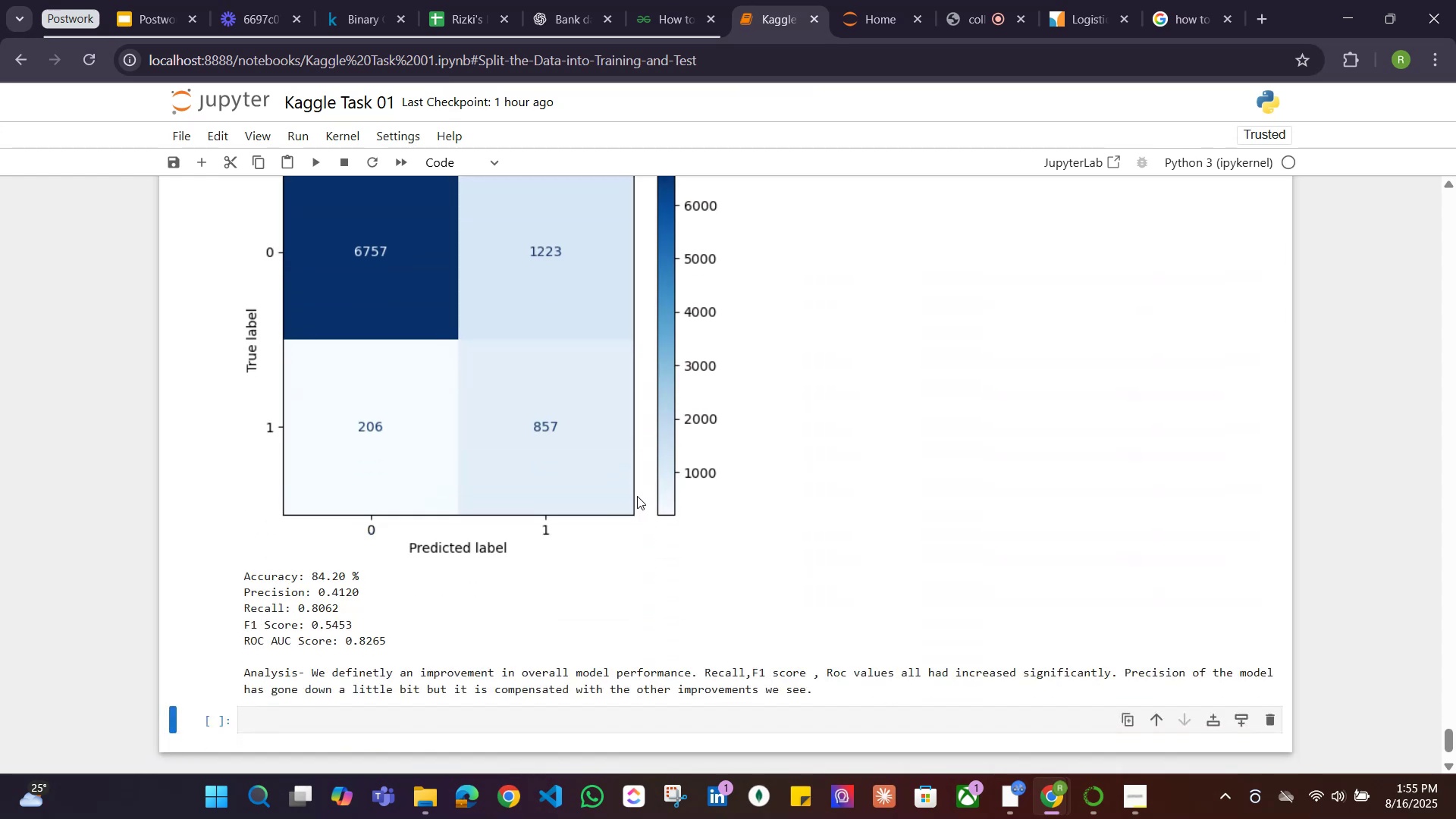 
scroll: coordinate [642, 496], scroll_direction: up, amount: 9.0
 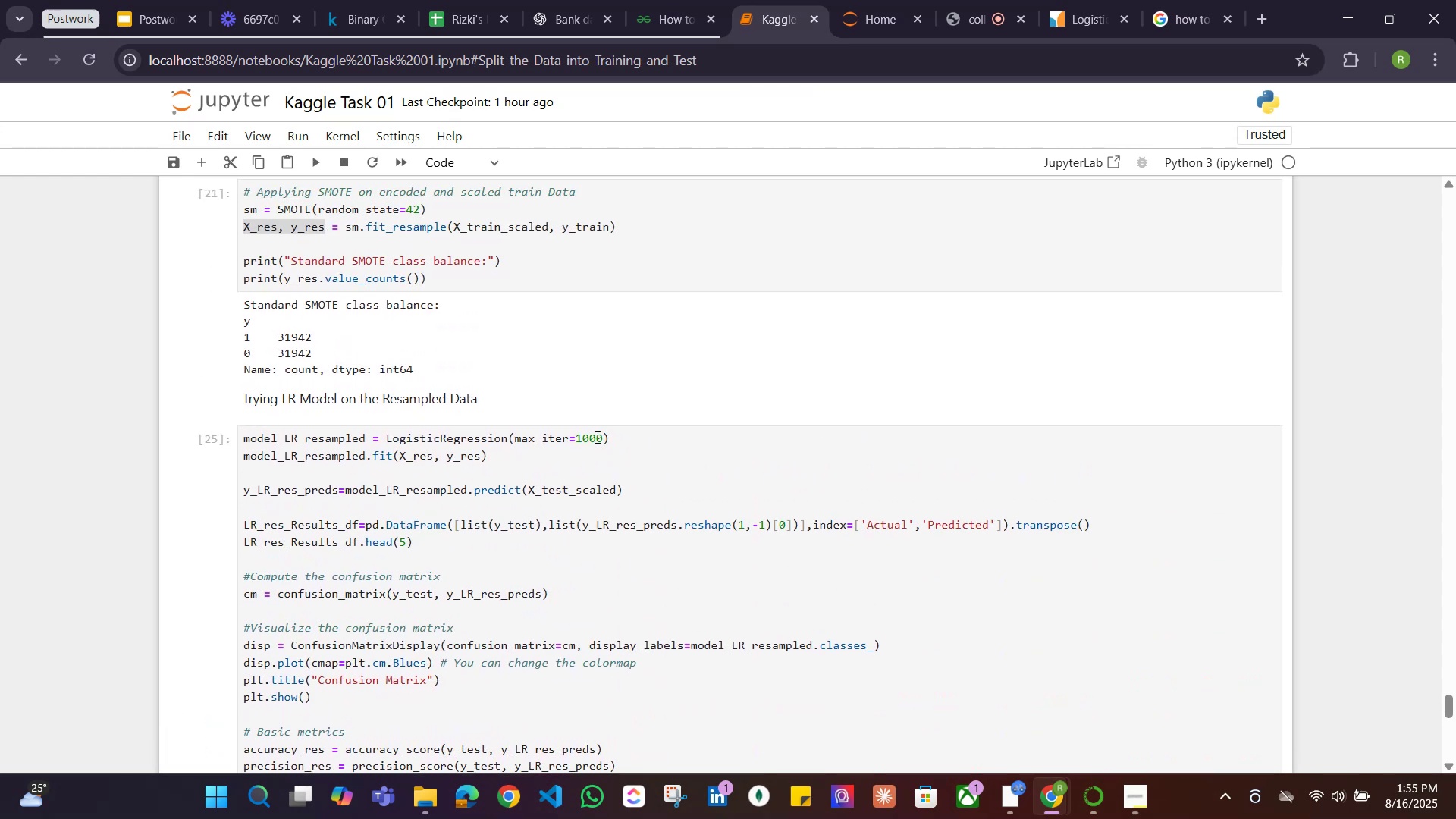 
left_click([590, 437])
 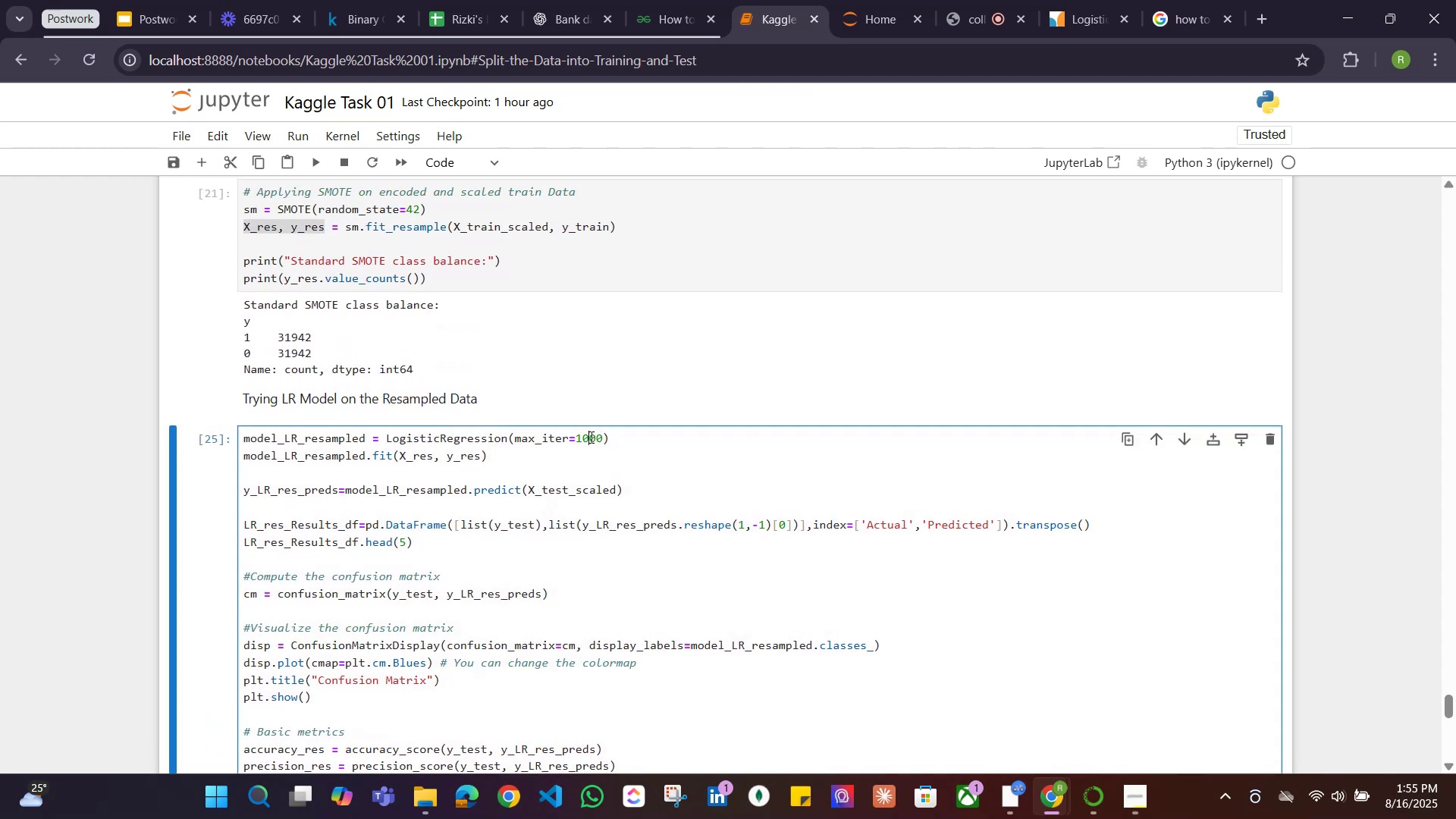 
key(Backspace)
 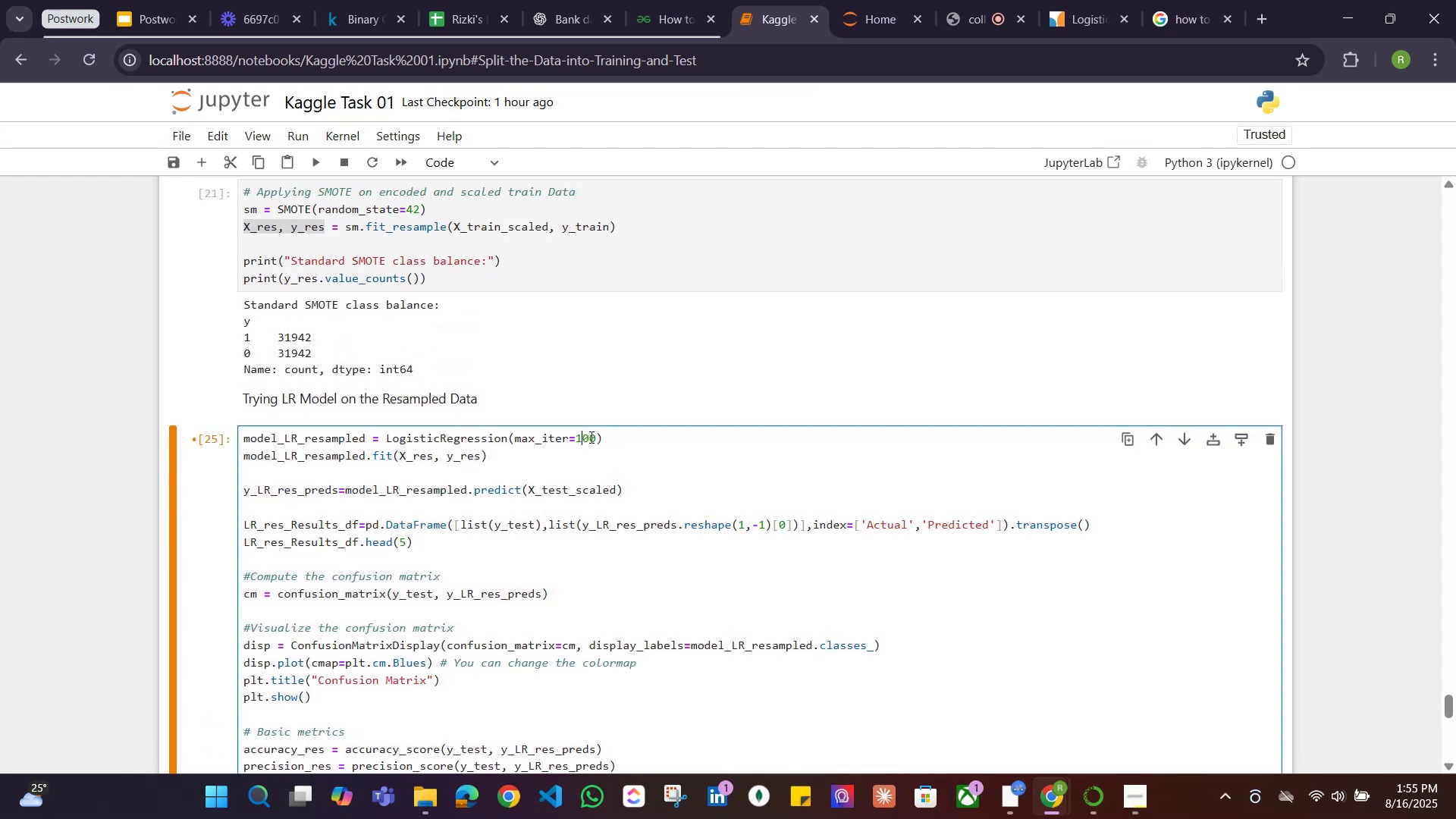 
key(Backspace)
 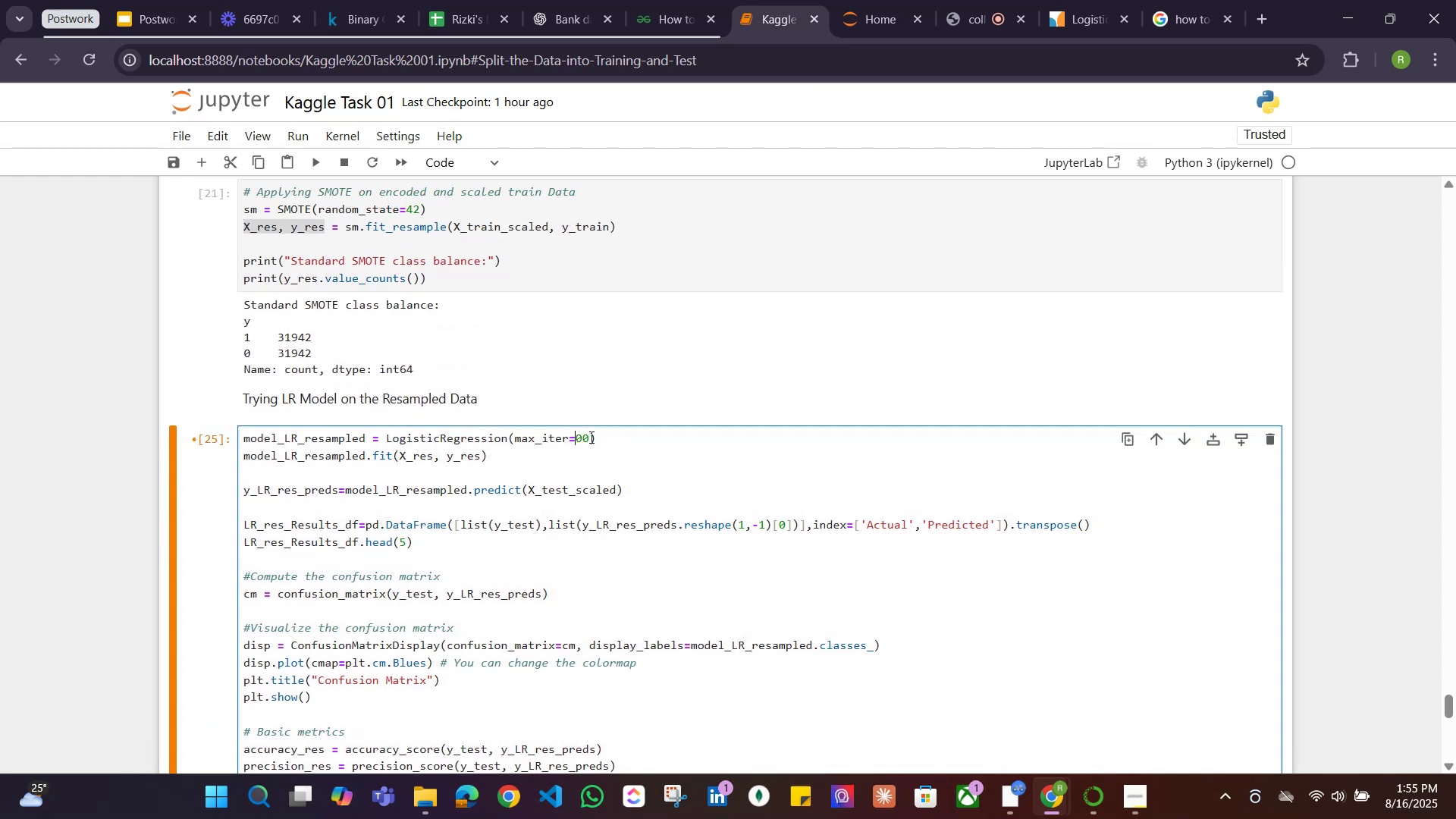 
key(4)
 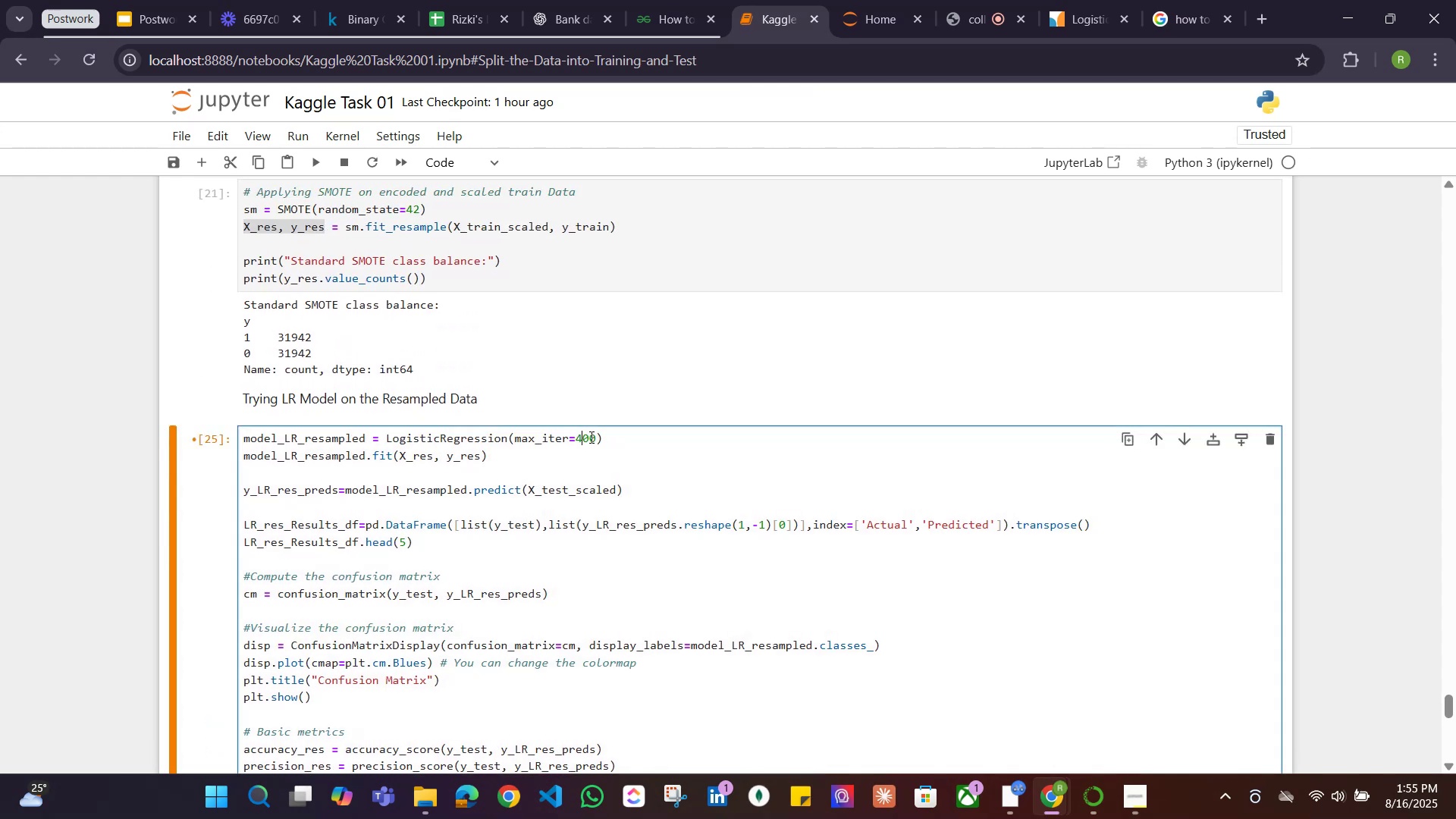 
key(Shift+ShiftRight)
 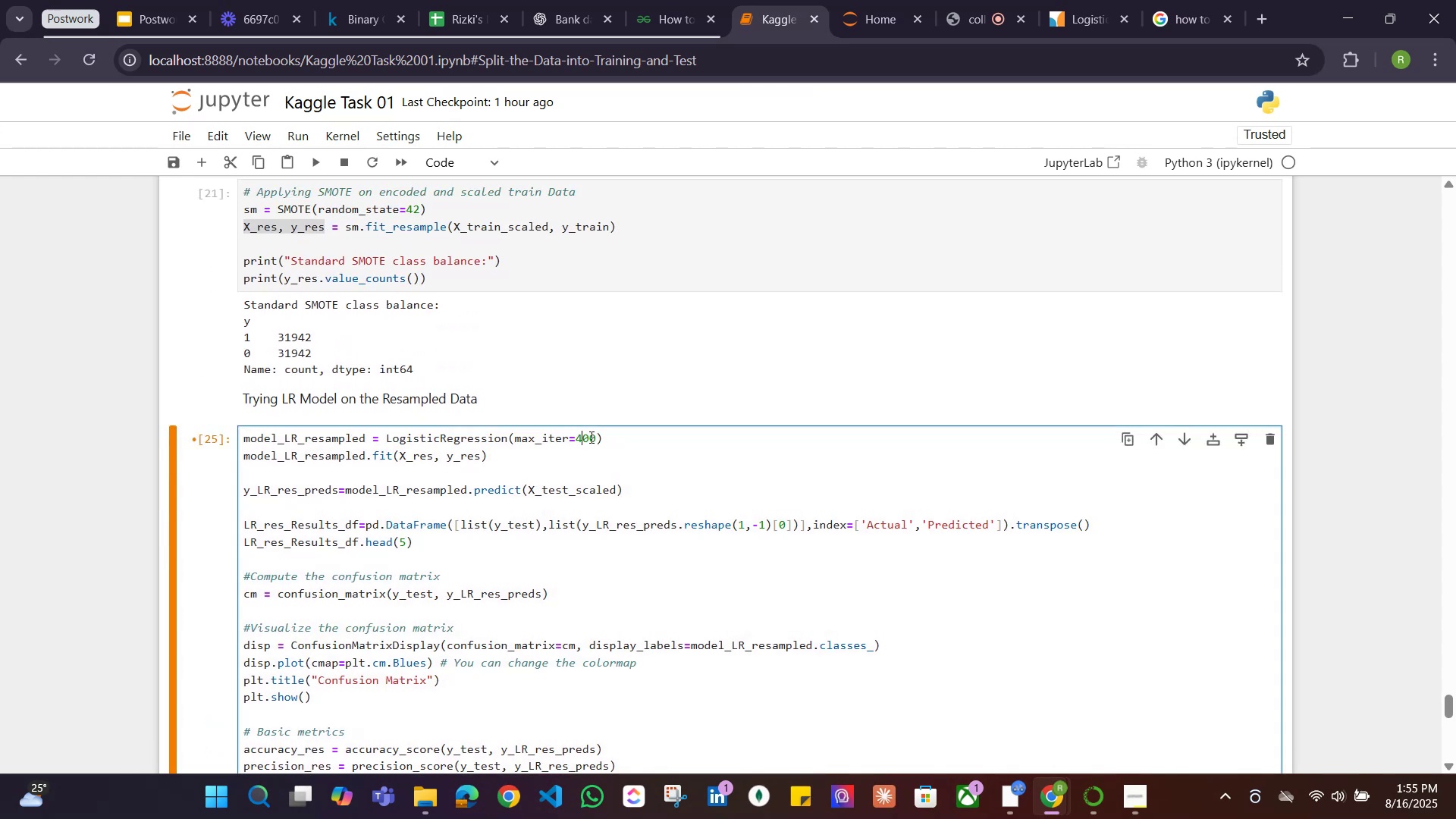 
key(Shift+Enter)
 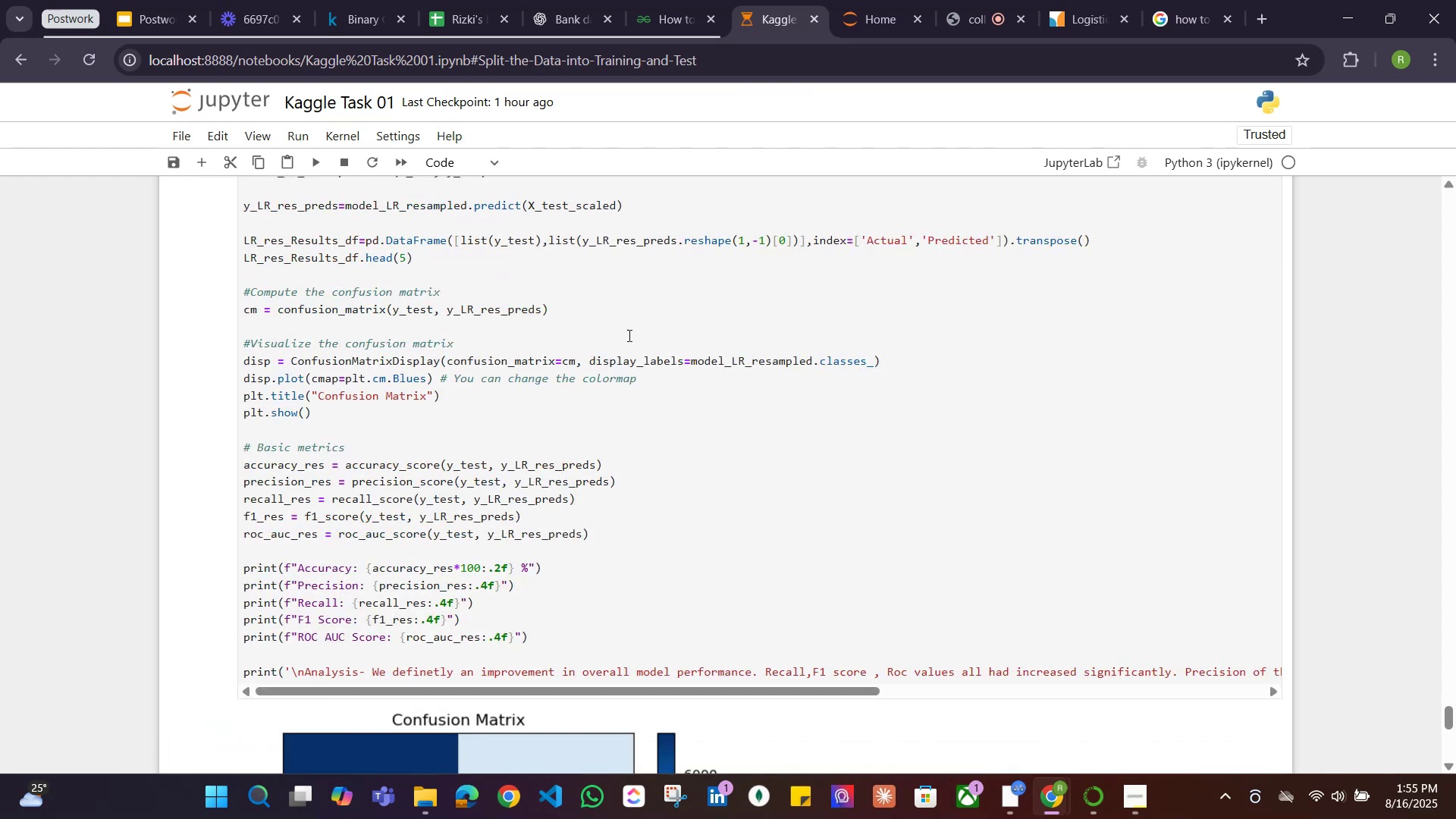 
scroll: coordinate [403, 495], scroll_direction: down, amount: 7.0
 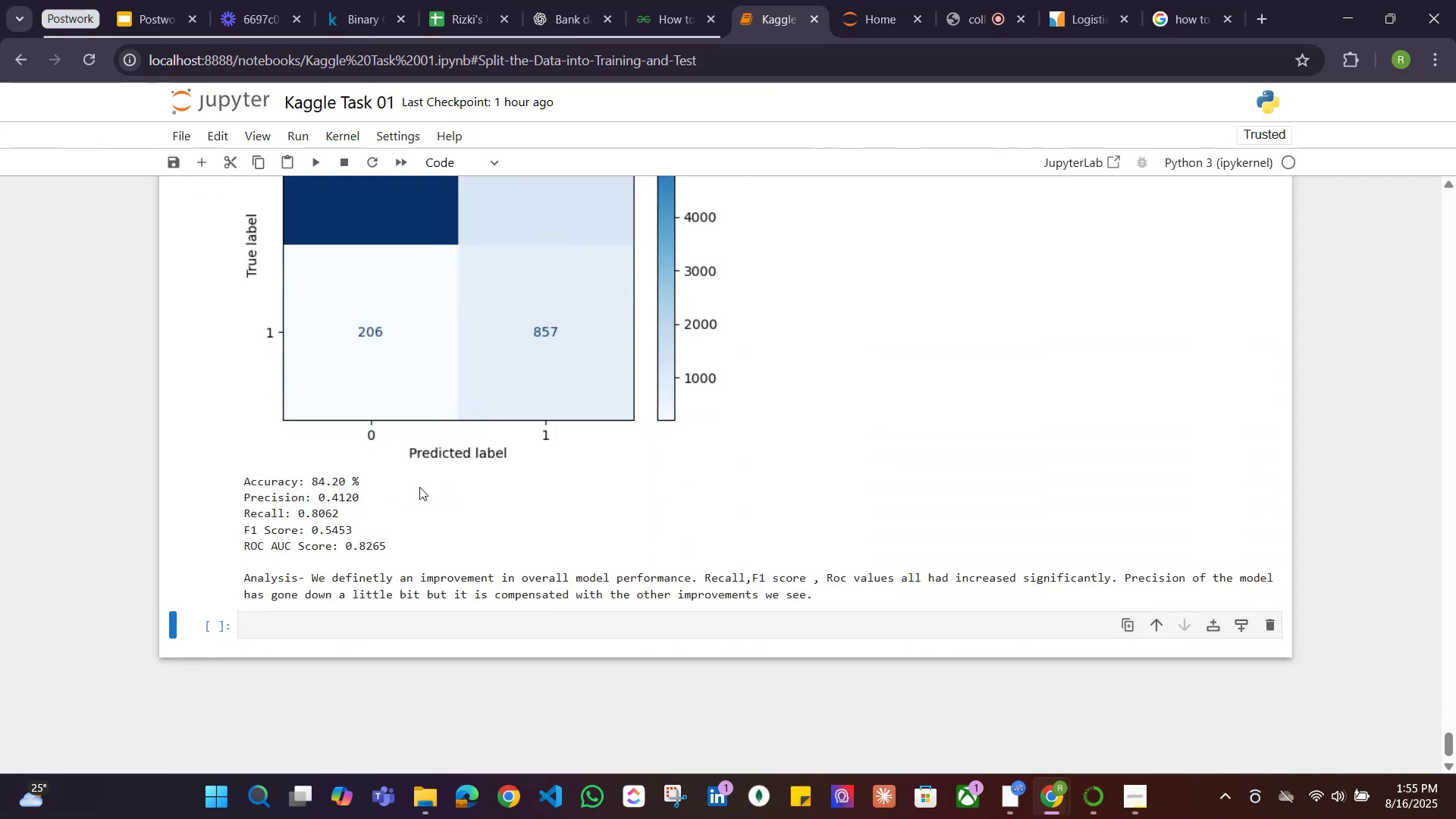 
scroll: coordinate [441, 463], scroll_direction: up, amount: 3.0
 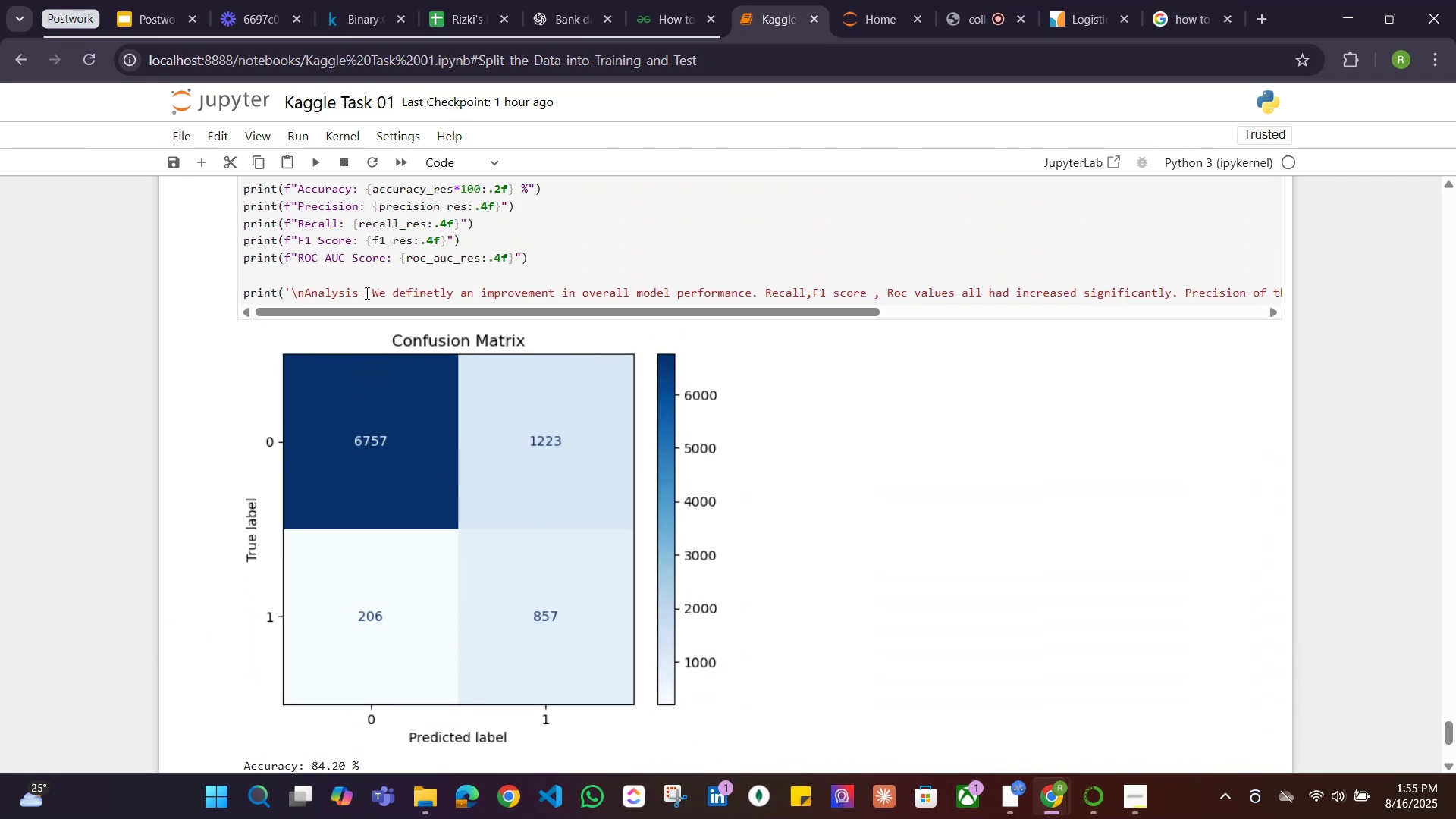 
left_click_drag(start_coordinate=[375, 293], to_coordinate=[1259, 289])
 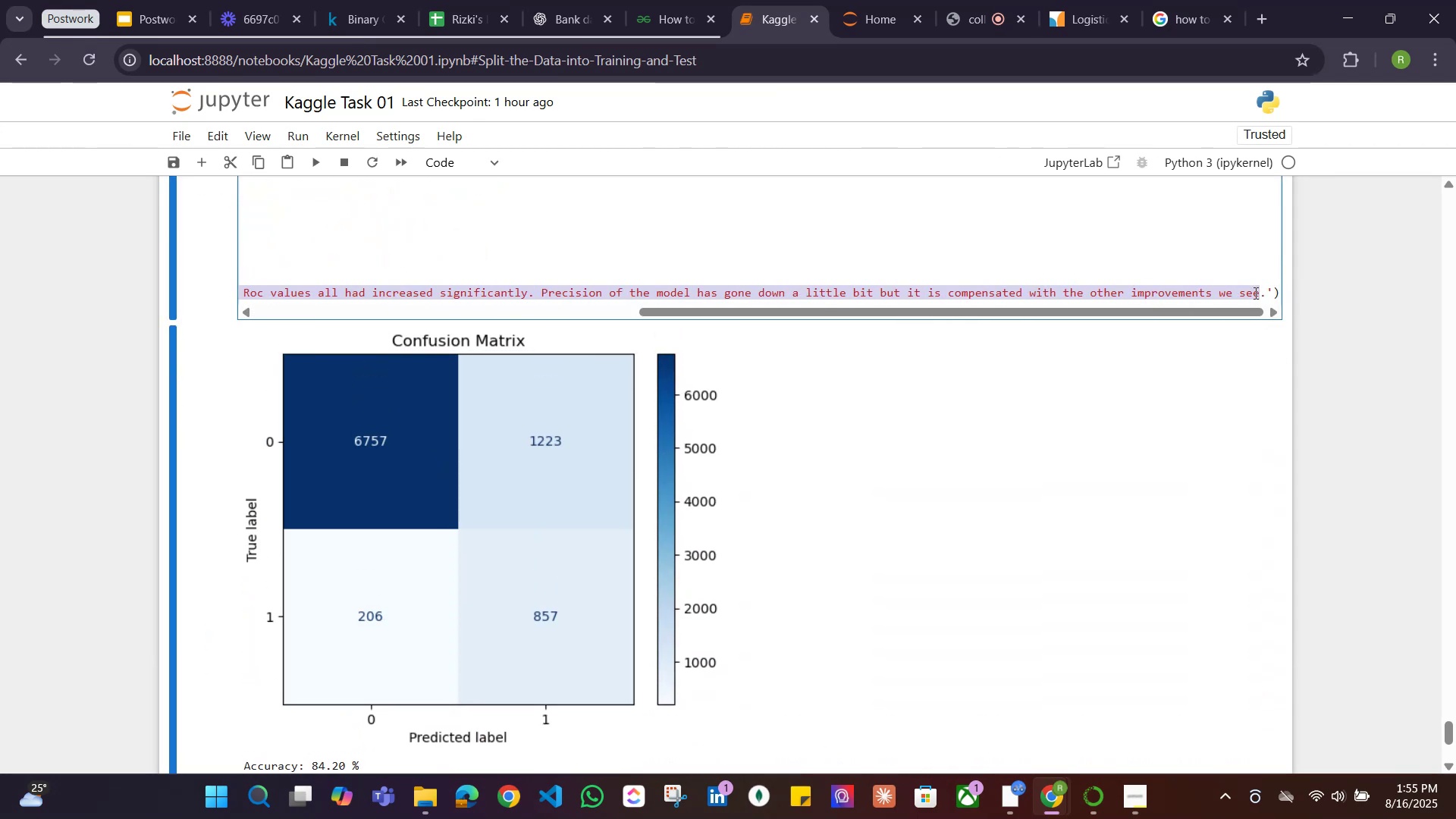 
key(Backspace)
type(Initia)
key(Backspace)
key(Backspace)
key(Backspace)
key(Backspace)
key(Backspace)
key(Backspace)
type(We dotn)
key(Backspace)
key(Backspace)
type(nt)
key(Backspace)
type('t see much o)
key(Backspace)
type(improvement in  out)
key(Backspace)
type(r LR model)
 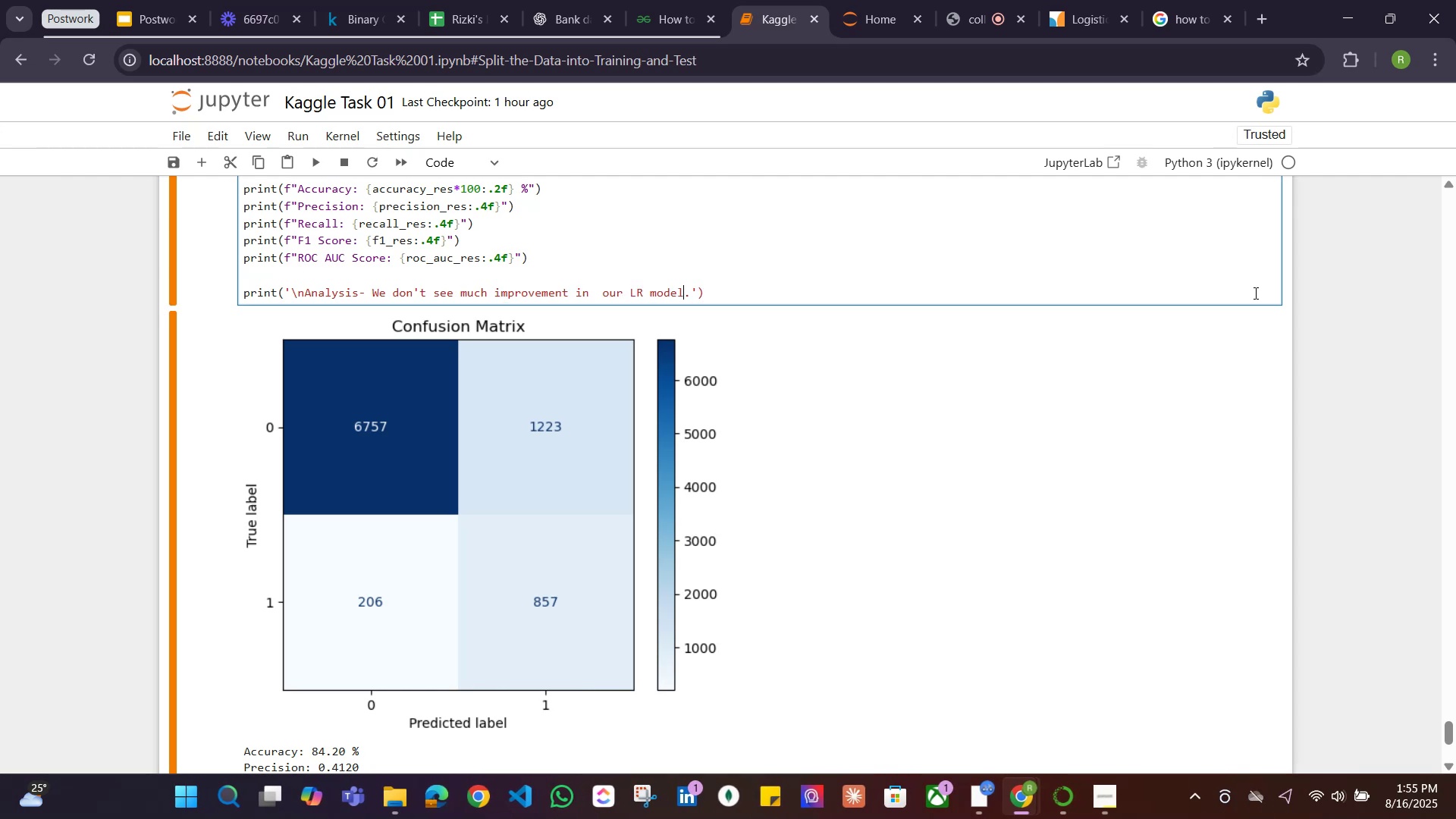 
type( by using the Sm)
key(Backspace)
type(MOTE resampling method)
 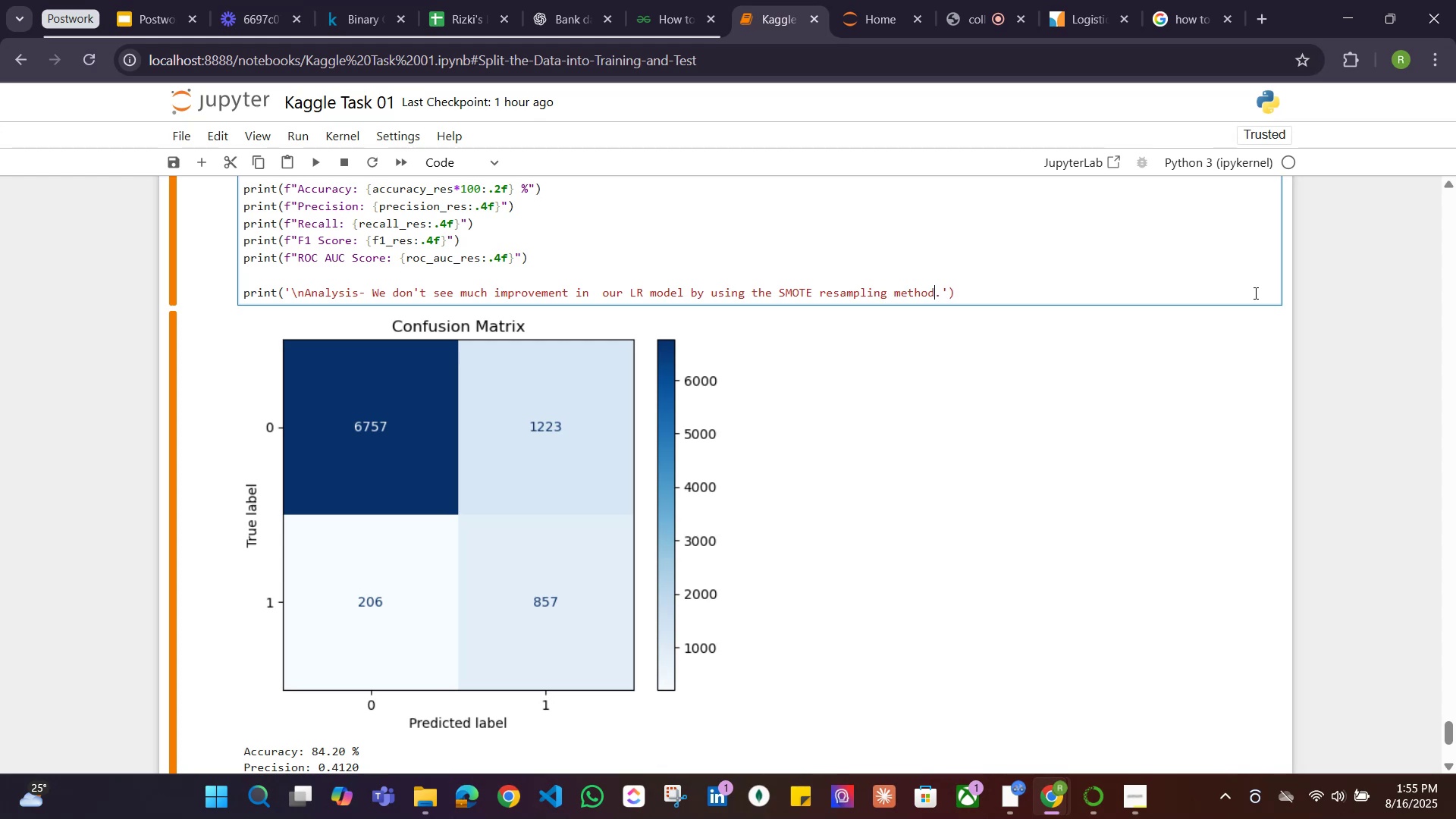 
key(Shift+Enter)
 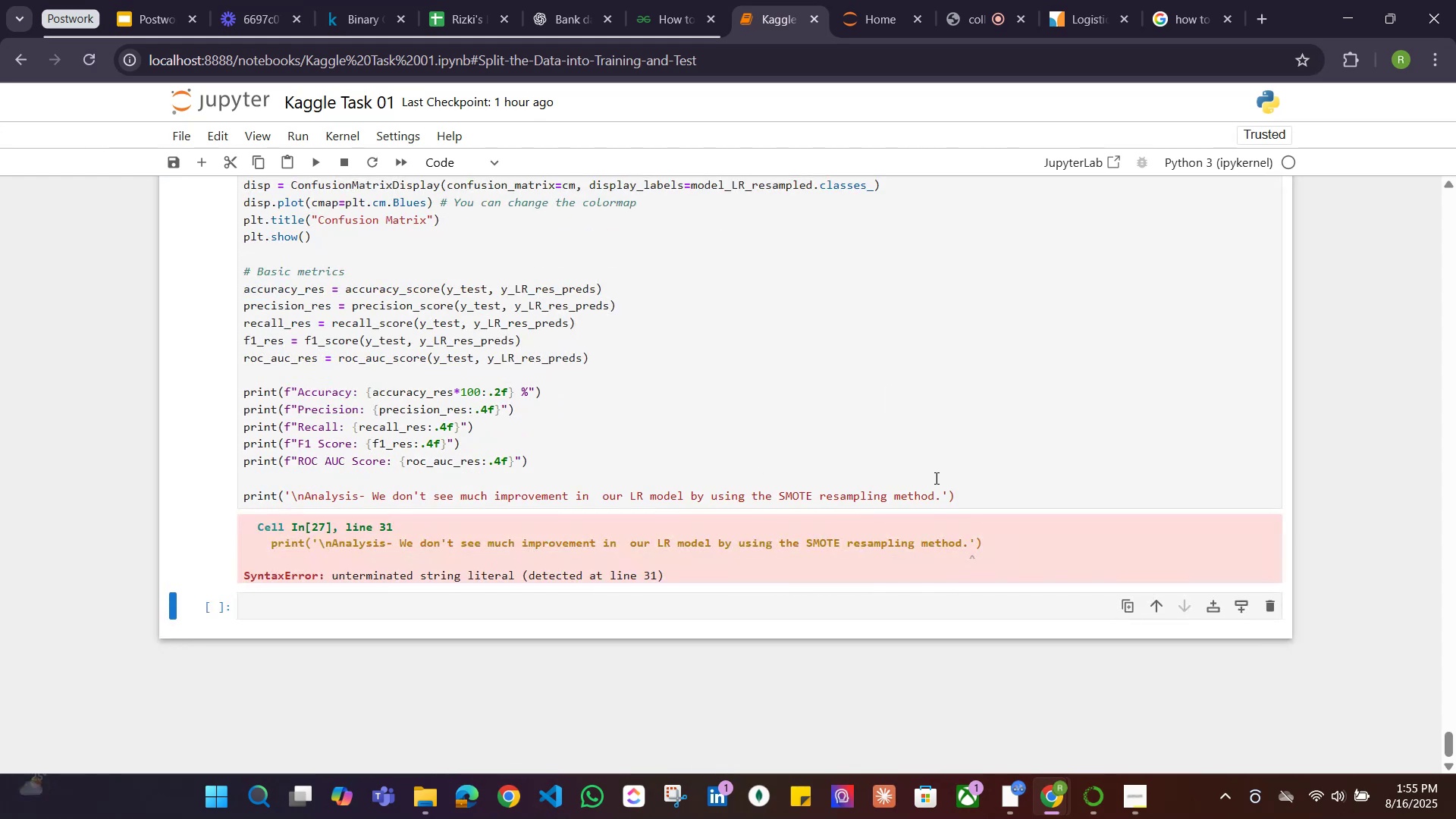 
left_click([942, 491])
 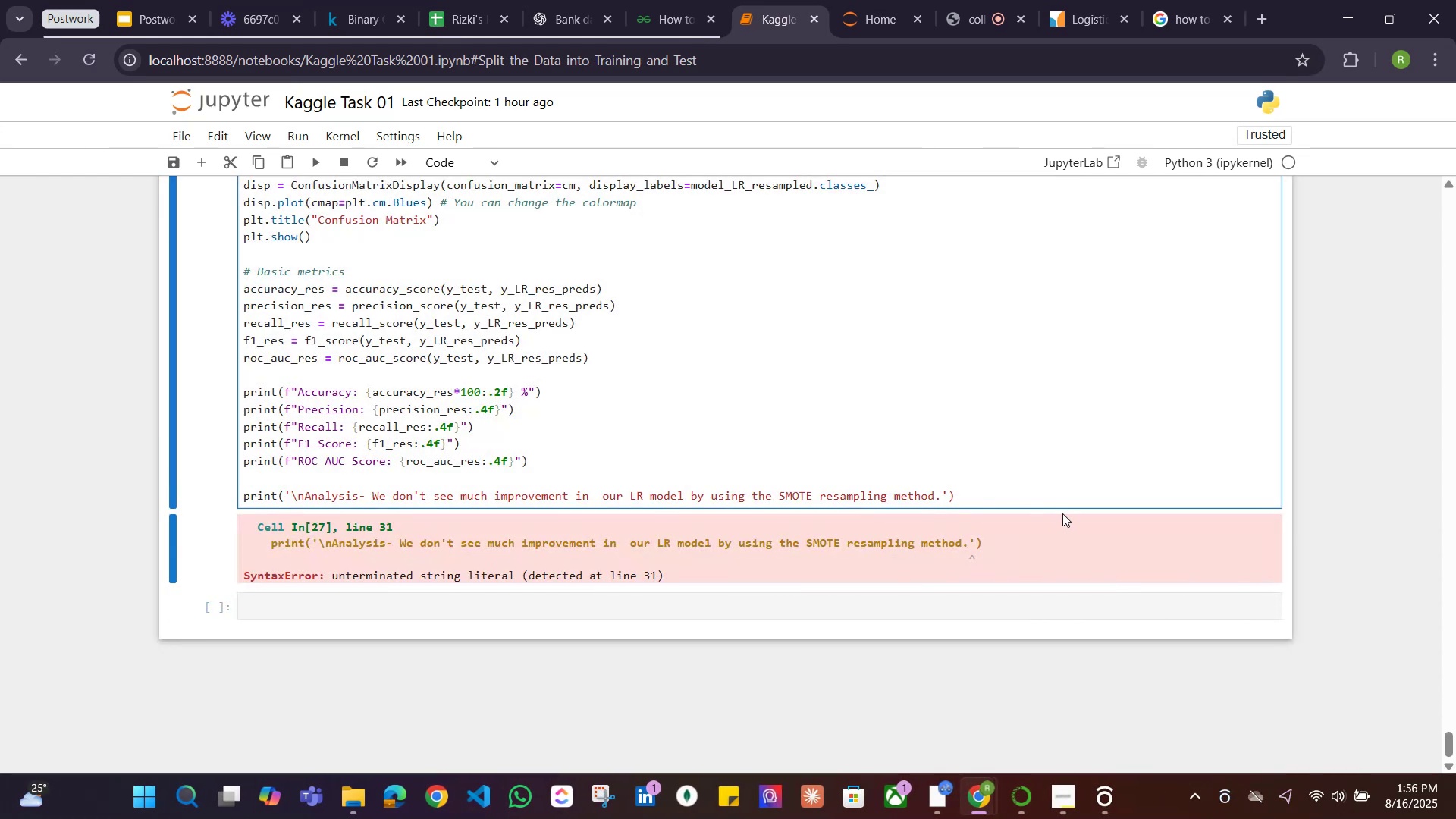 
key(Backspace)
 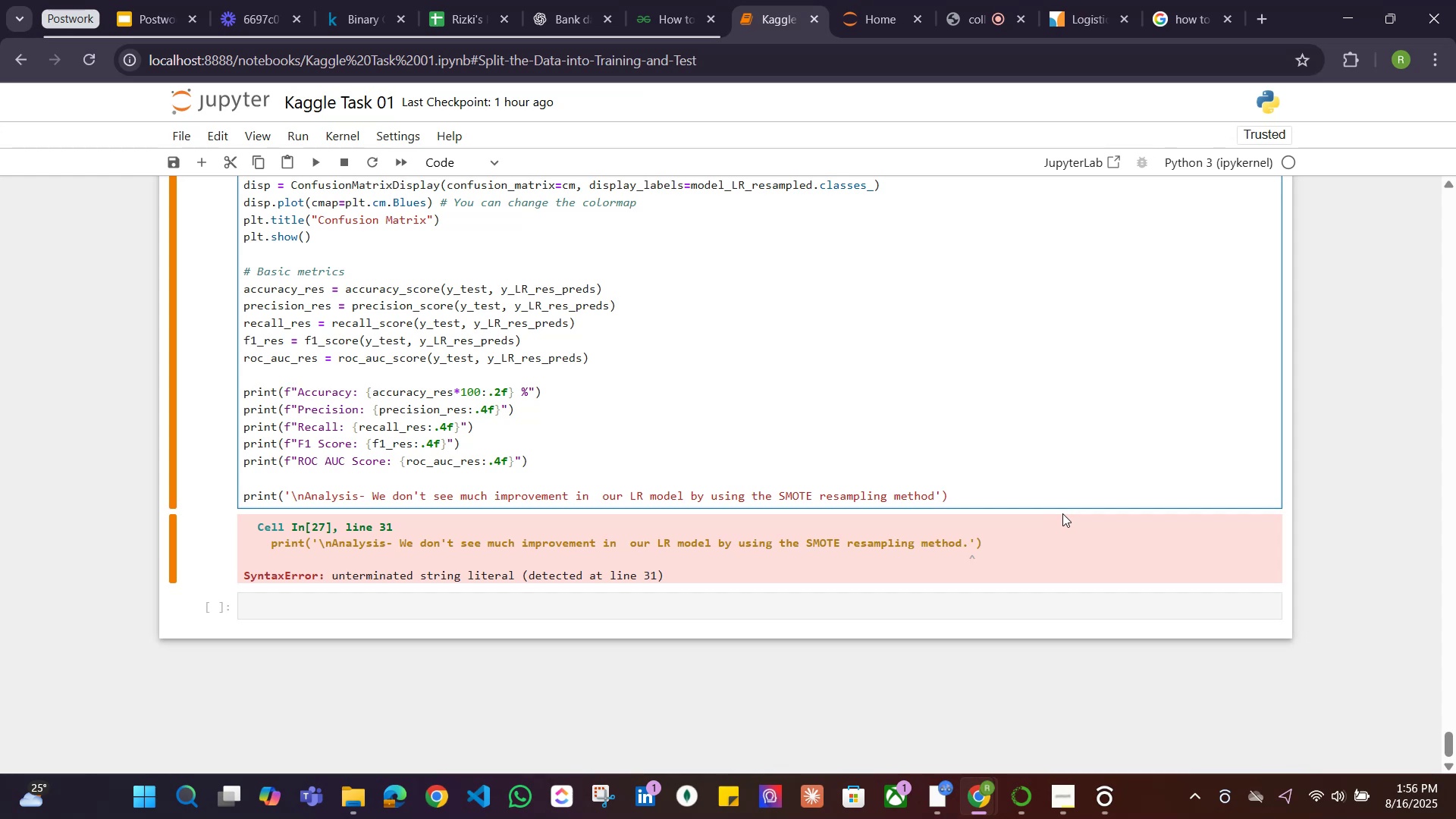 
key(Shift+ShiftRight)
 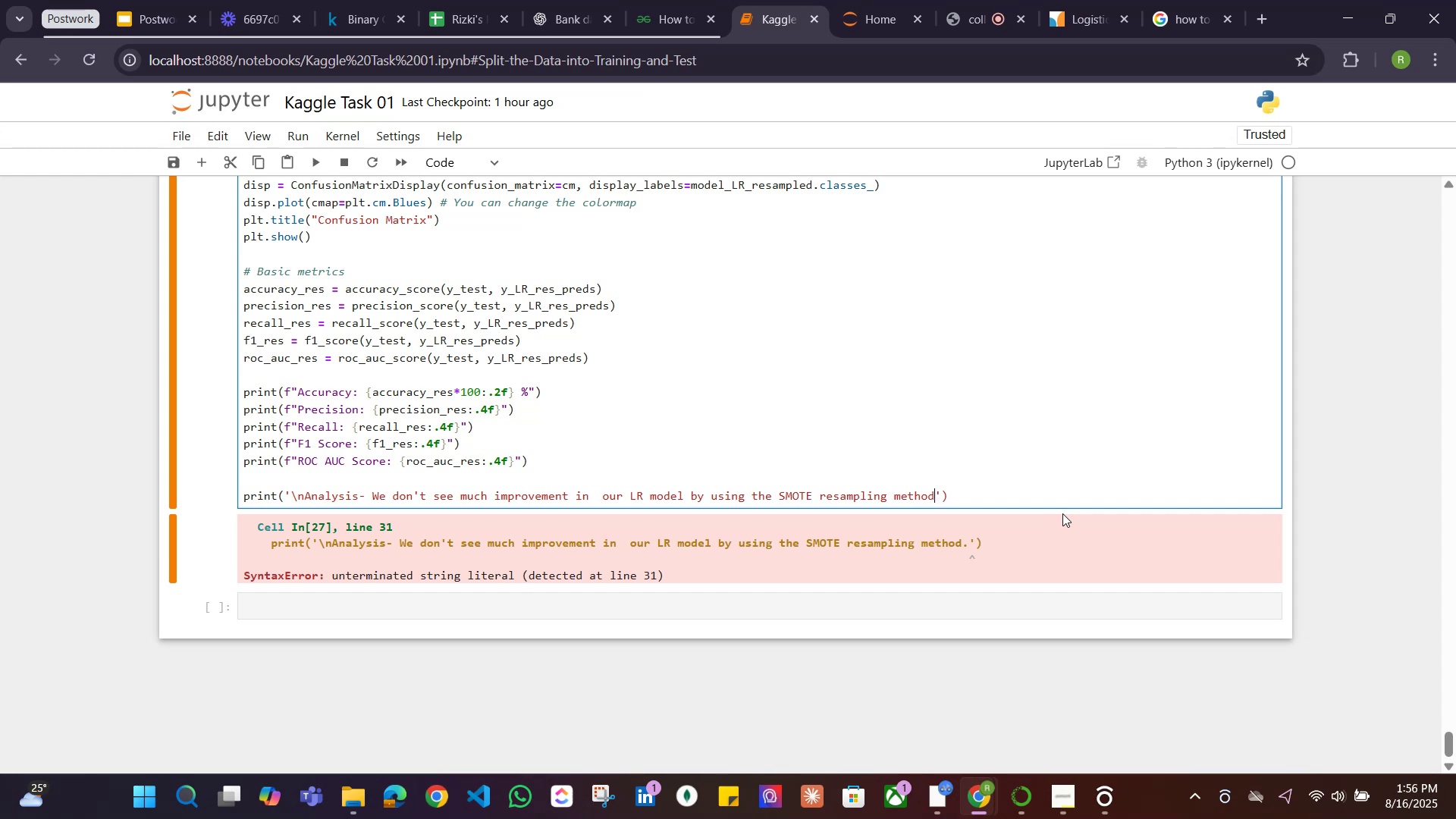 
key(Shift+Enter)
 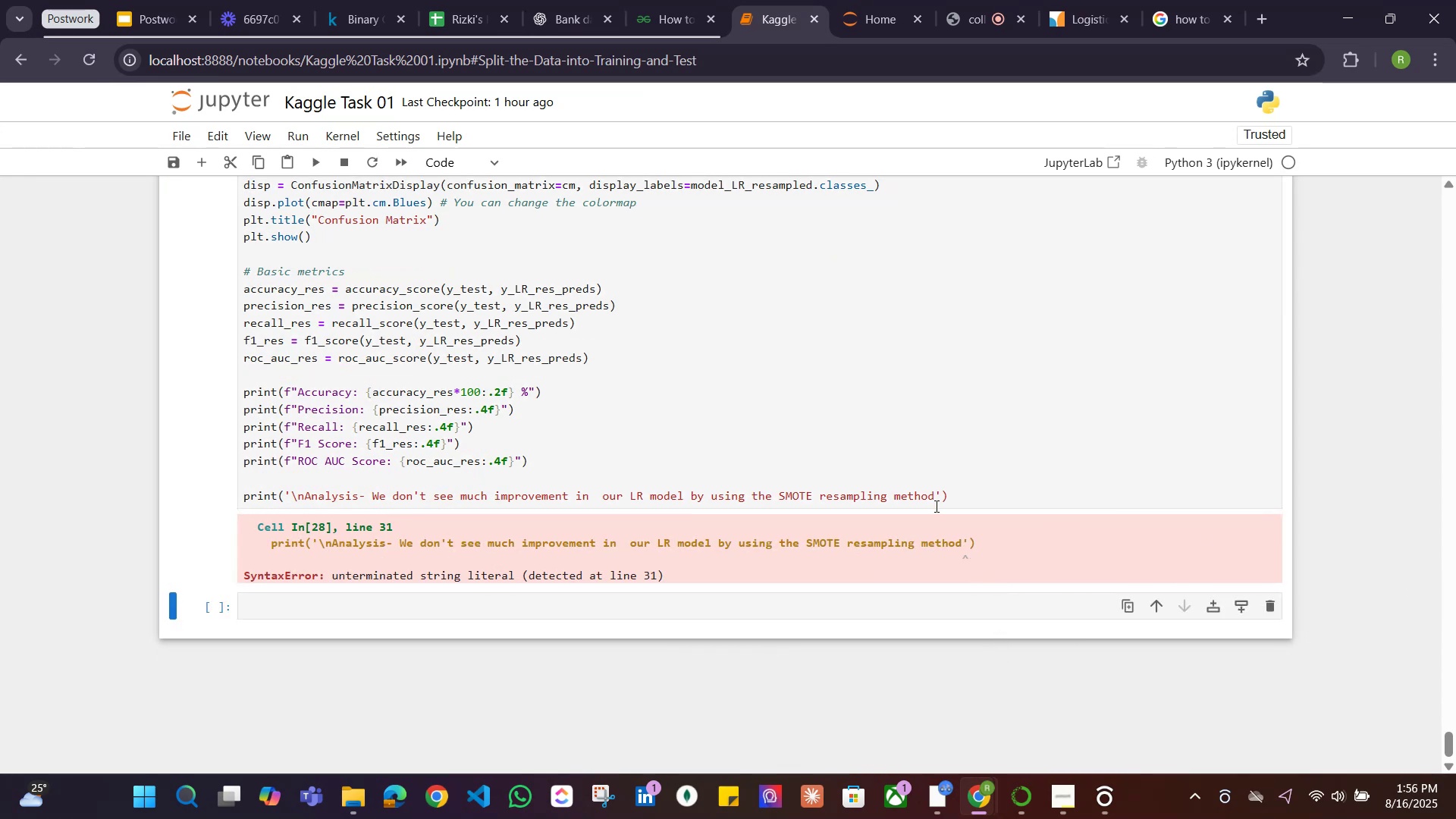 
left_click([950, 493])
 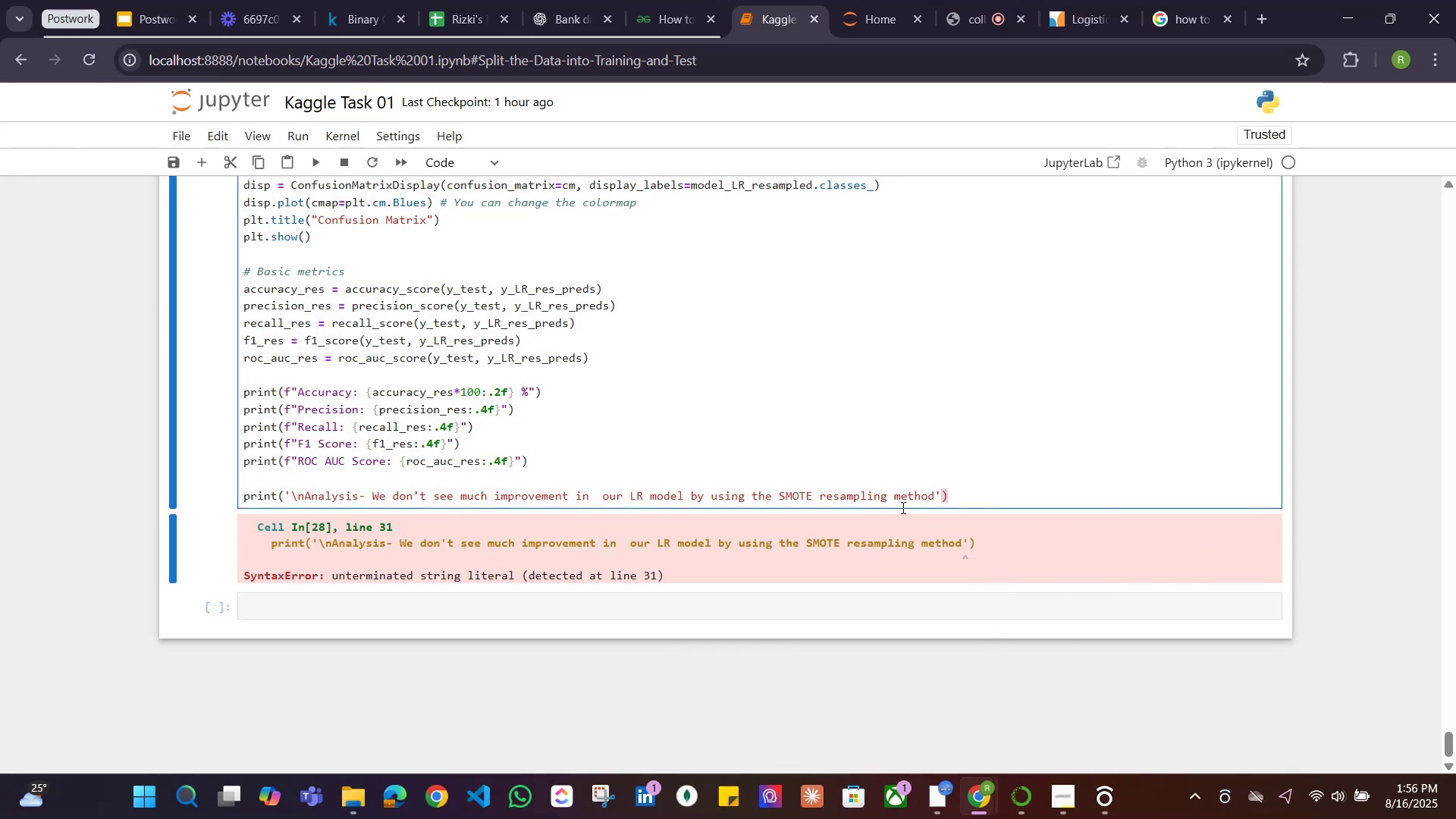 
key(Backspace)
 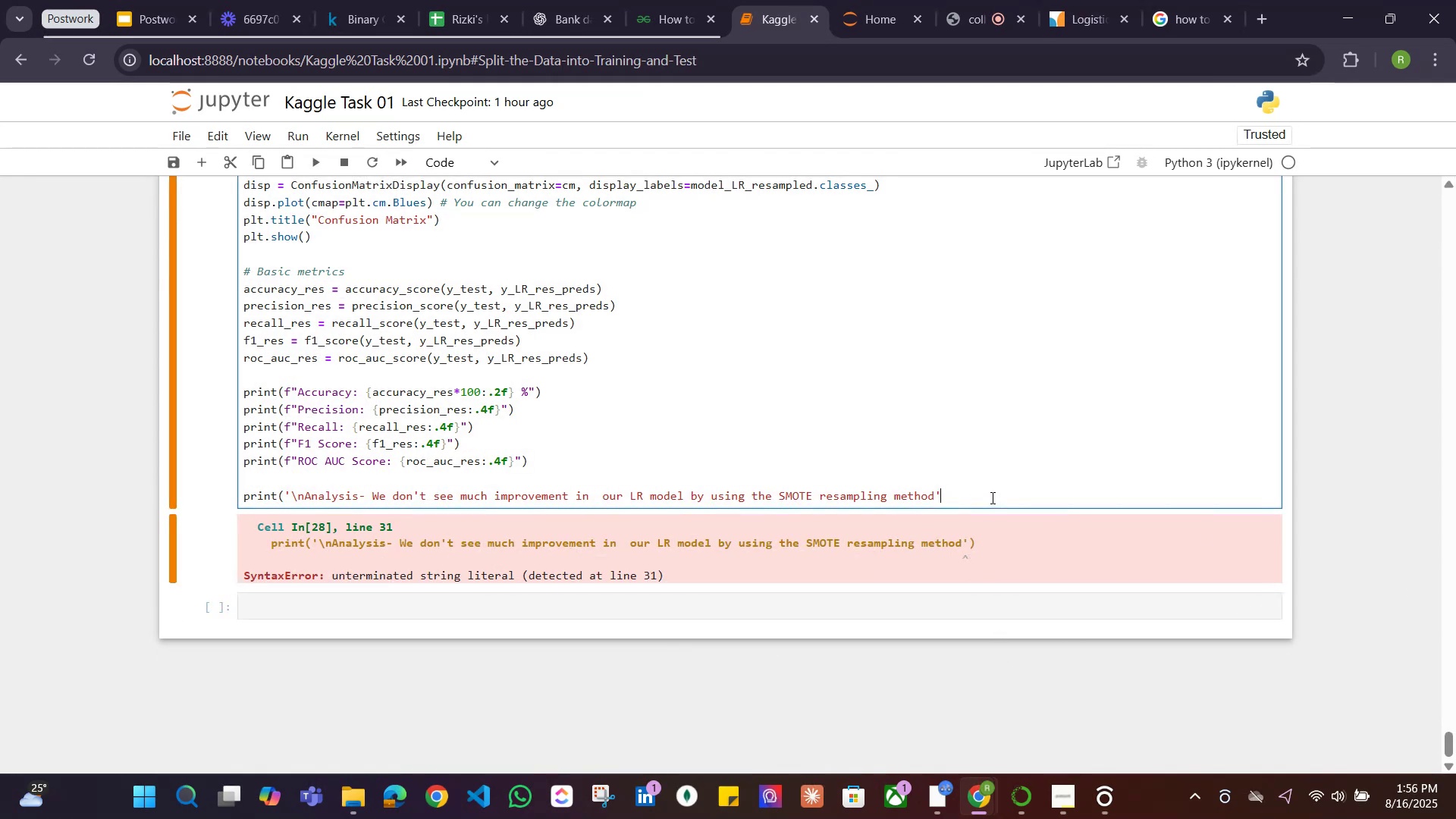 
key(Backspace)
 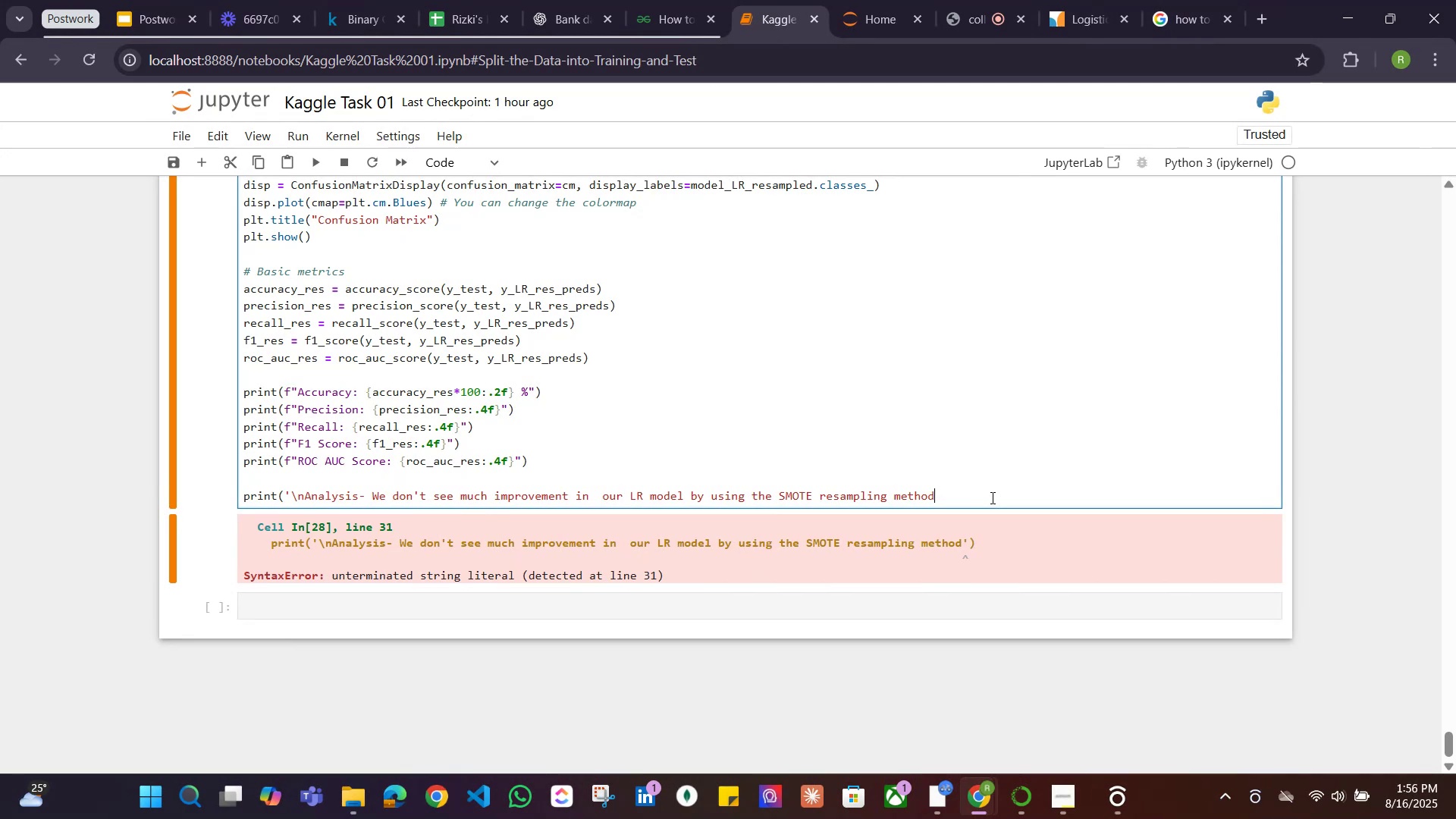 
key(Quote)
 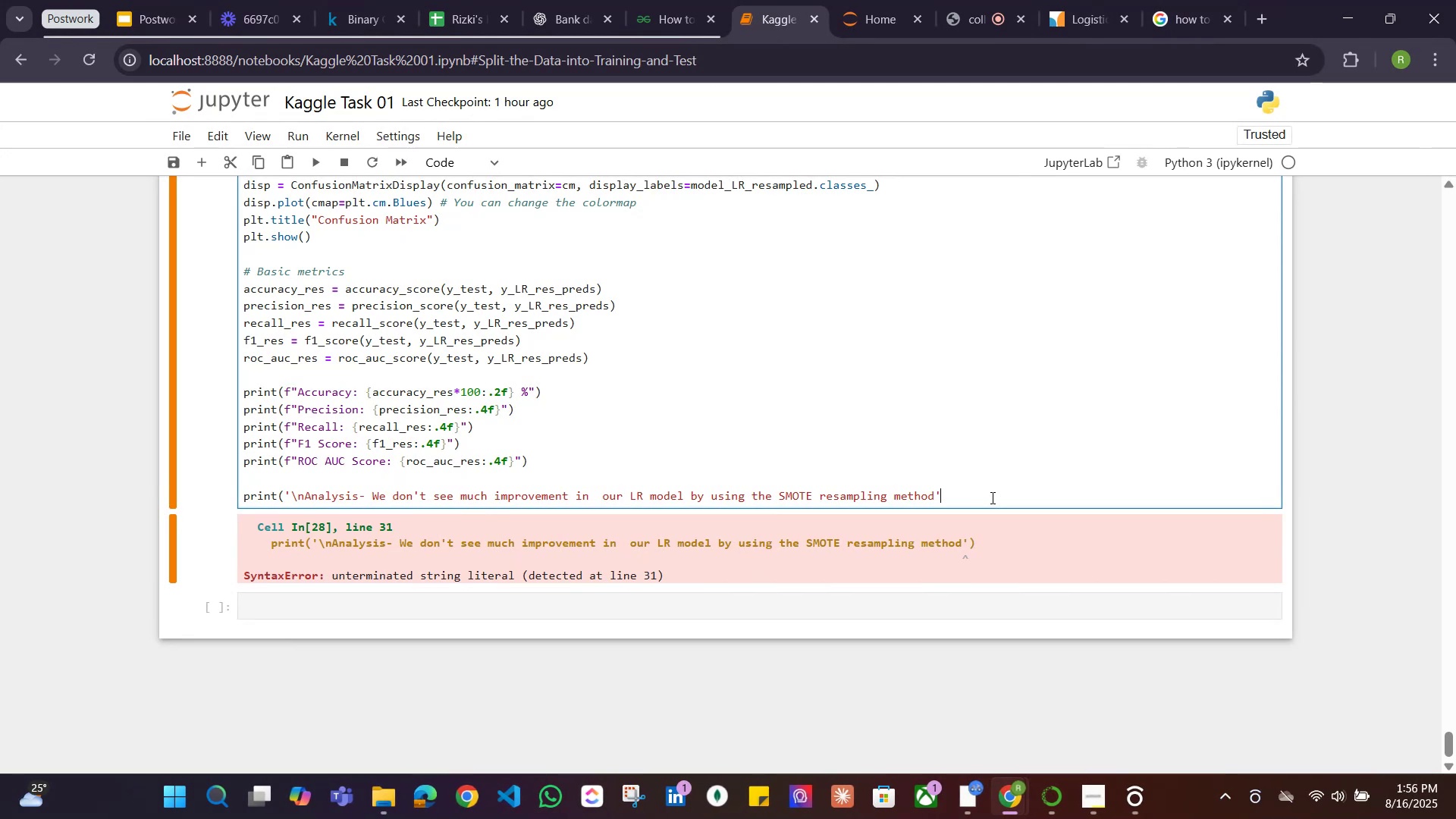 
key(Shift+0)
 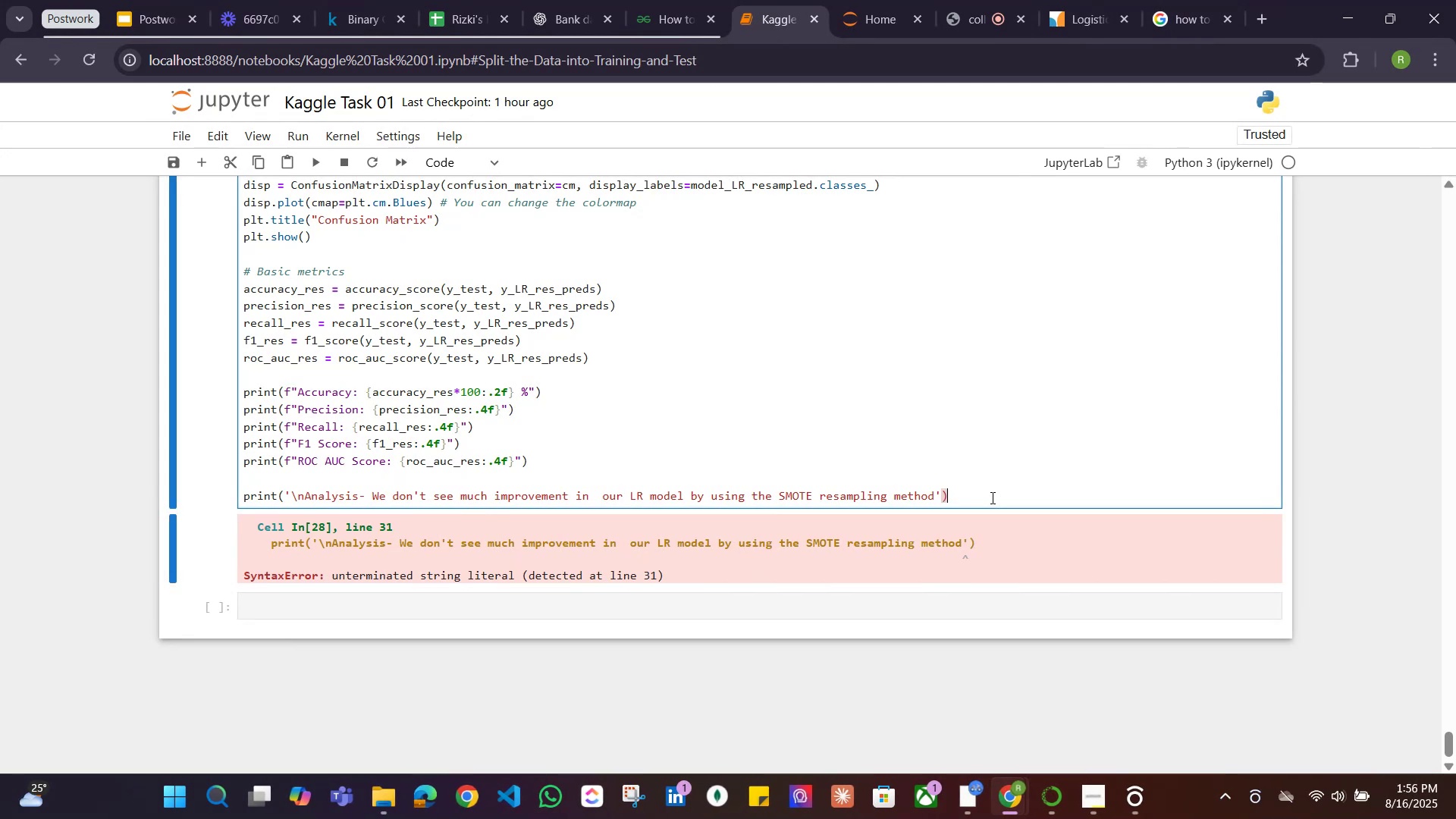 
hold_key(key=ArrowLeft, duration=1.51)
 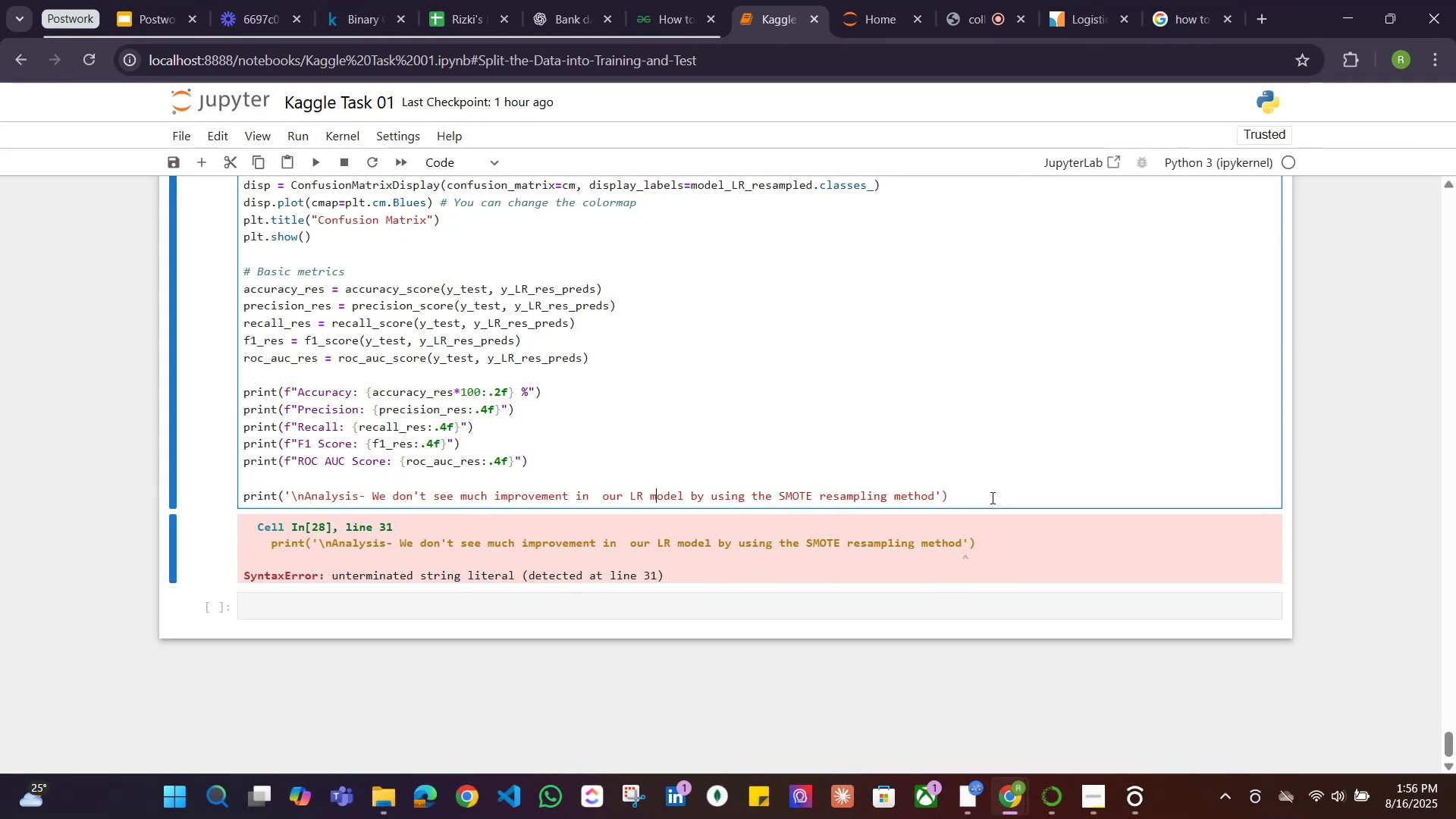 
hold_key(key=ArrowLeft, duration=1.53)
 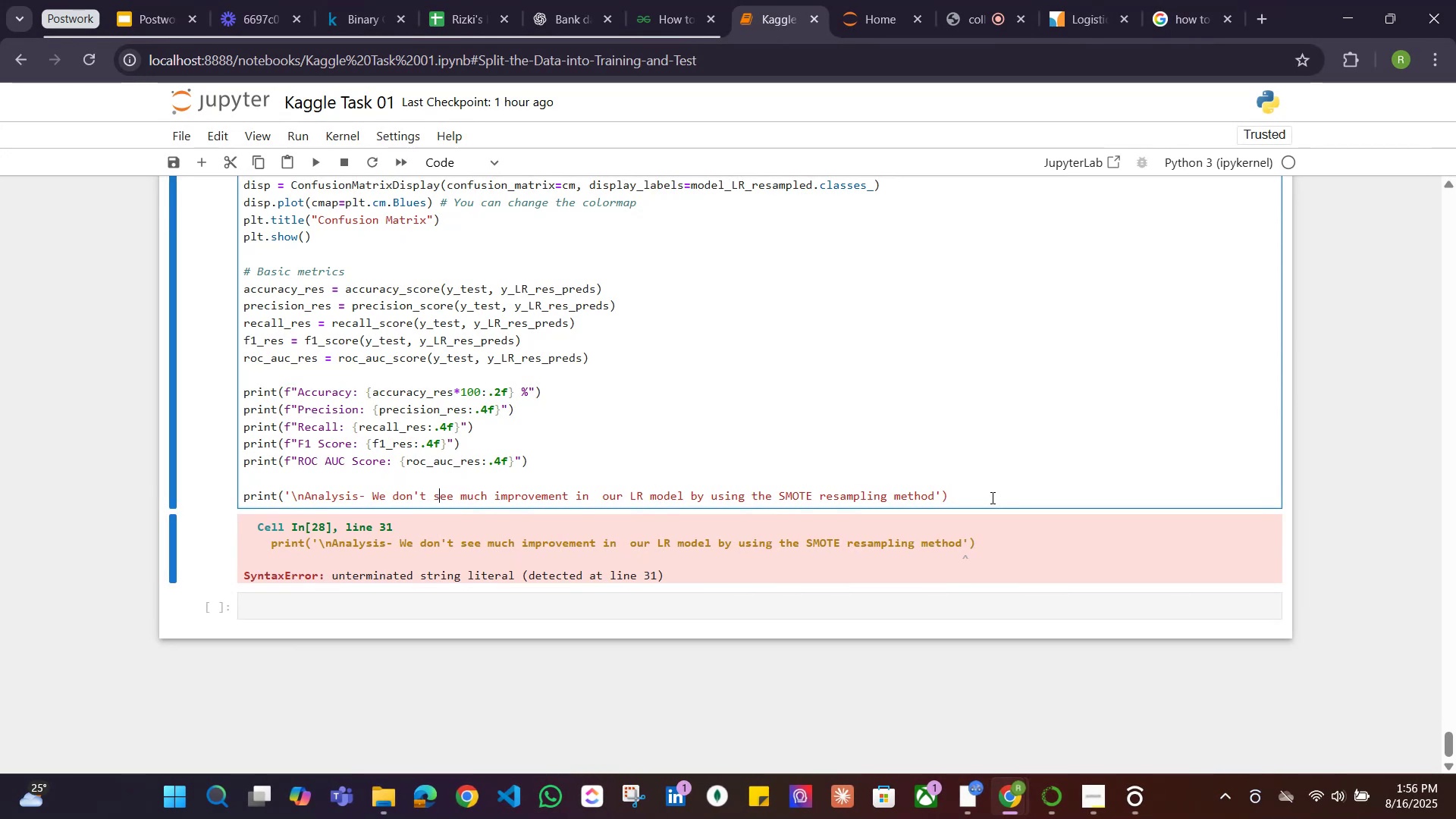 
key(ArrowLeft)
 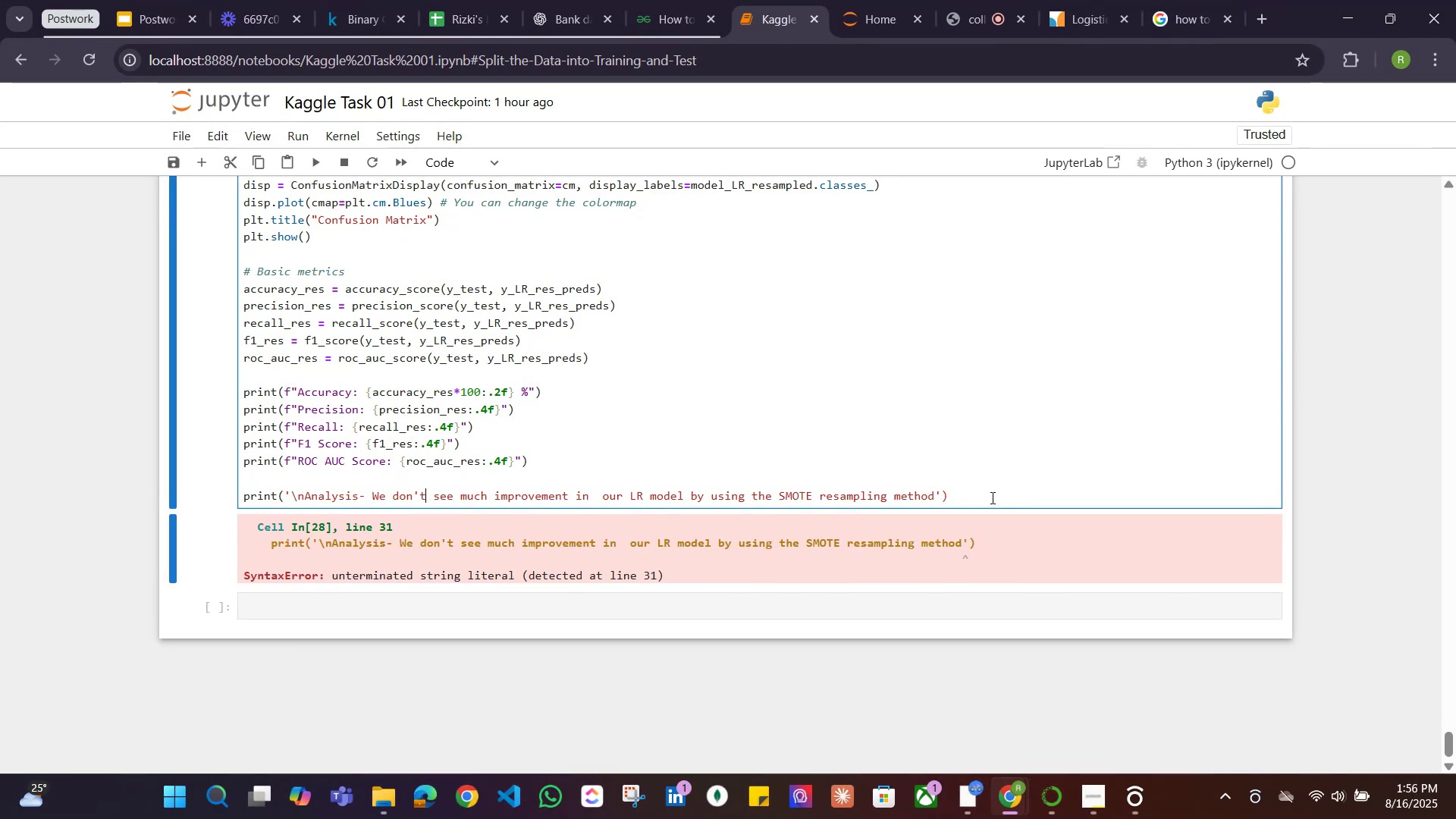 
key(ArrowLeft)
 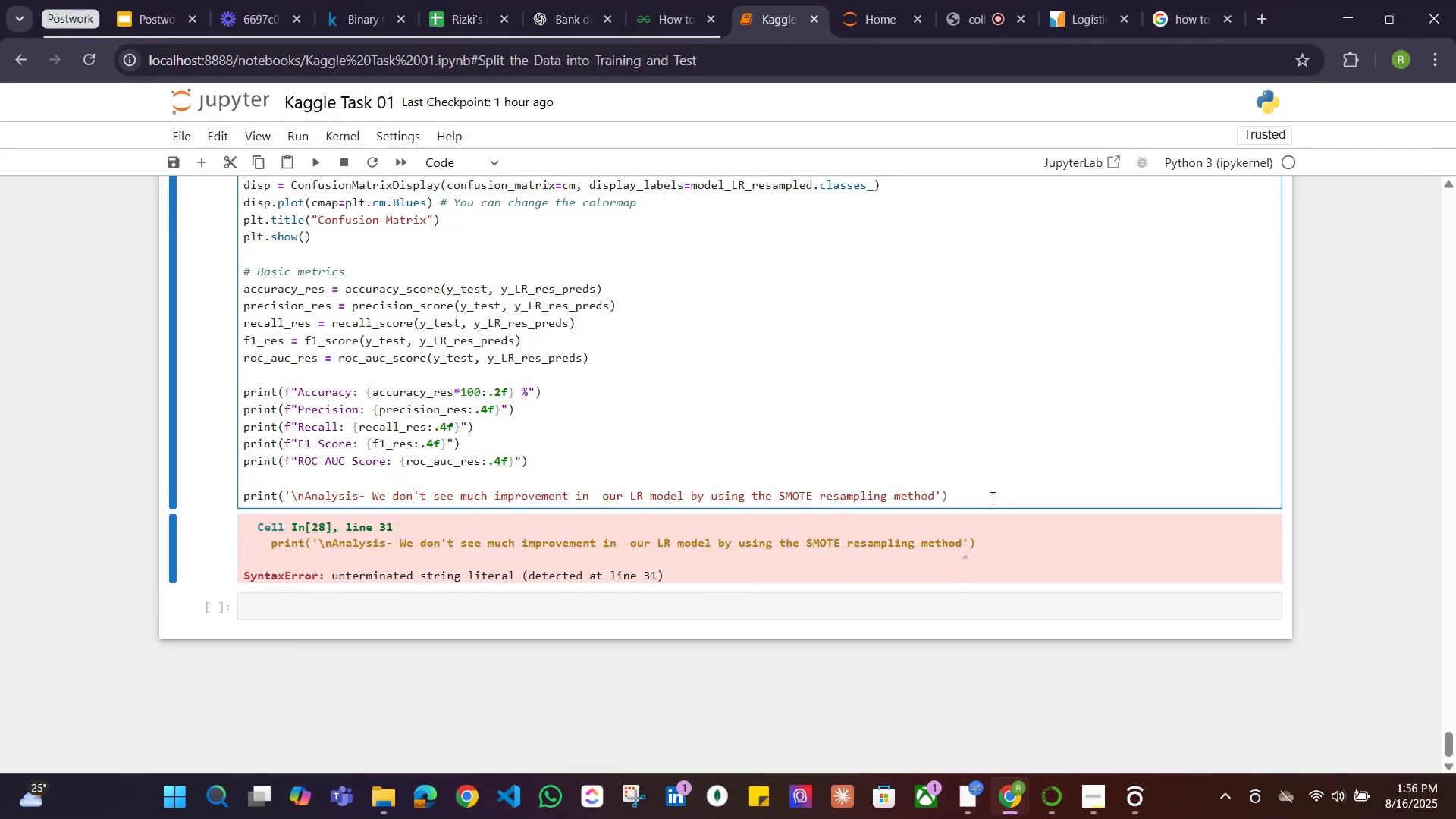 
key(ArrowLeft)
 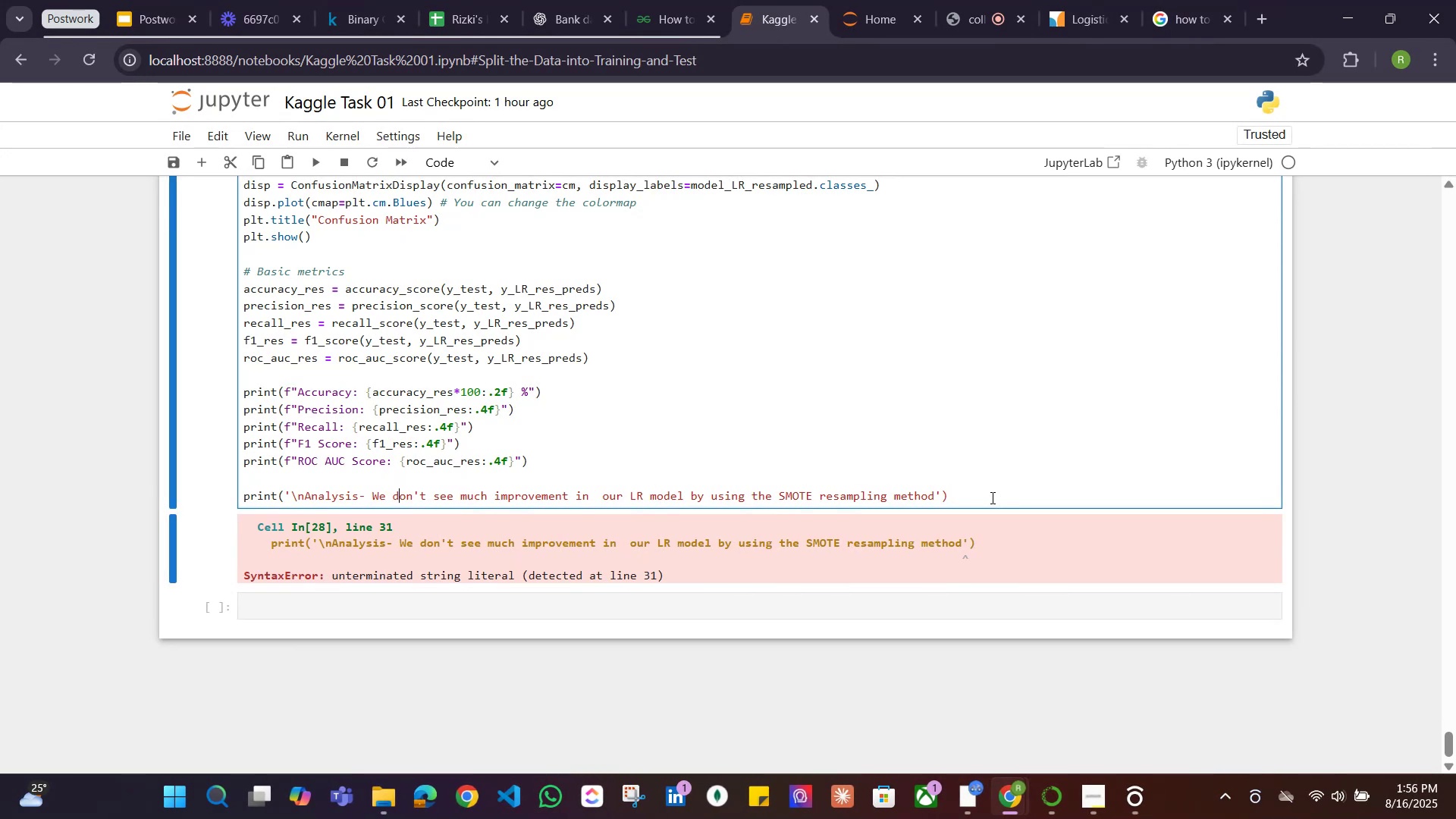 
key(ArrowLeft)
 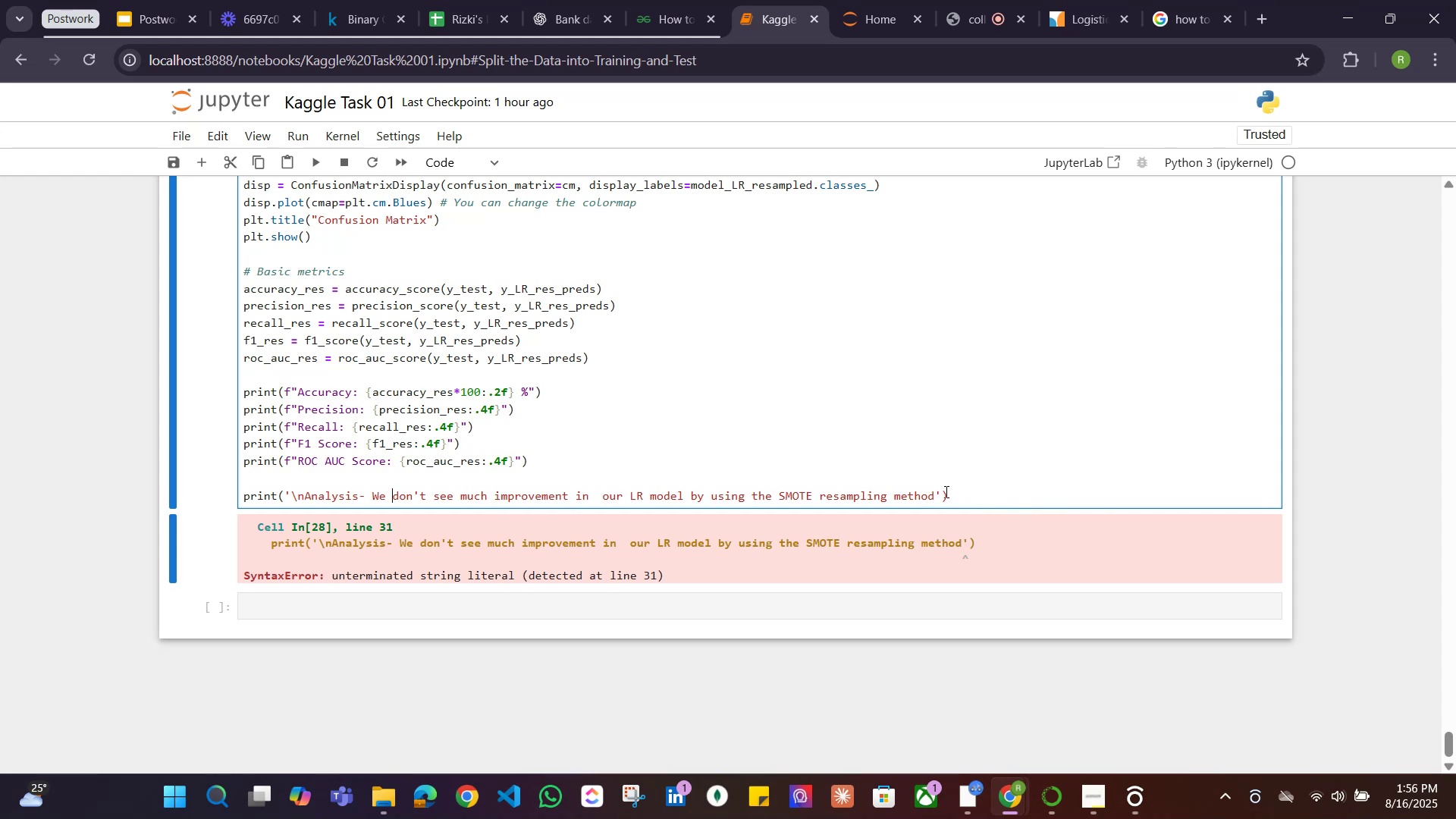 
left_click_drag(start_coordinate=[940, 491], to_coordinate=[287, 496])
 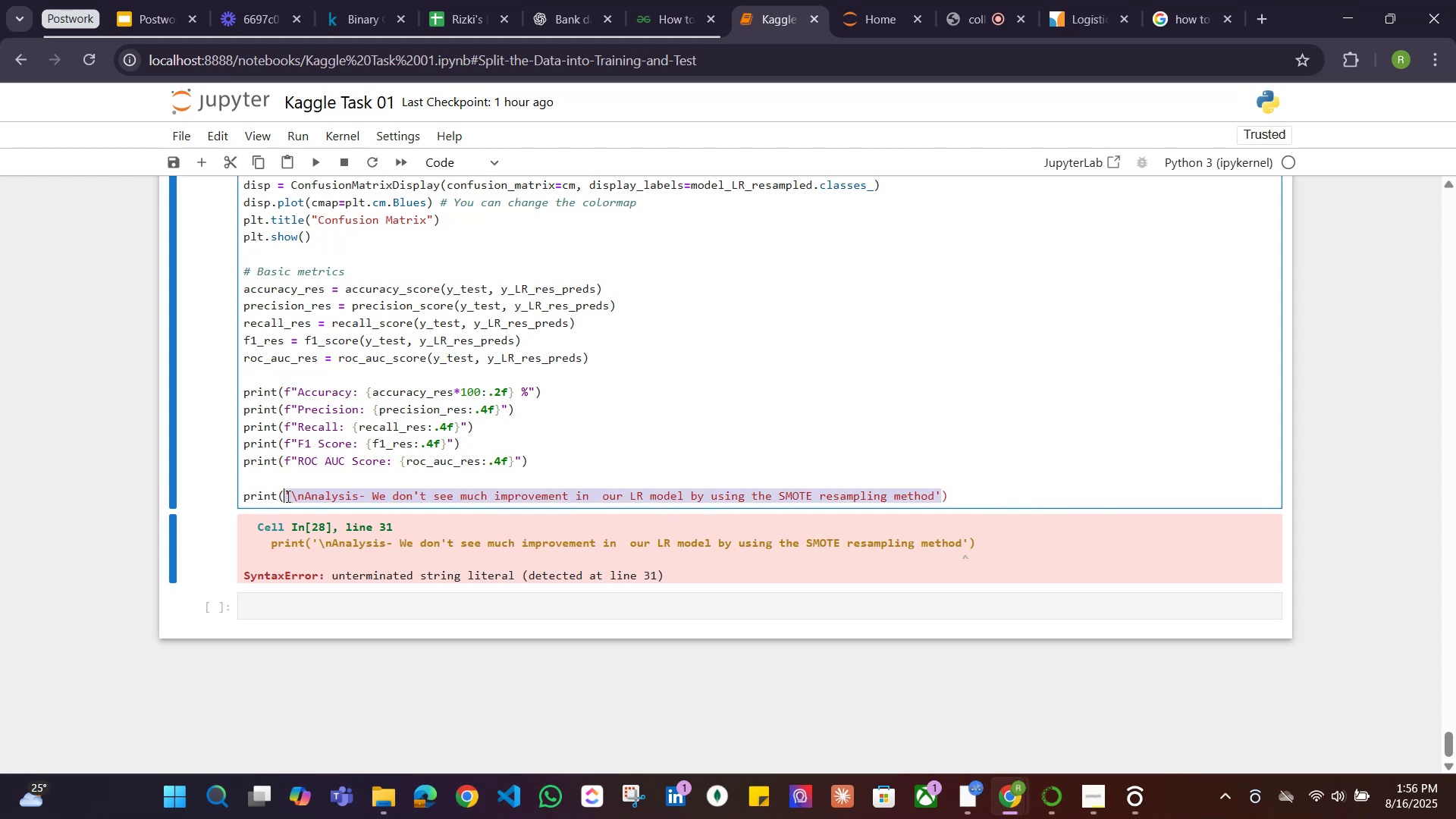 
key(Control+C)
 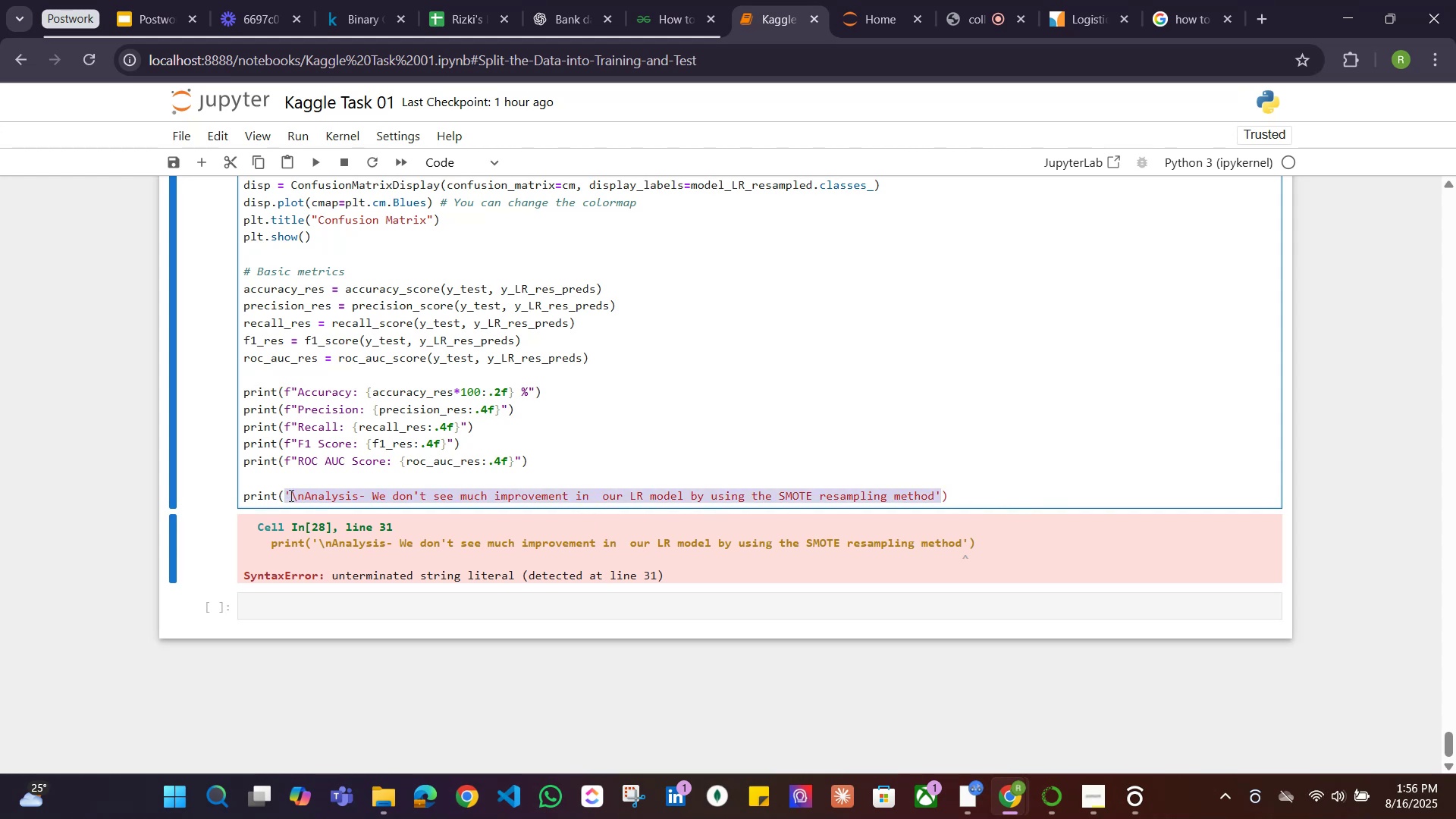 
key(Backspace)
 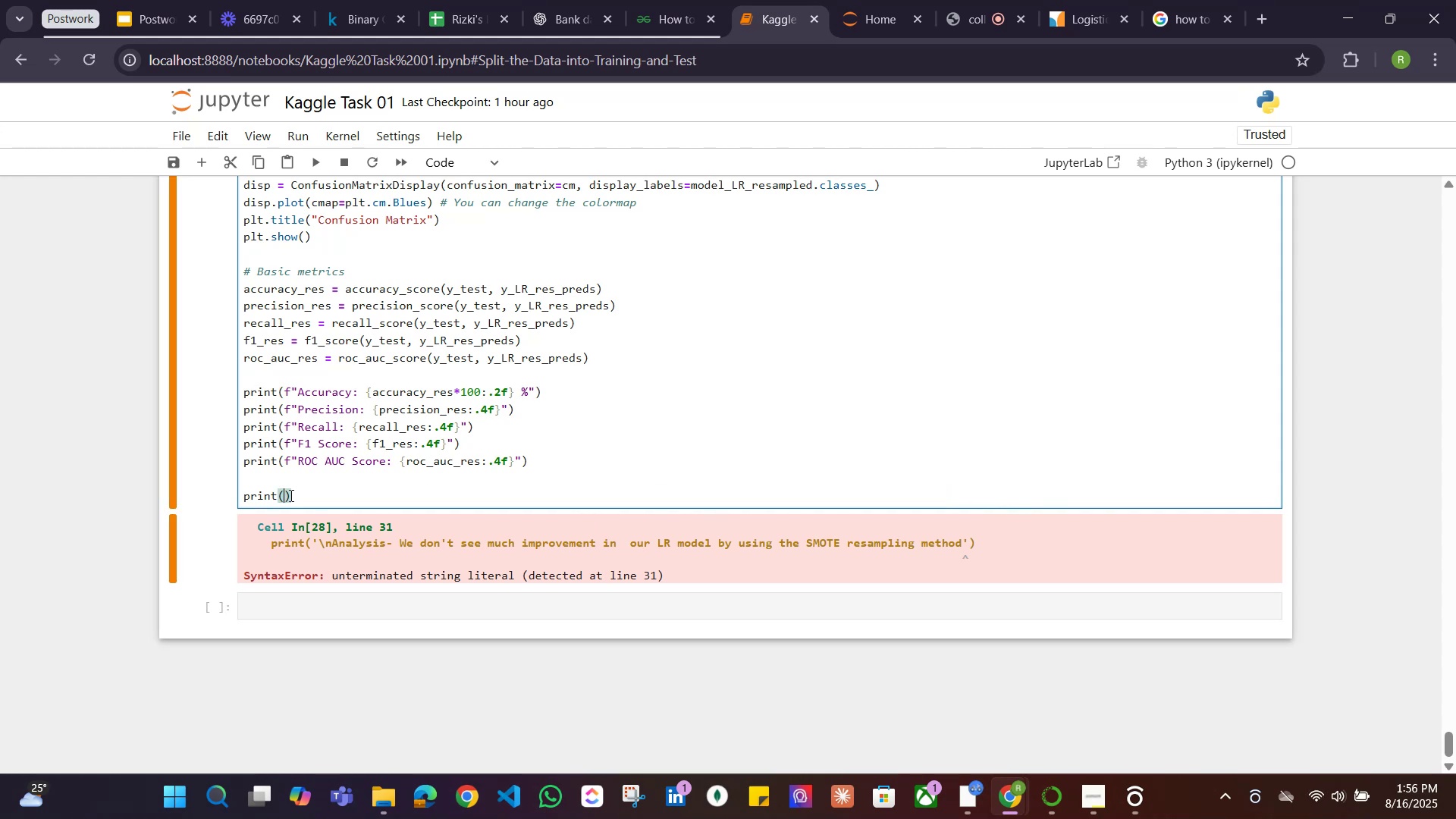 
key(ArrowRight)
 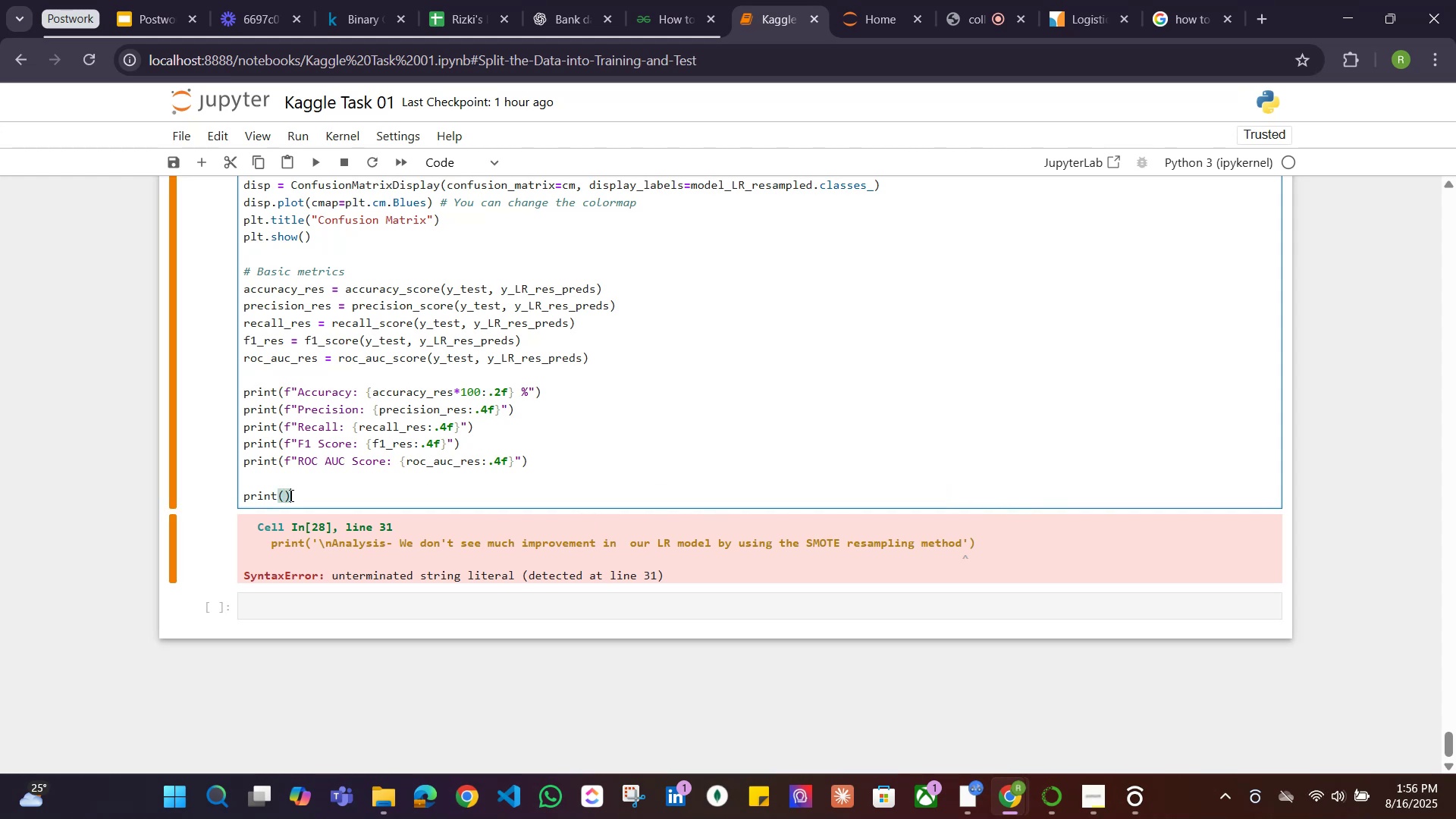 
key(ArrowLeft)
 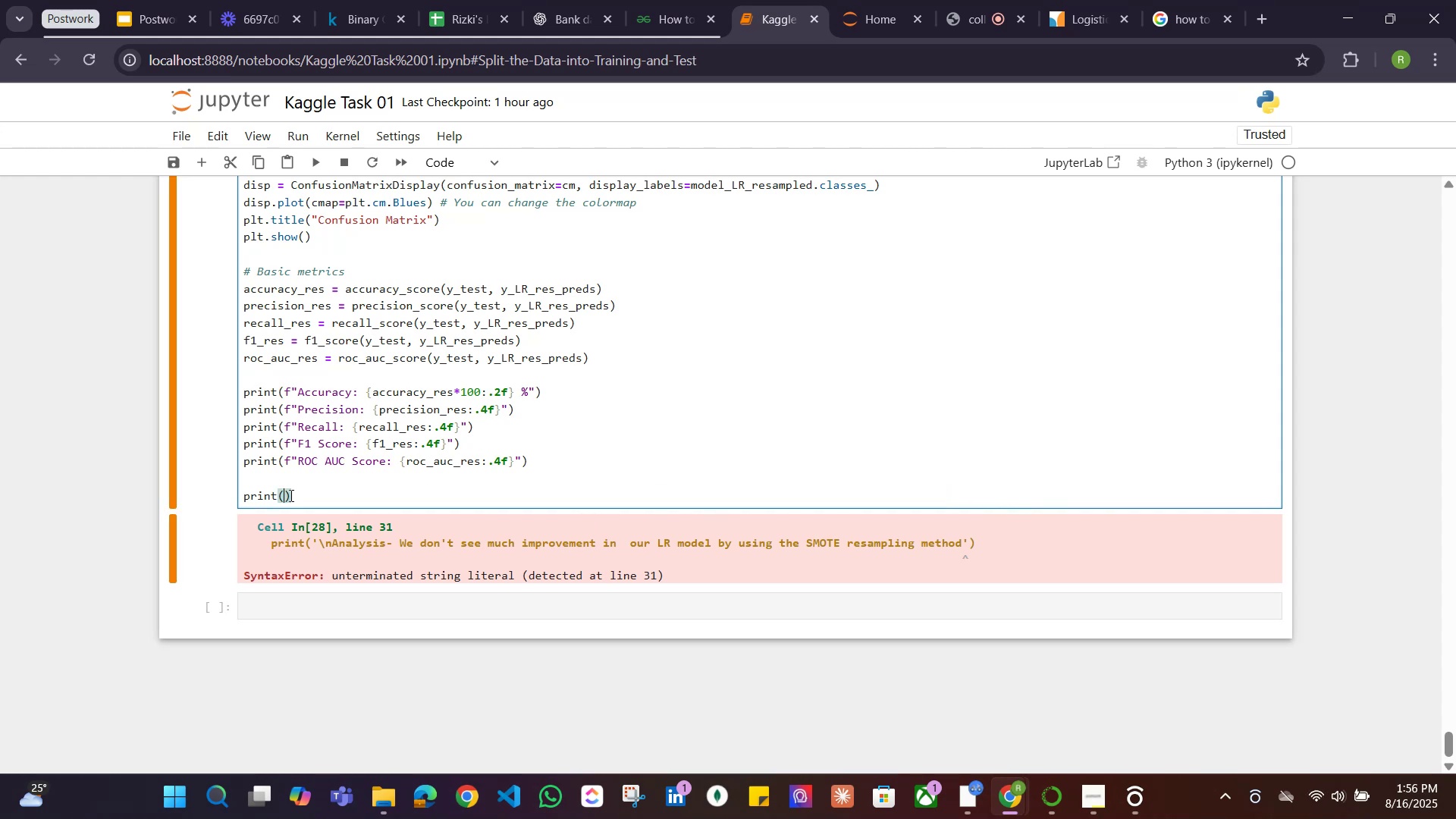 
key(Control+V)
 